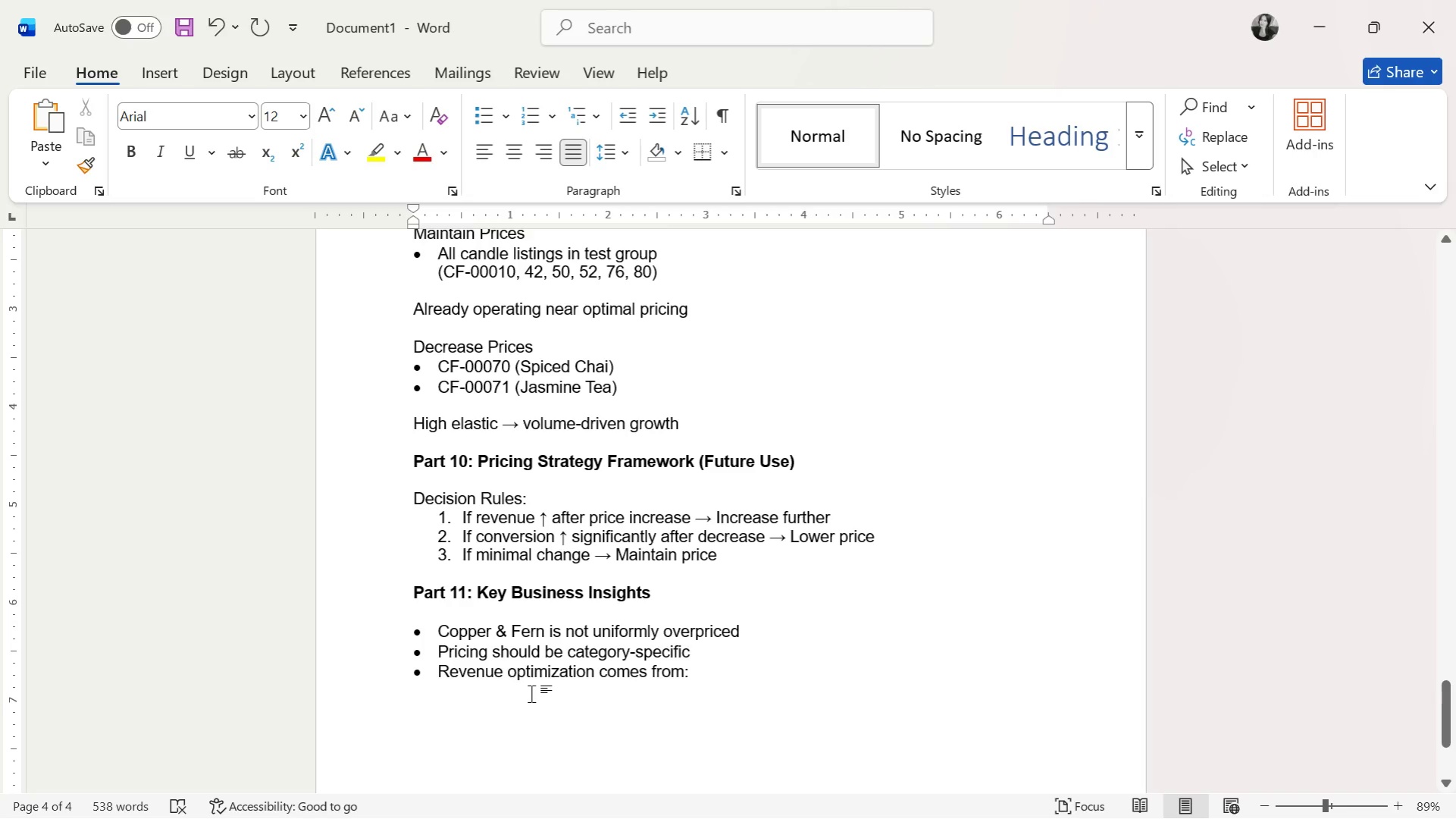 
type(- Premium positioning )
 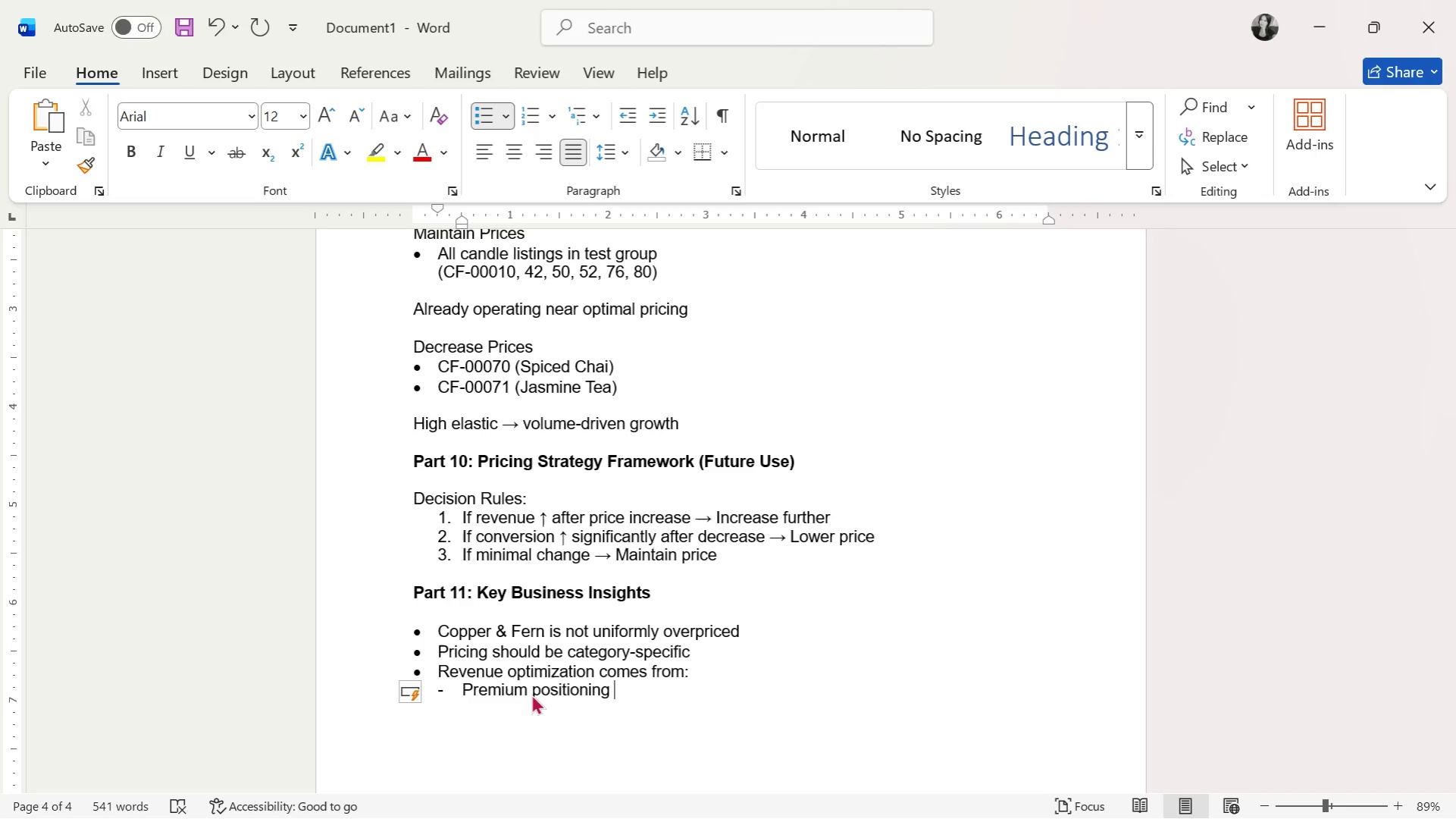 
wait(5.09)
 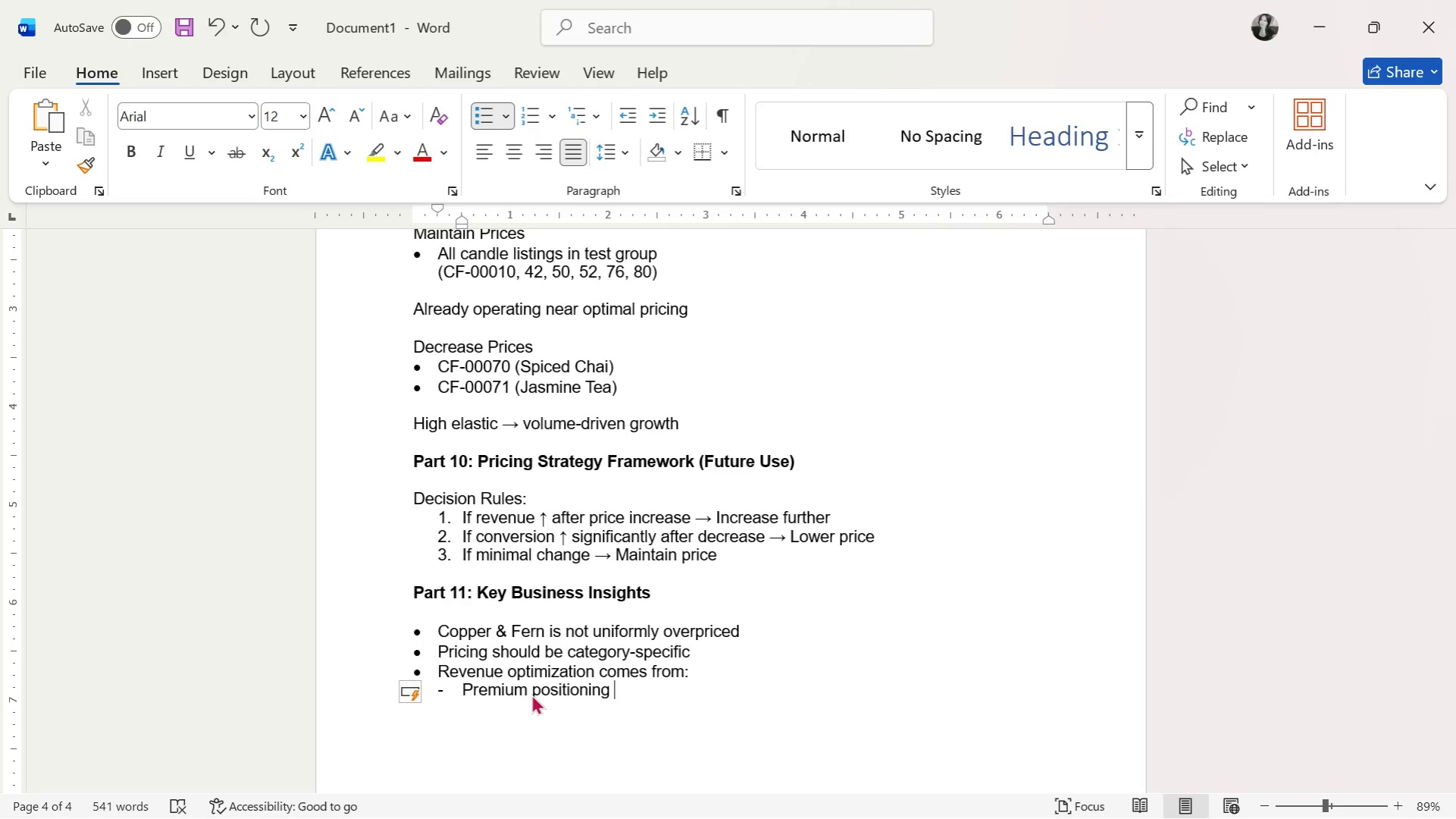 
type(( )
key(Backspace)
type(candles & gift sets))
 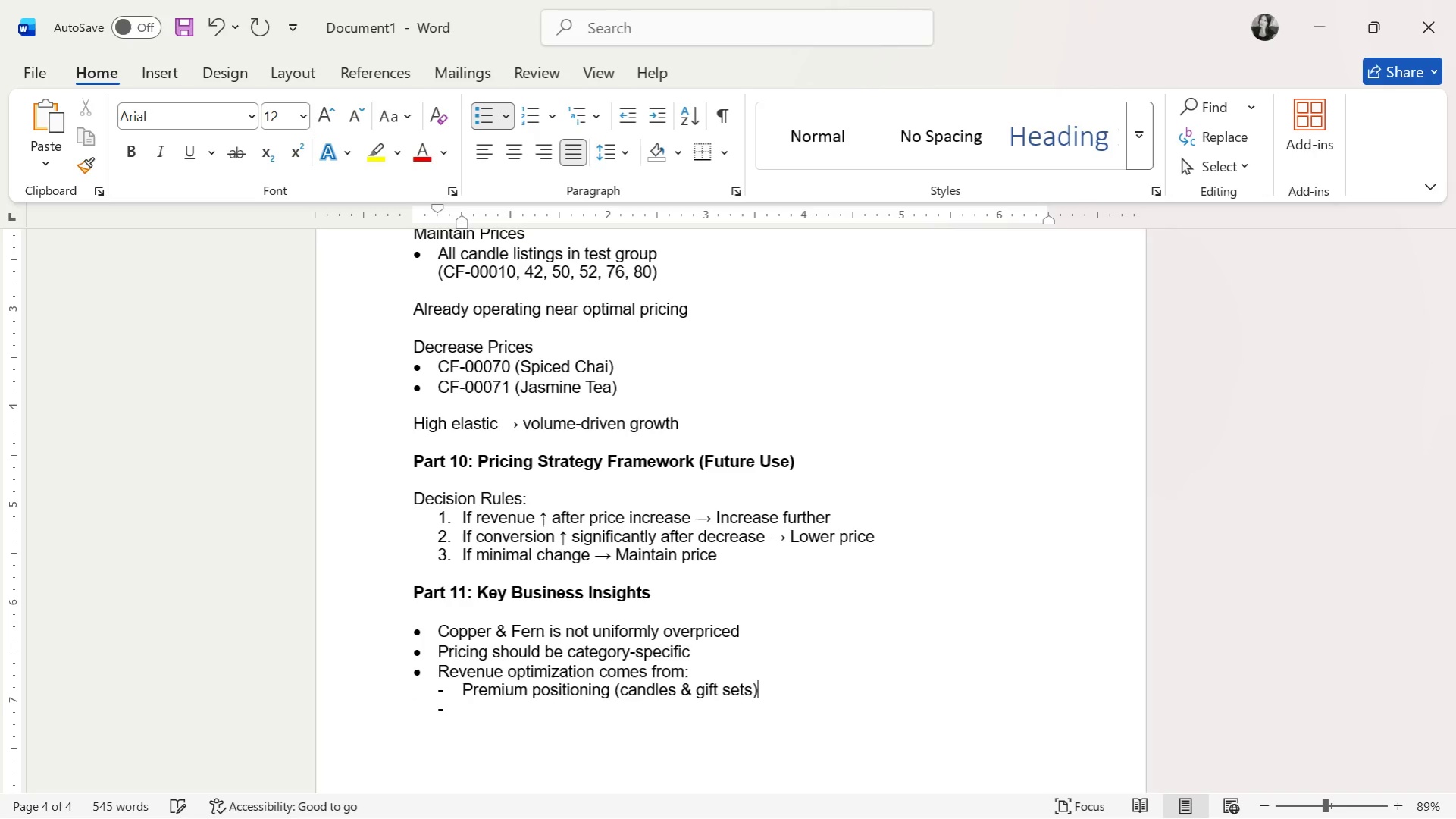 
 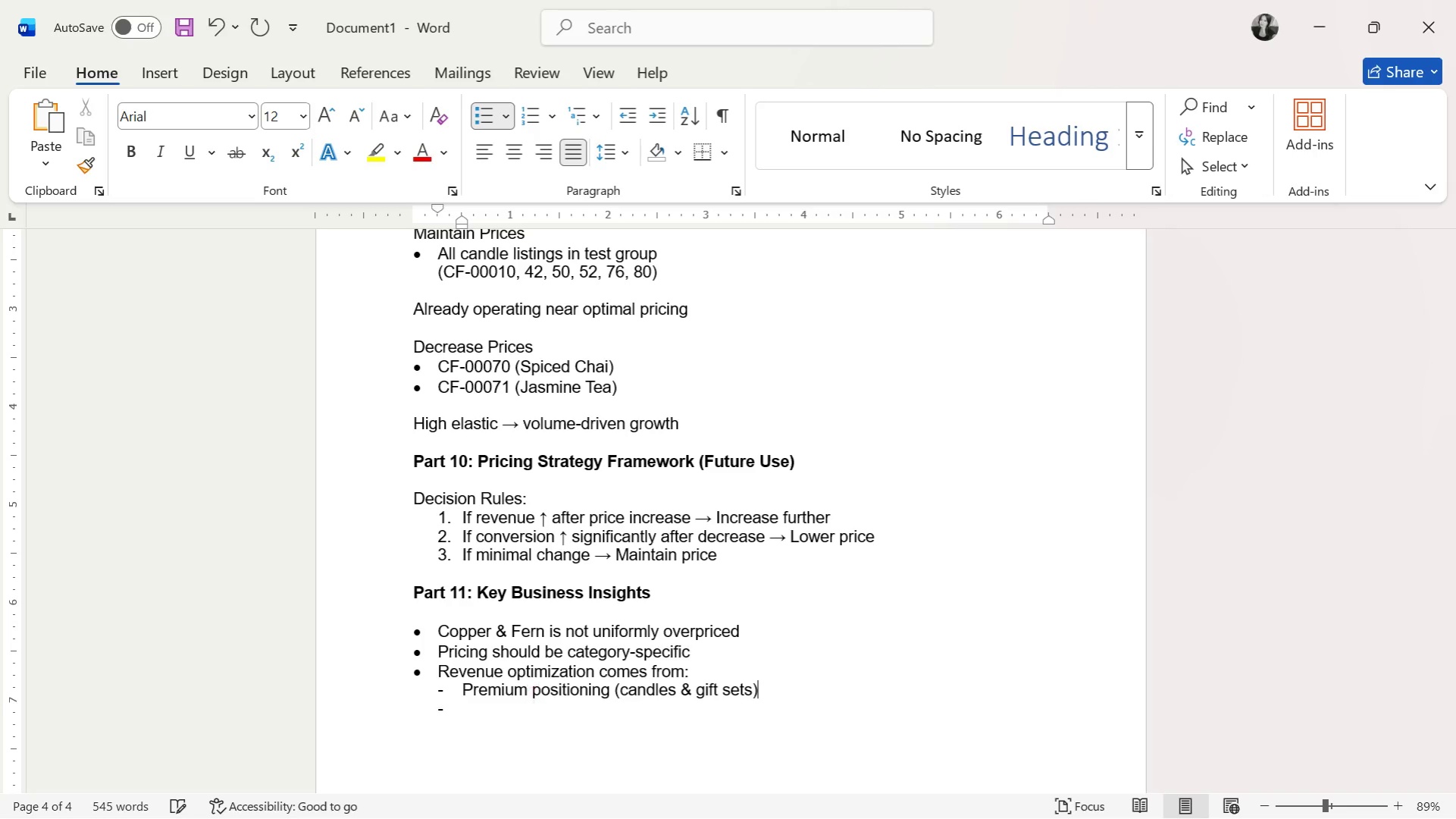 
key(Enter)
 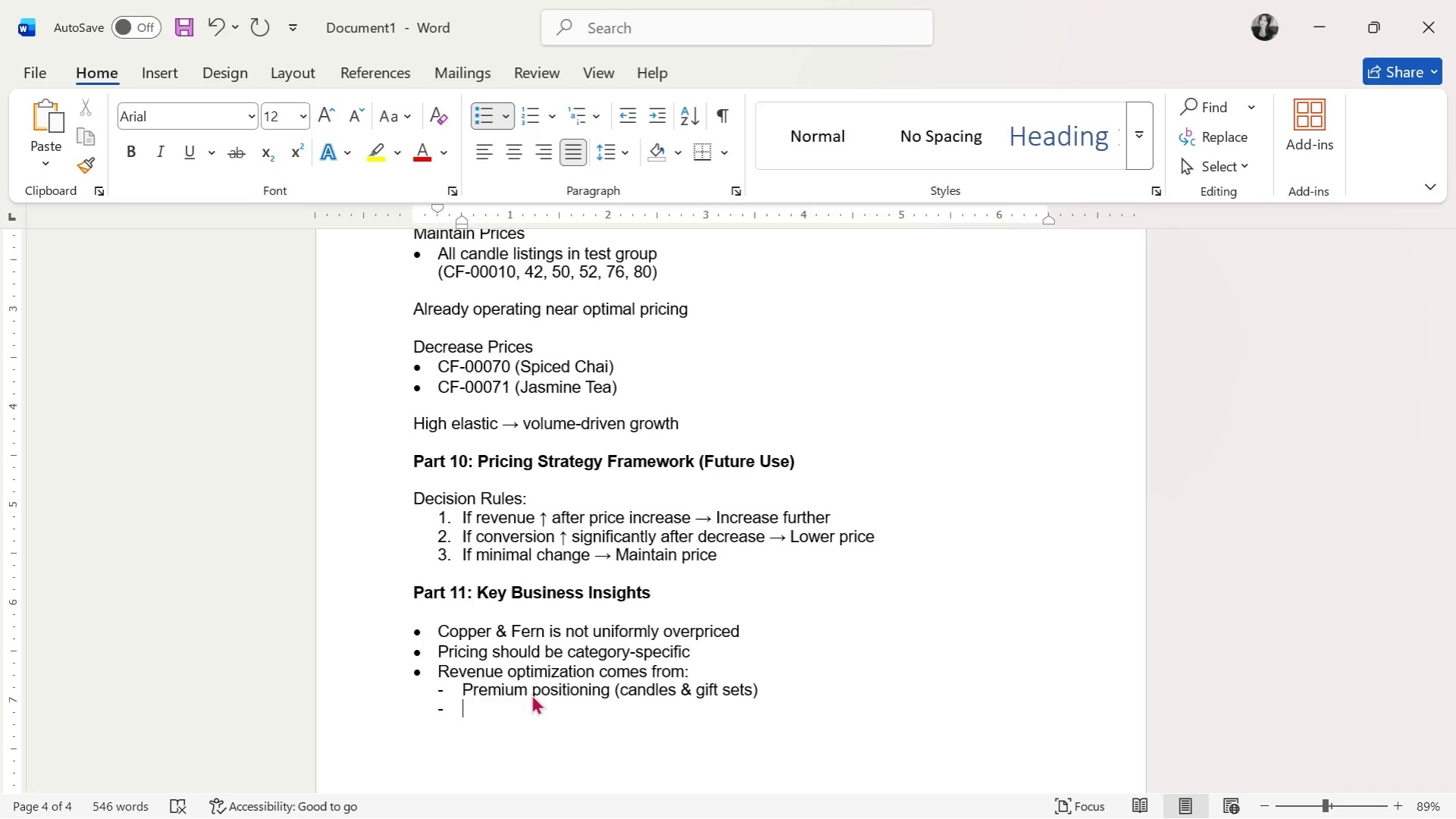 
type(Volume pricing (teas))
 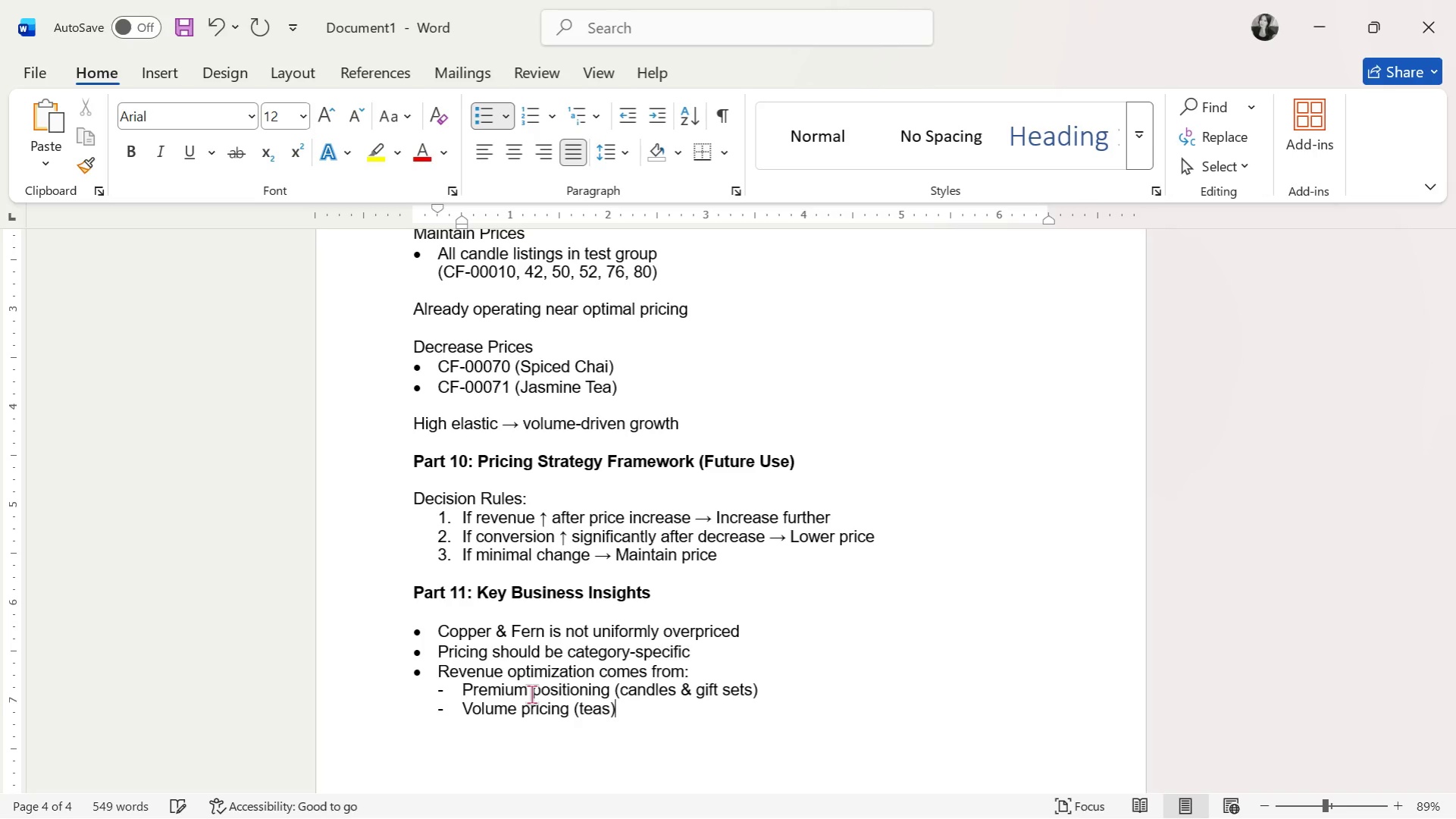 
key(Enter)
 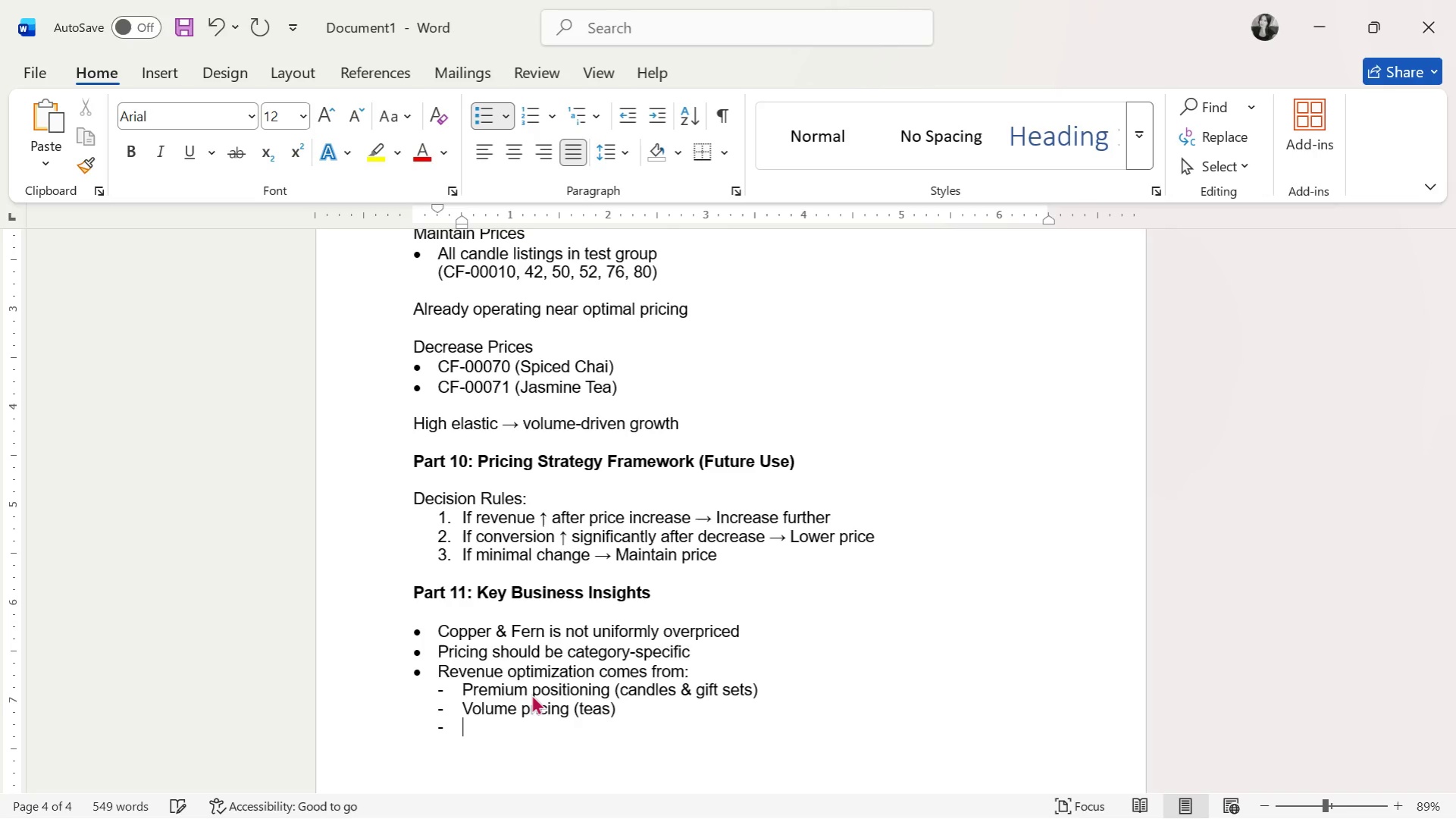 
key(Enter)
 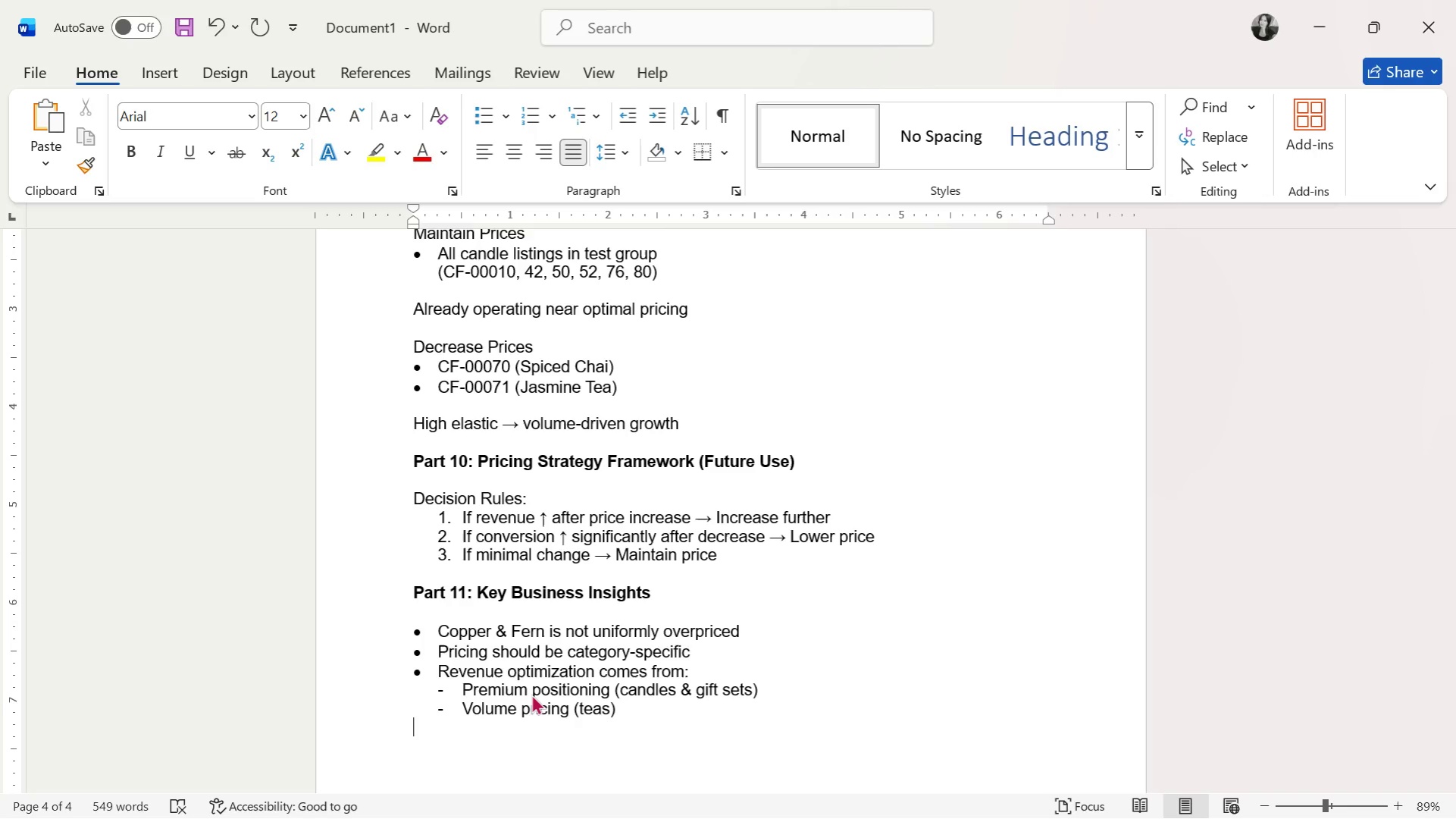 
key(Enter)
 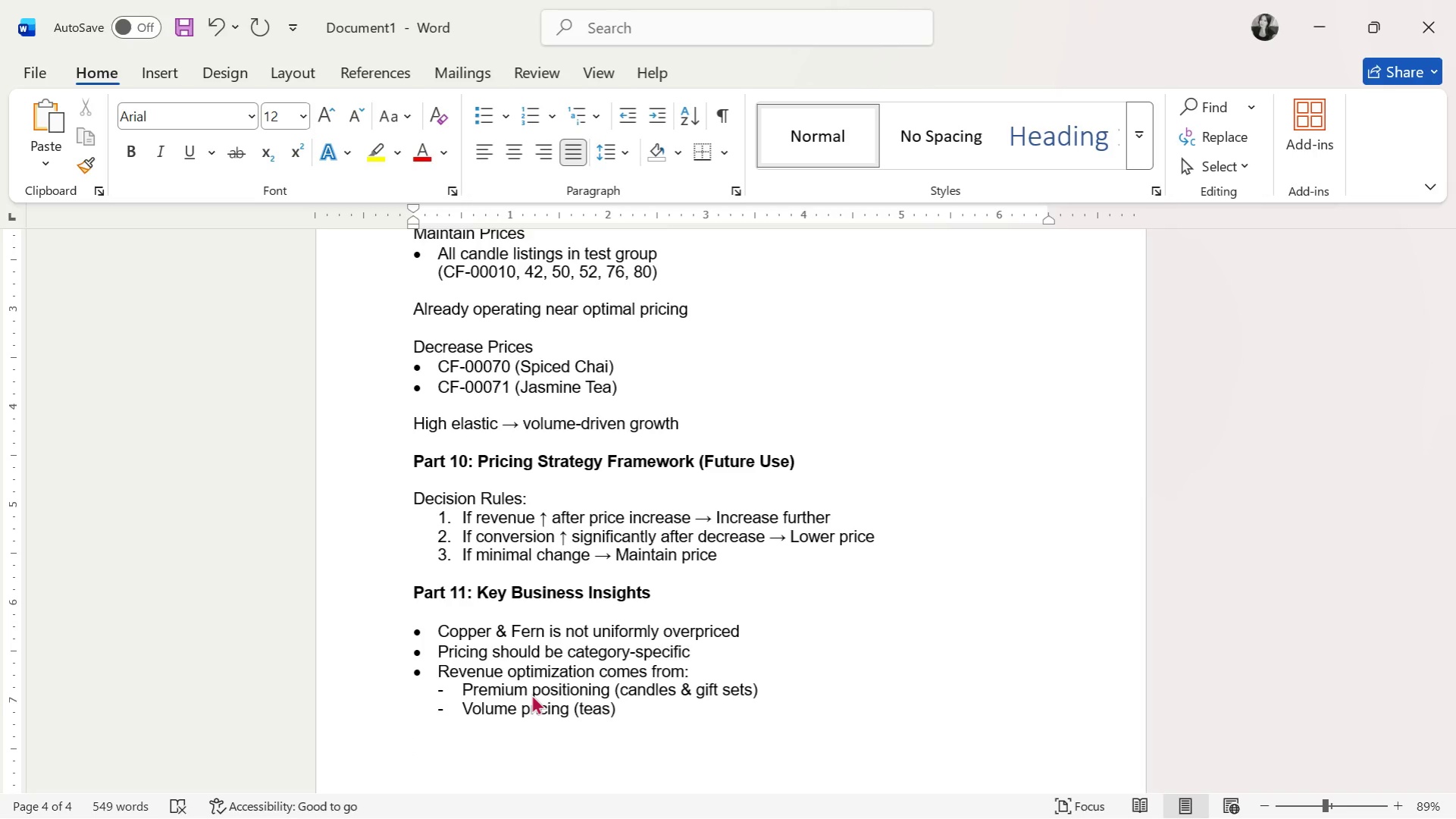 
key(Control+B)
 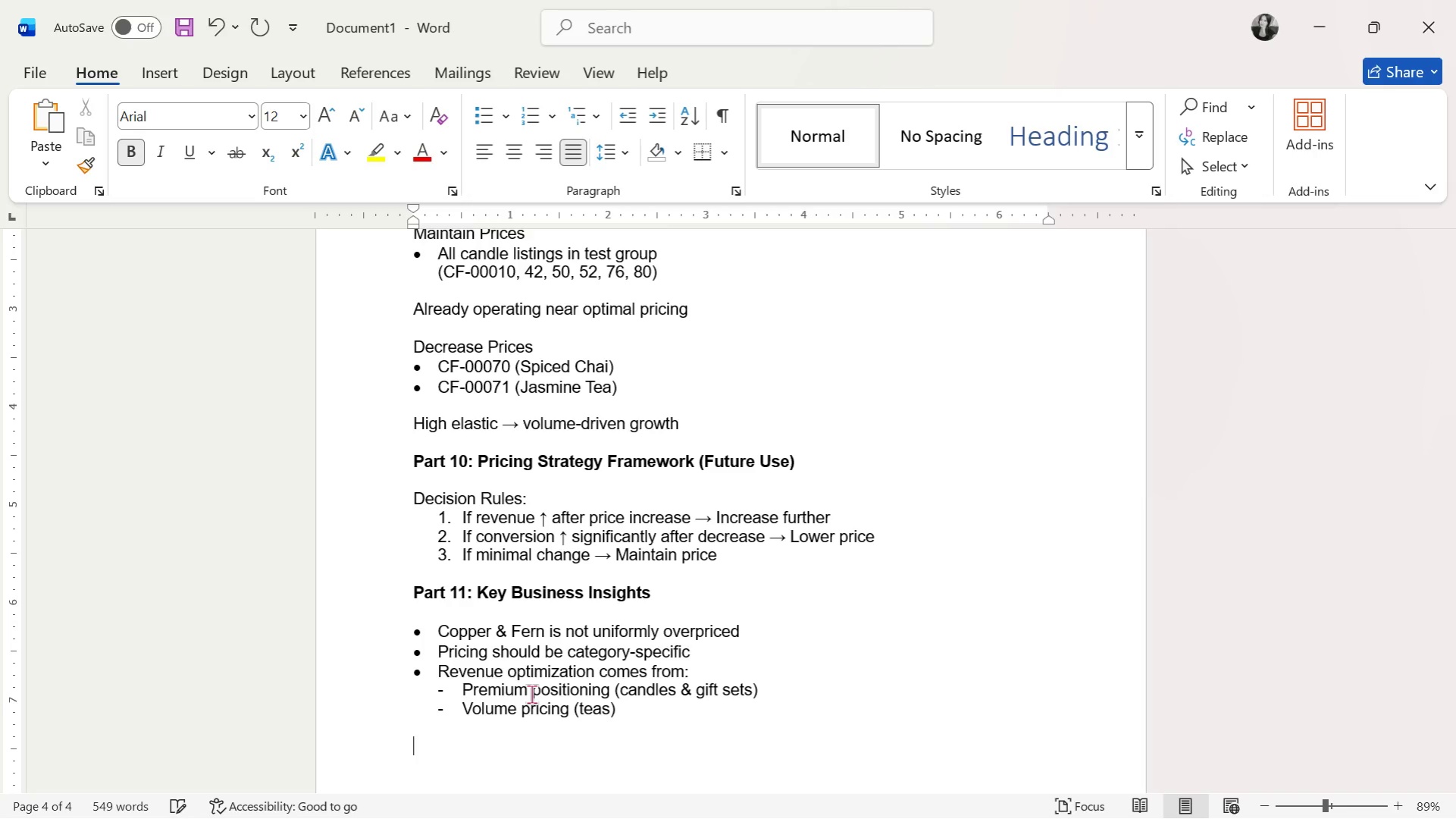 
type(Paer)
key(Backspace)
key(Backspace)
type(rt 12: F)
 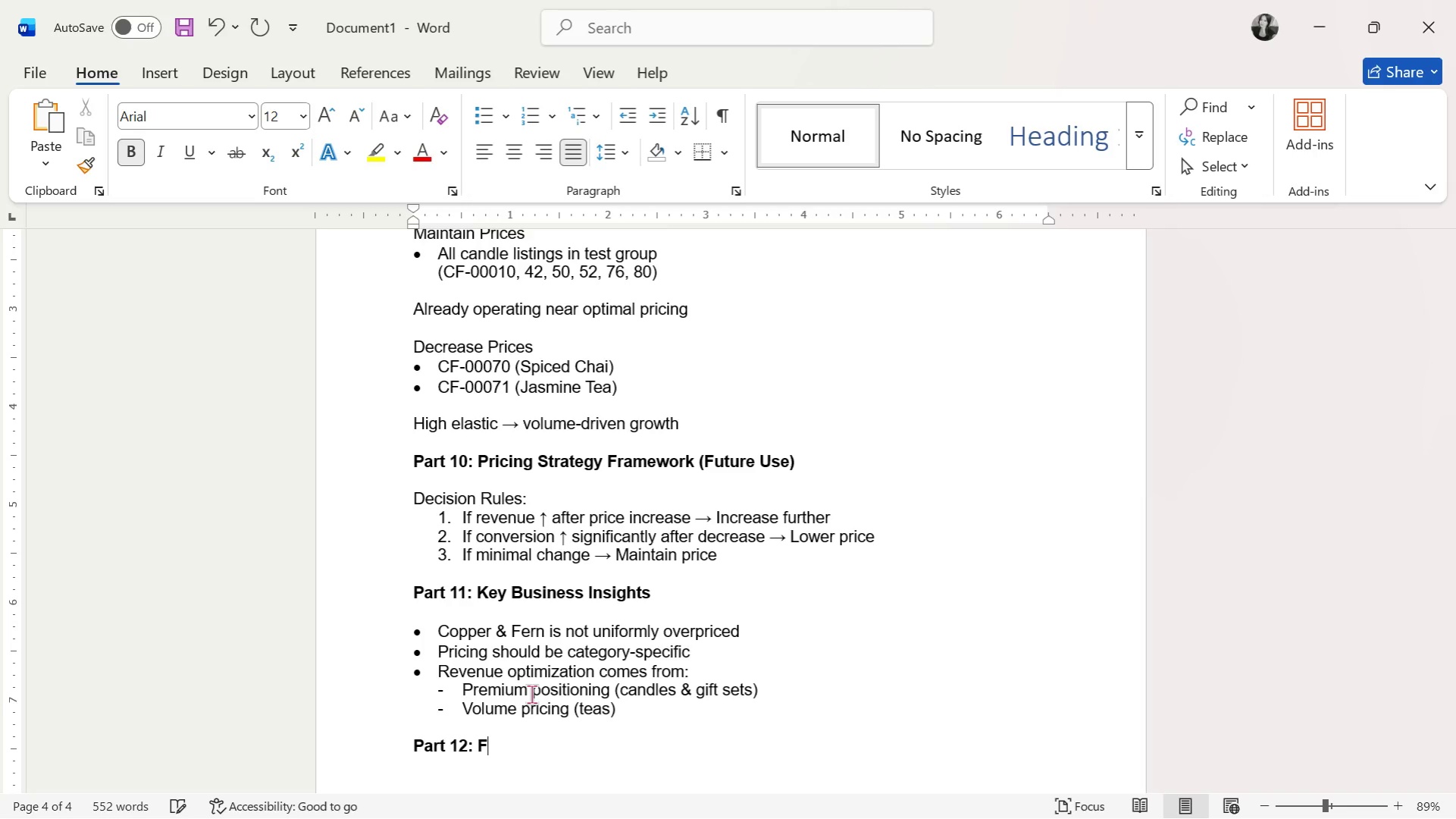 
wait(22.39)
 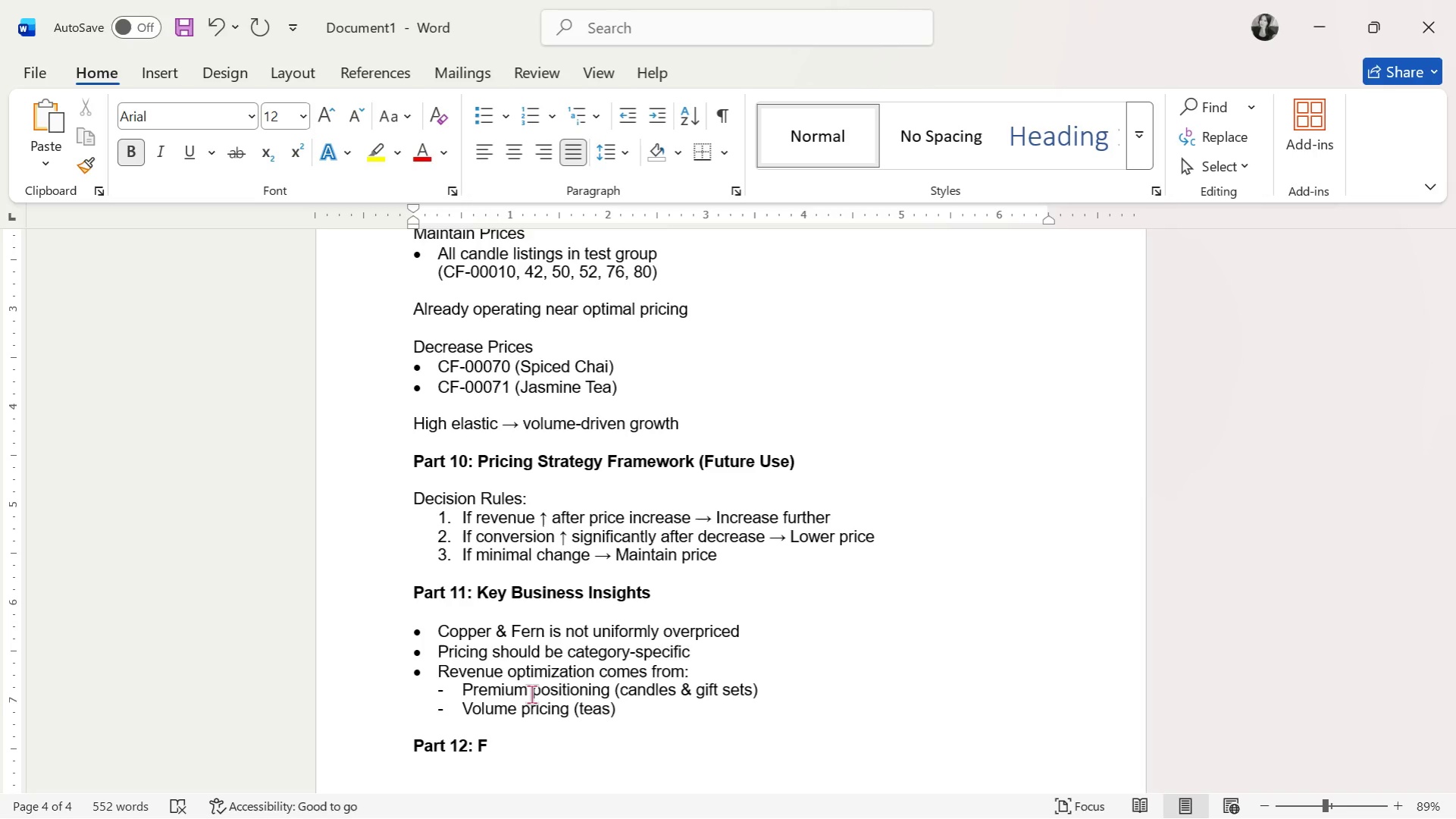 
type(inal COn)
key(Backspace)
key(Backspace)
 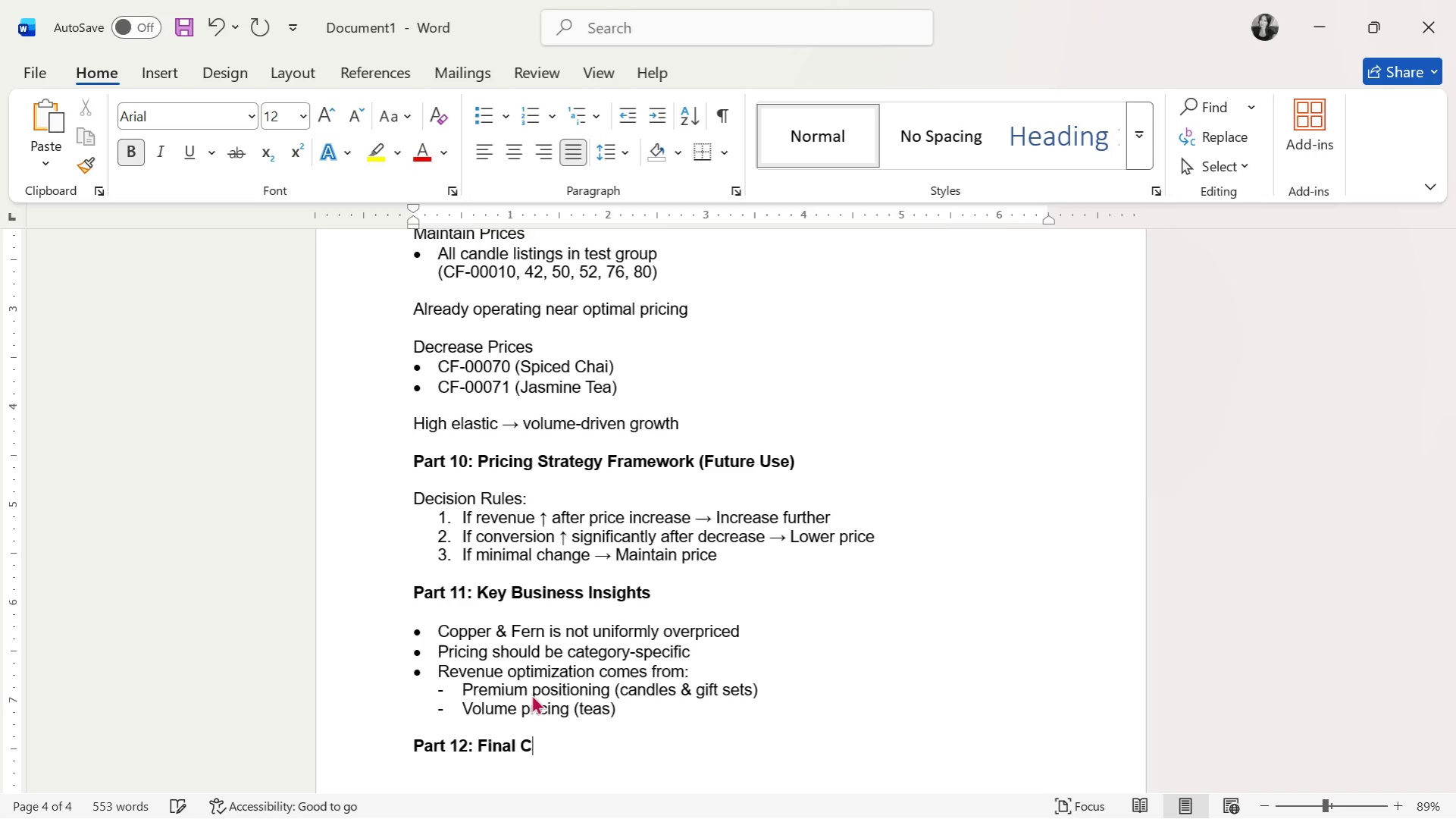 
type(n)
key(Backspace)
type(onclusion)
 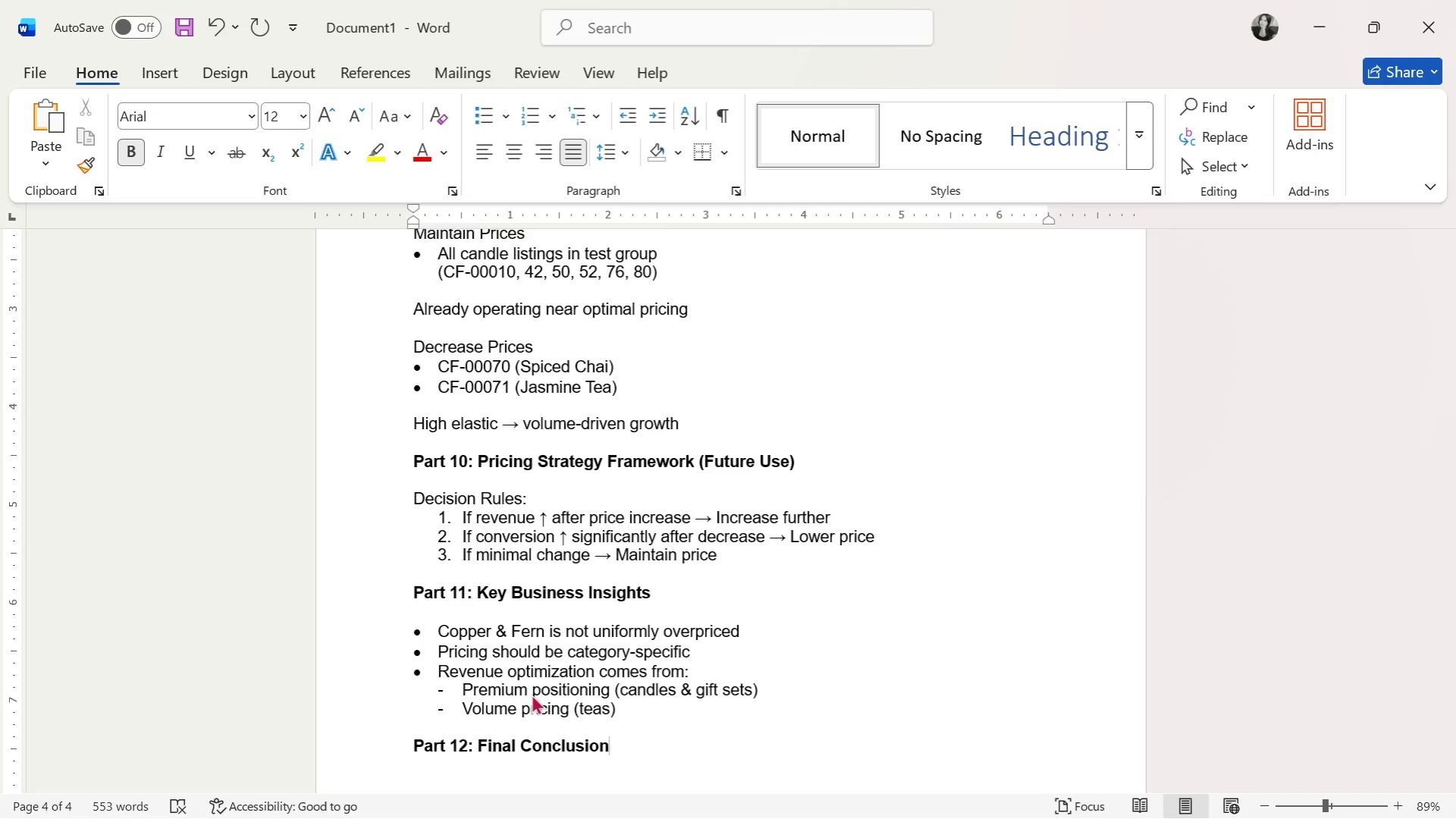 
key(Enter)
 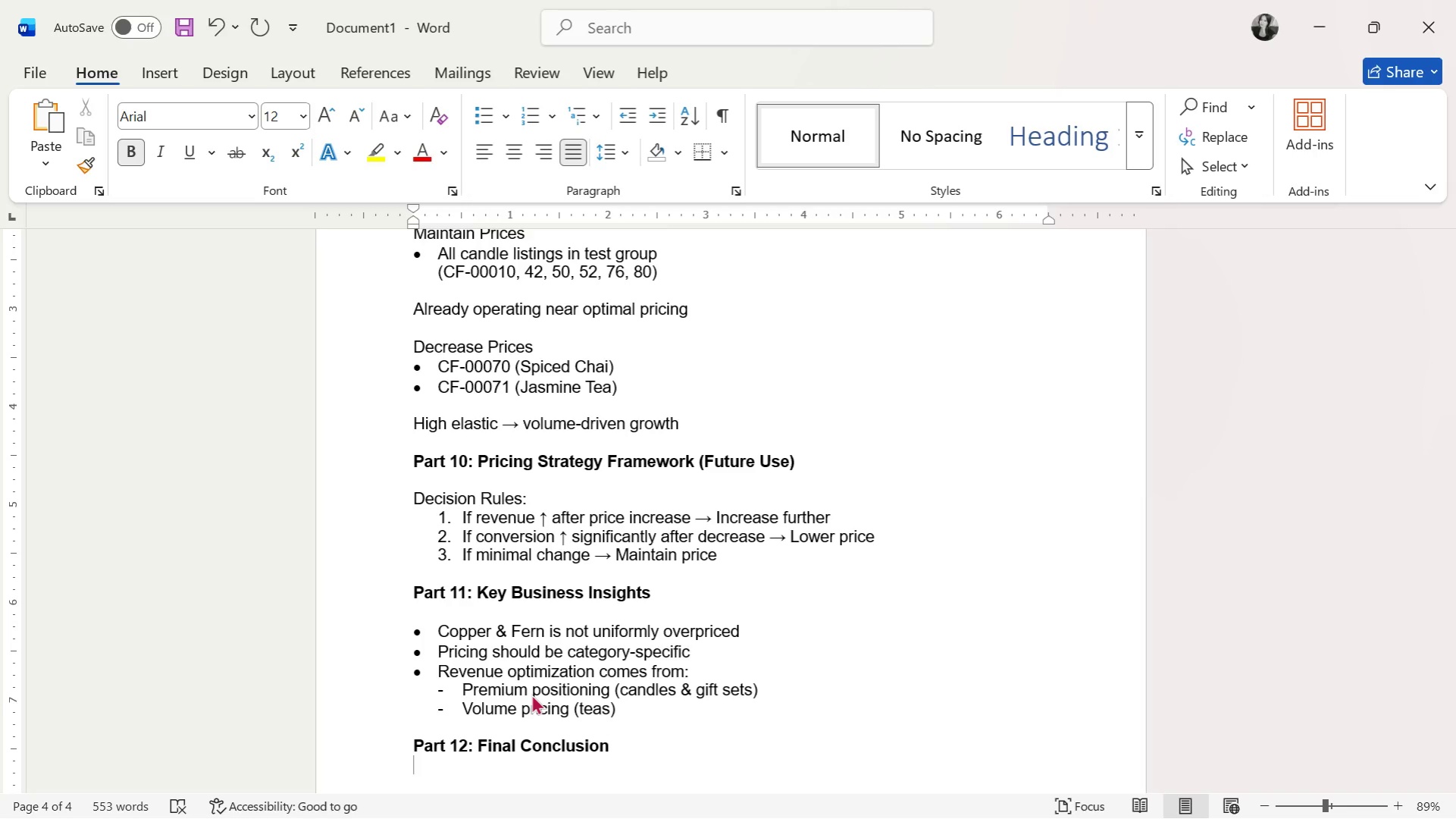 
key(Enter)
 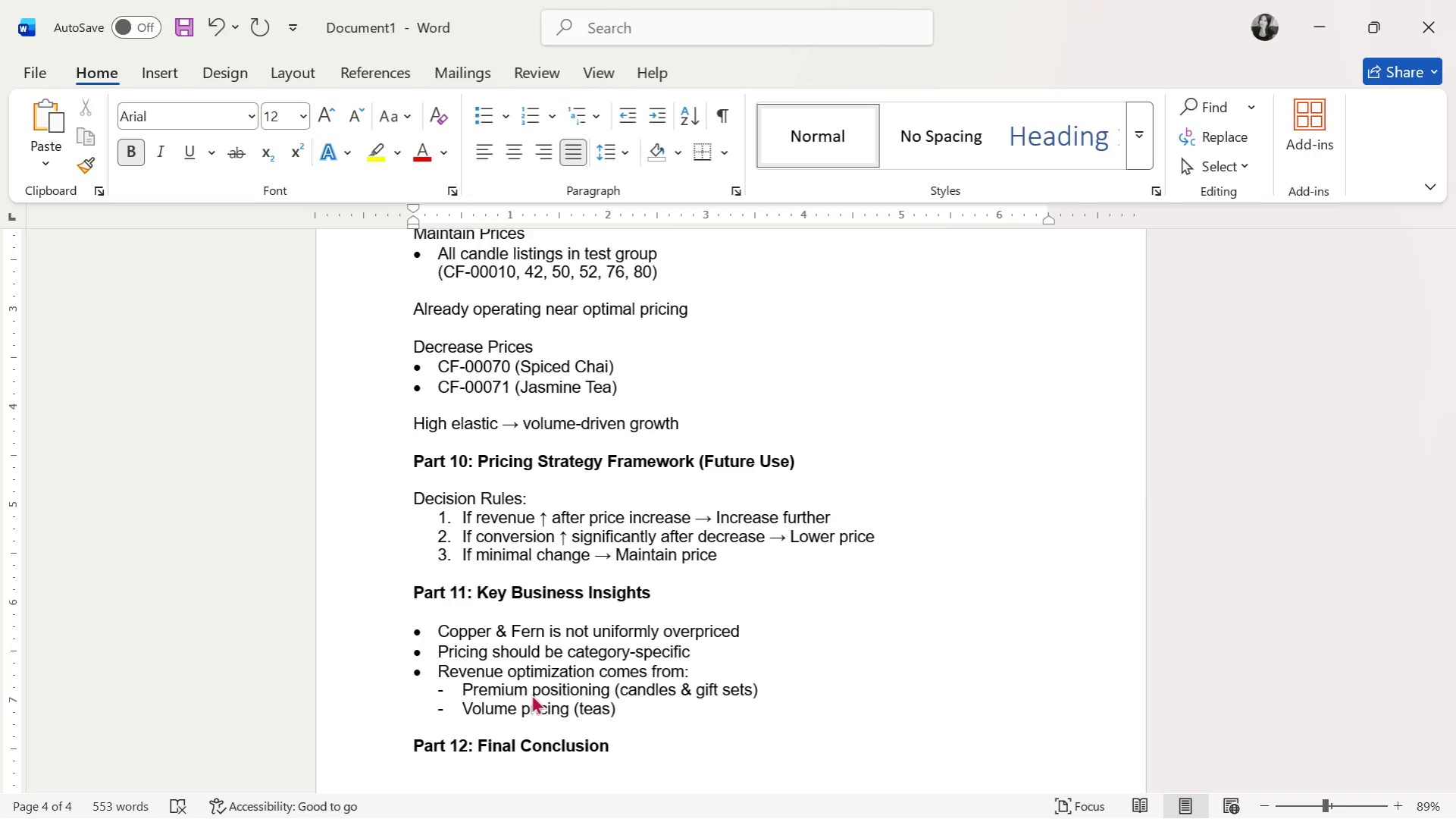 
key(Control+B)
 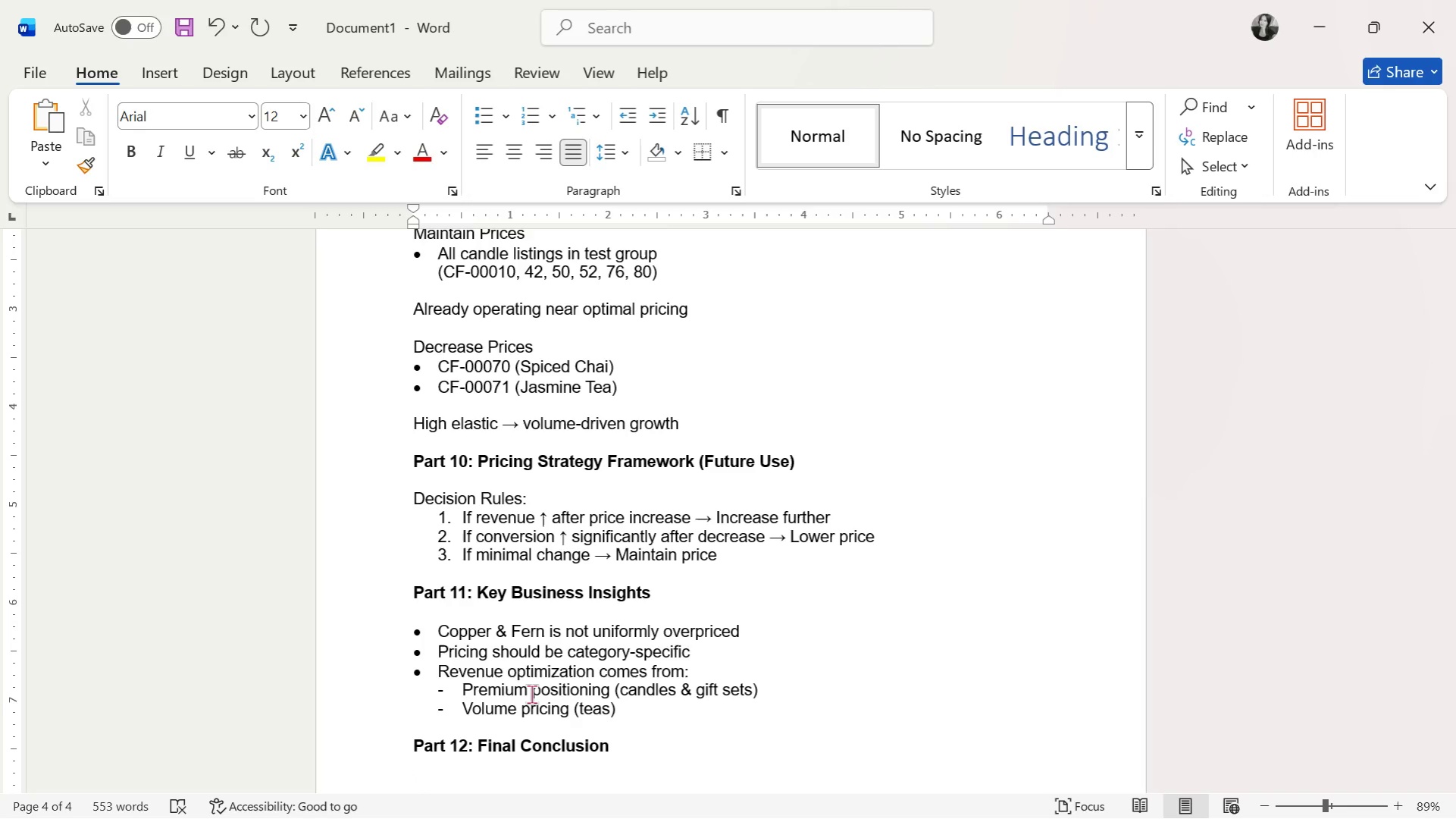 
type(Thos)
key(Backspace)
key(Backspace)
type(is study confirms:)
 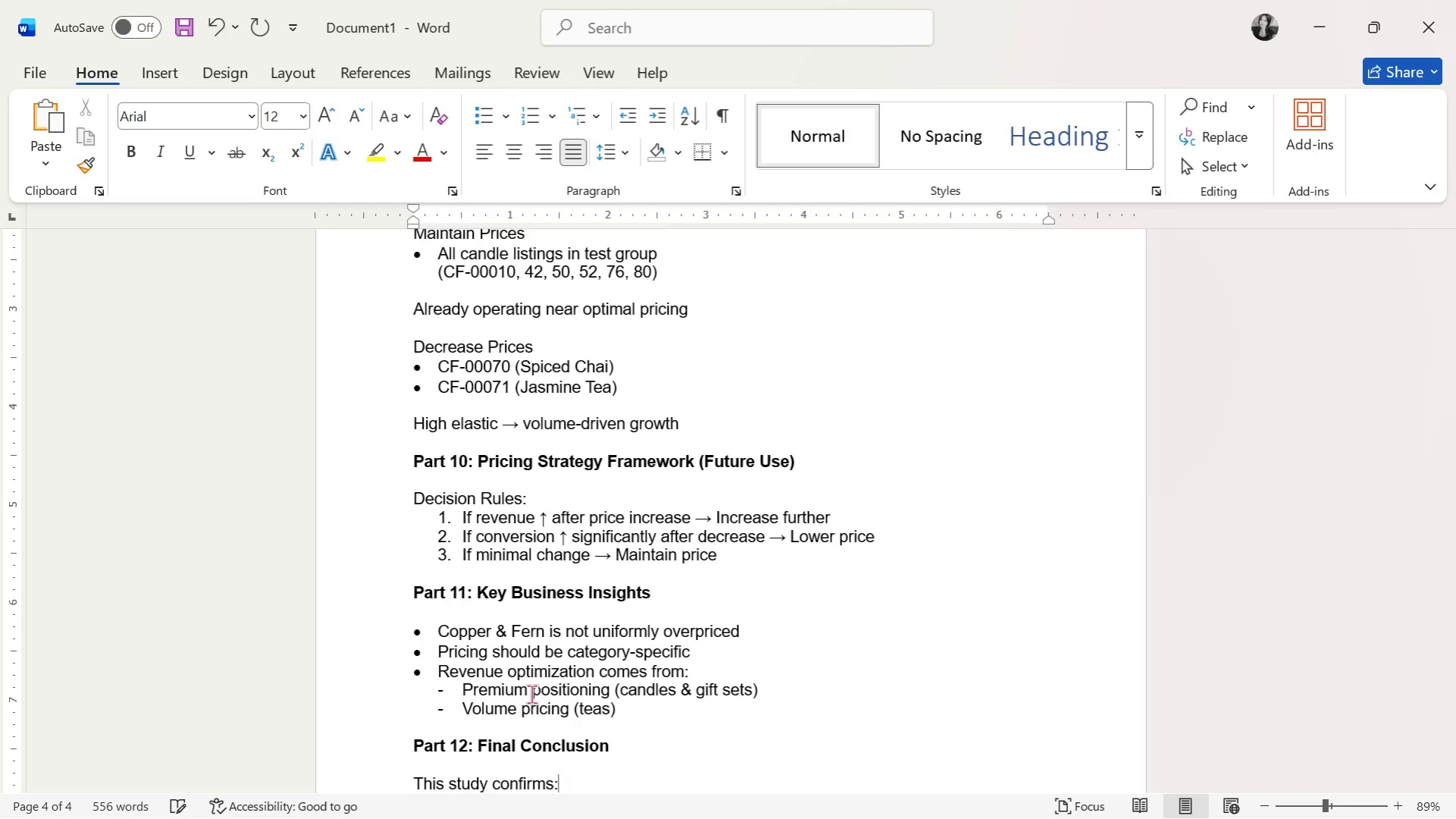 
key(Enter)
 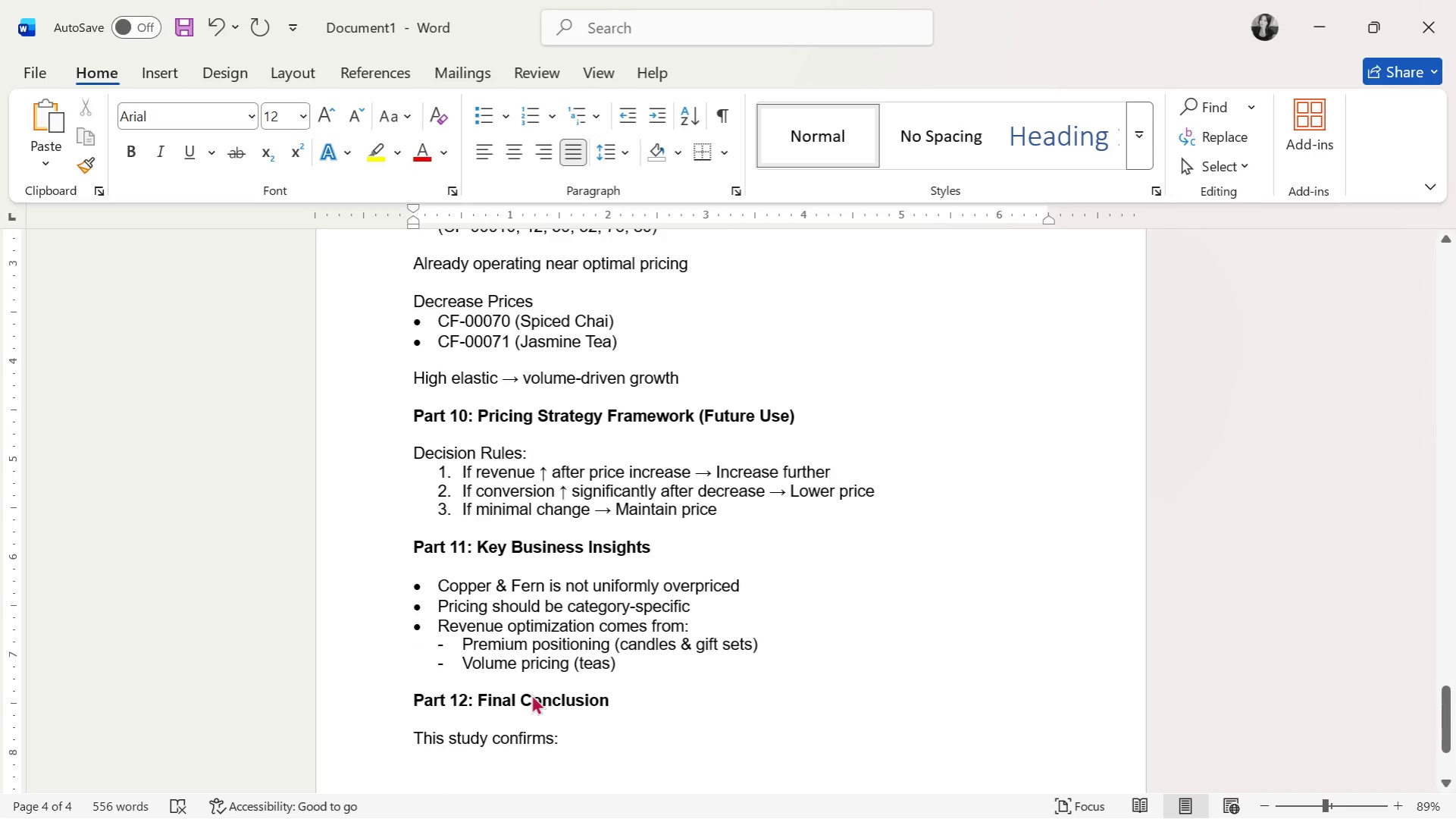 
key(Enter)
 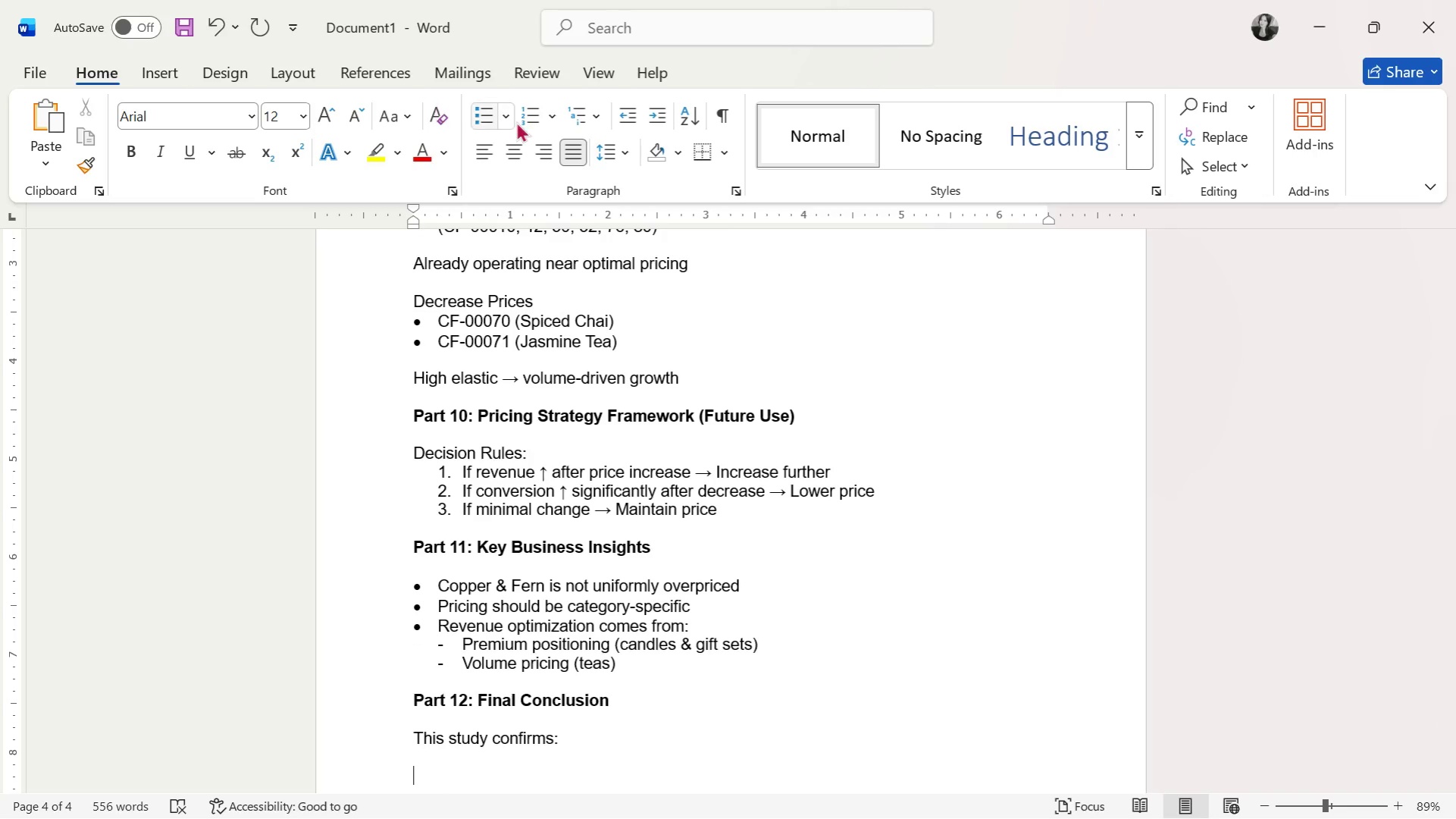 
left_click([510, 122])
 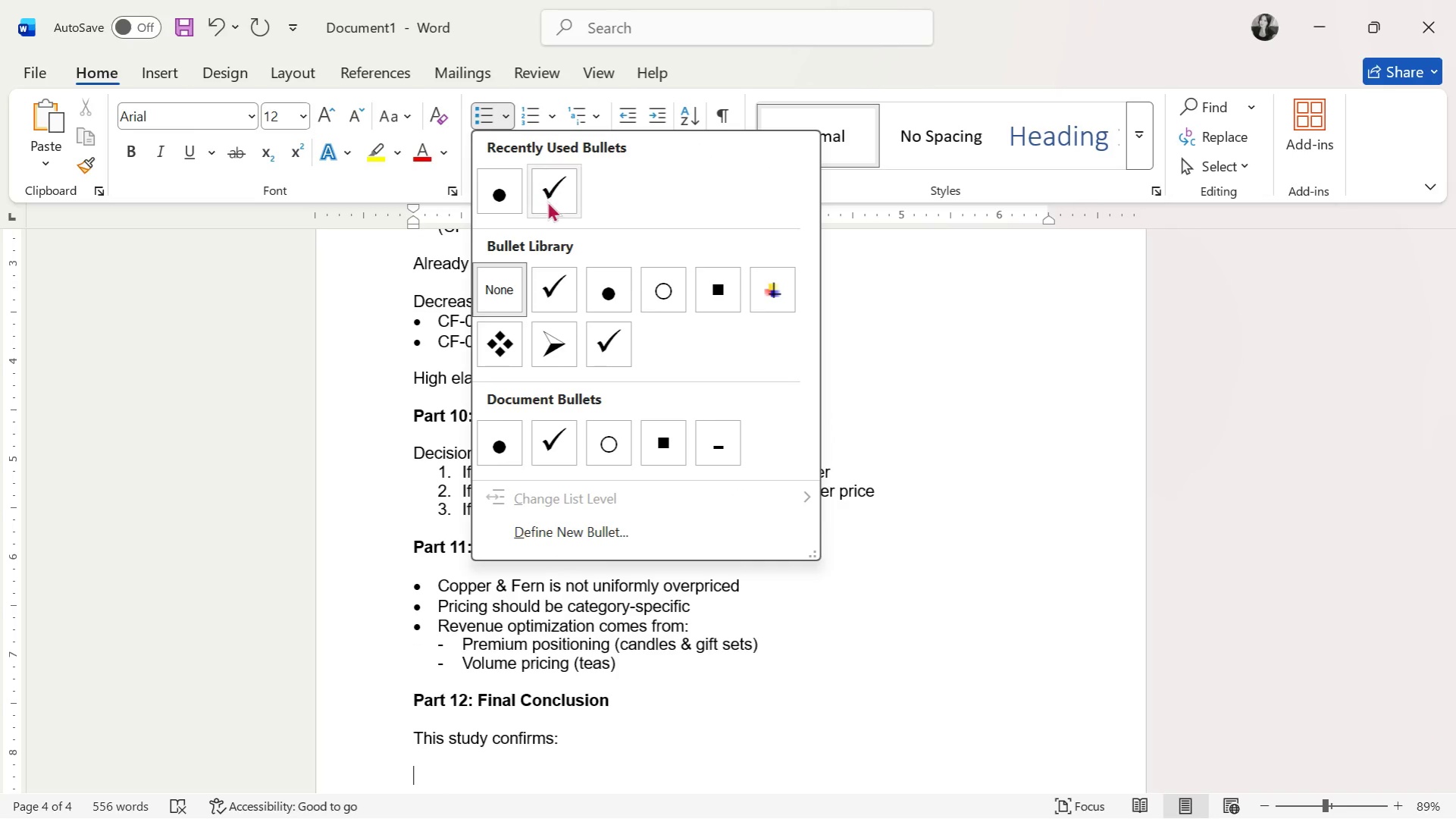 
left_click([547, 201])
 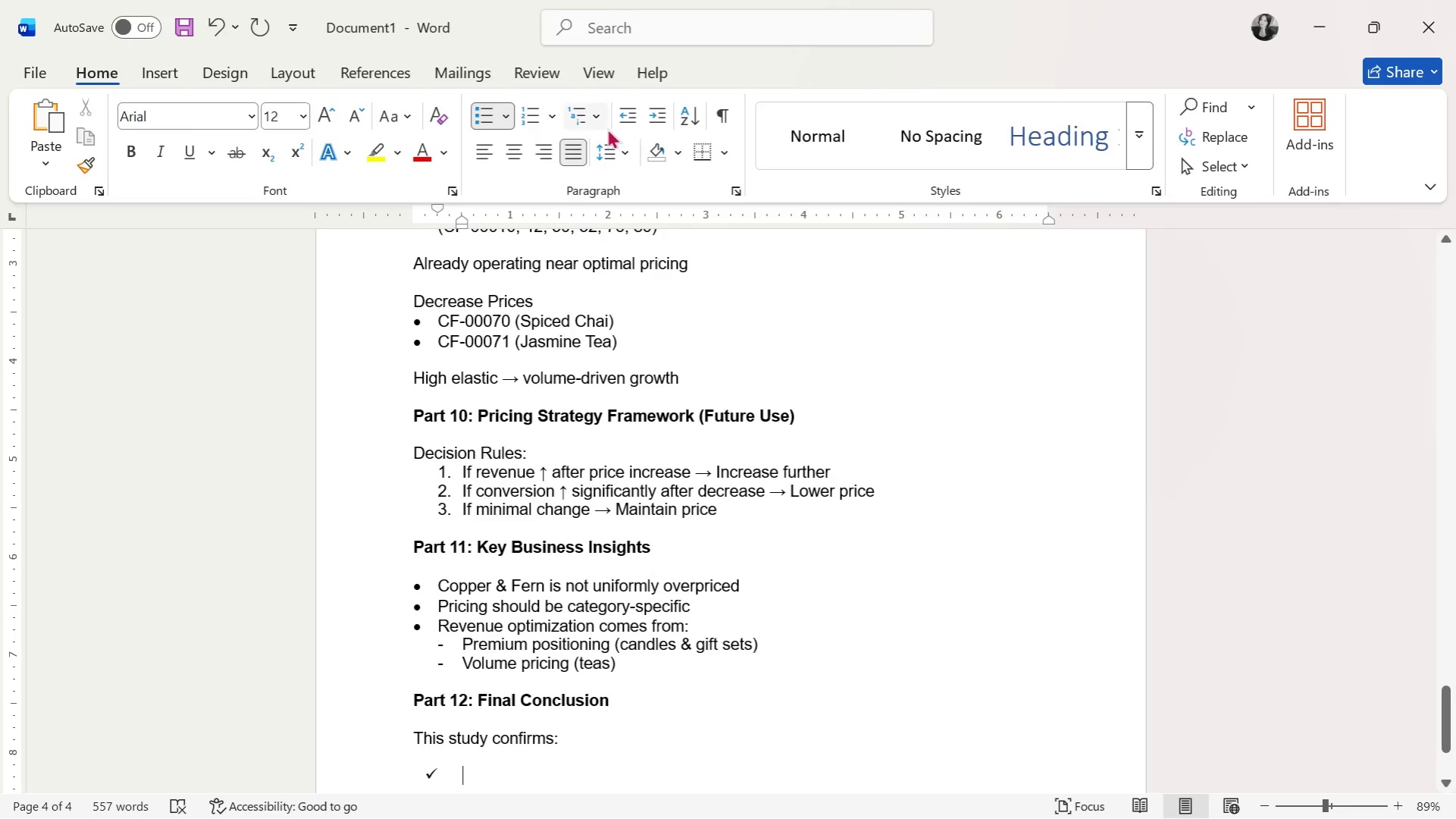 
left_click([628, 118])
 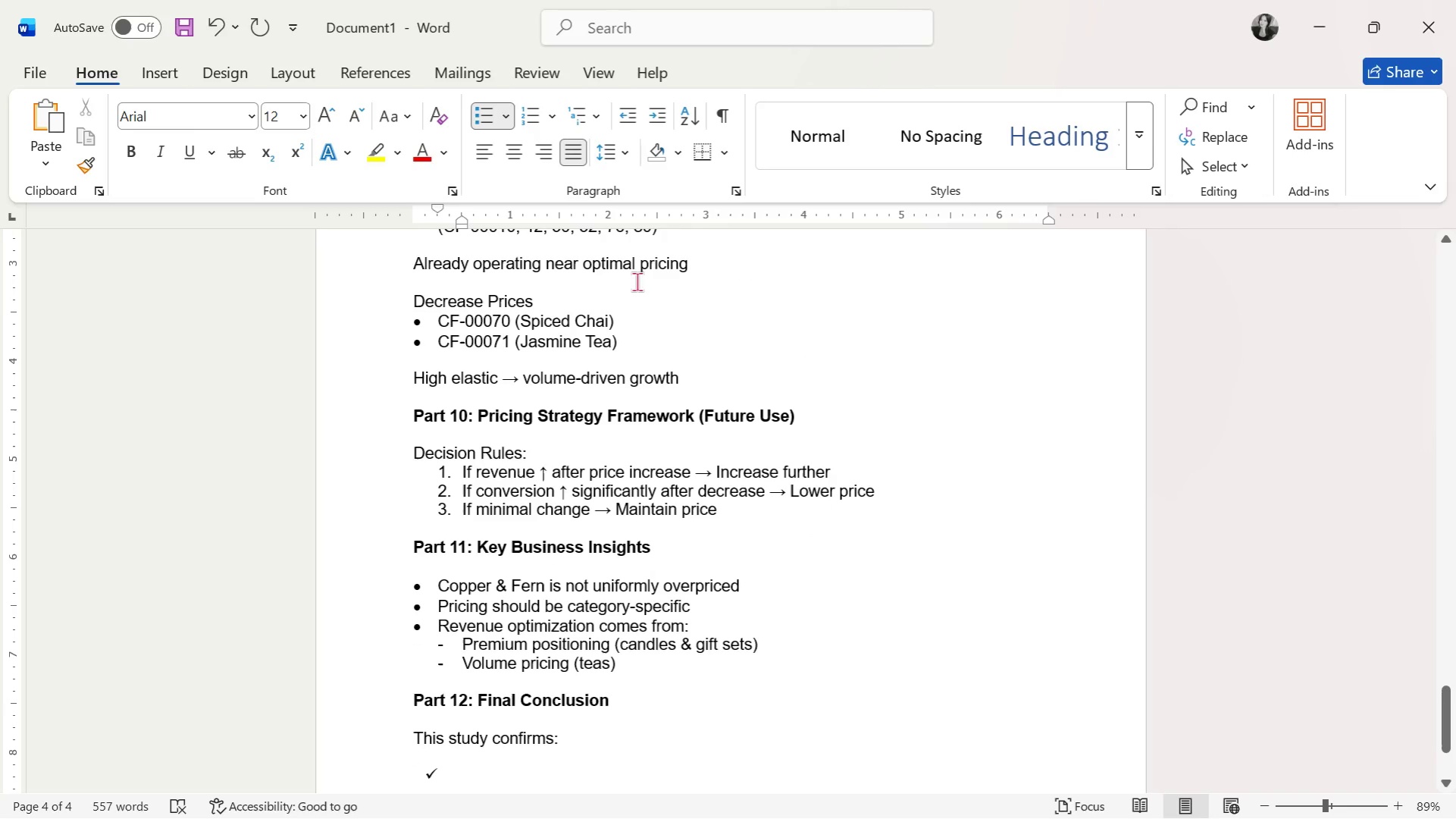 
scroll: coordinate [605, 362], scroll_direction: down, amount: 3.0
 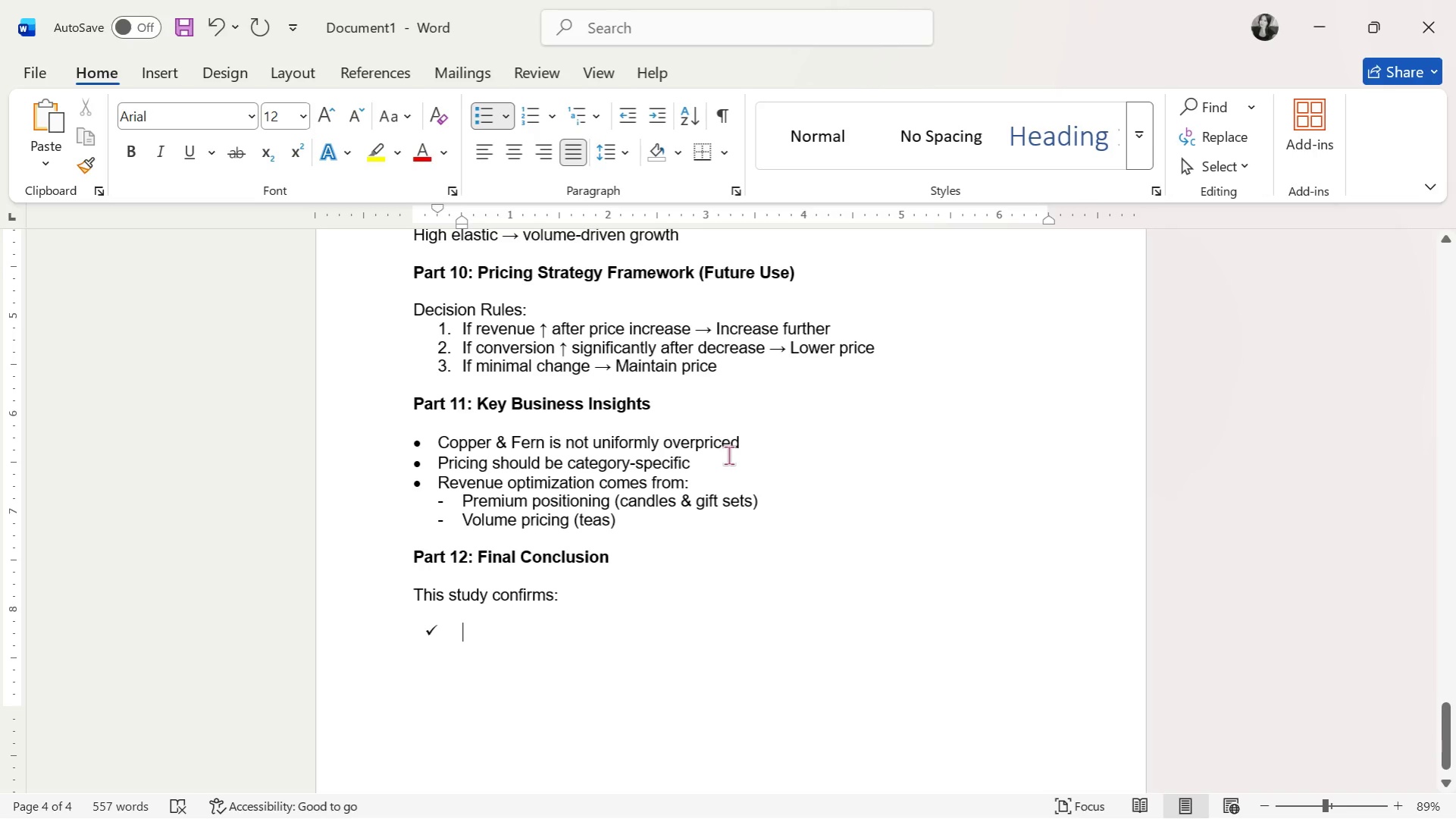 
type(Te)
key(Backspace)
type(he brand has prci)
key(Backspace)
key(Backspace)
type(icing power in premium segments)
 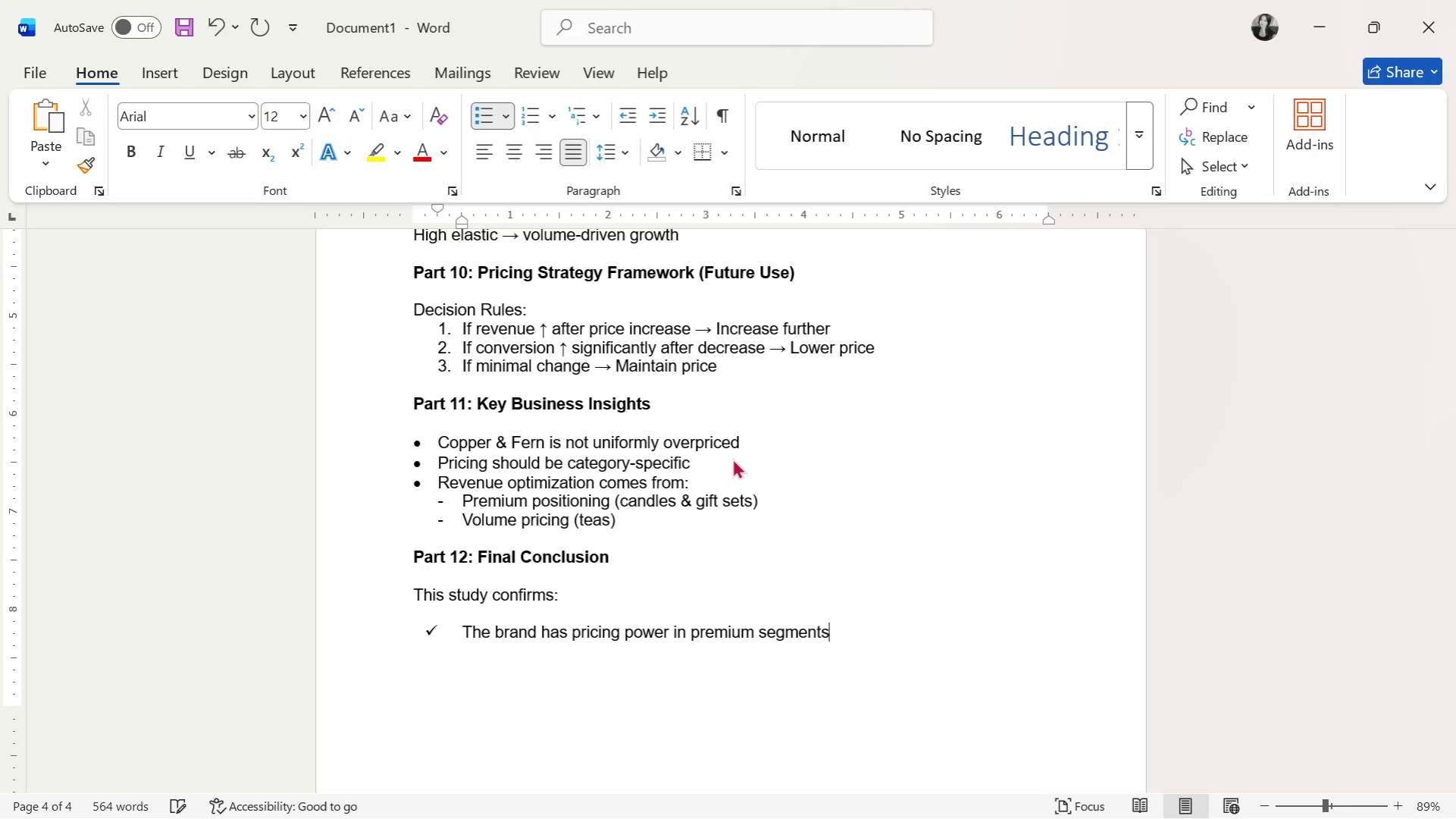 
key(Enter)
 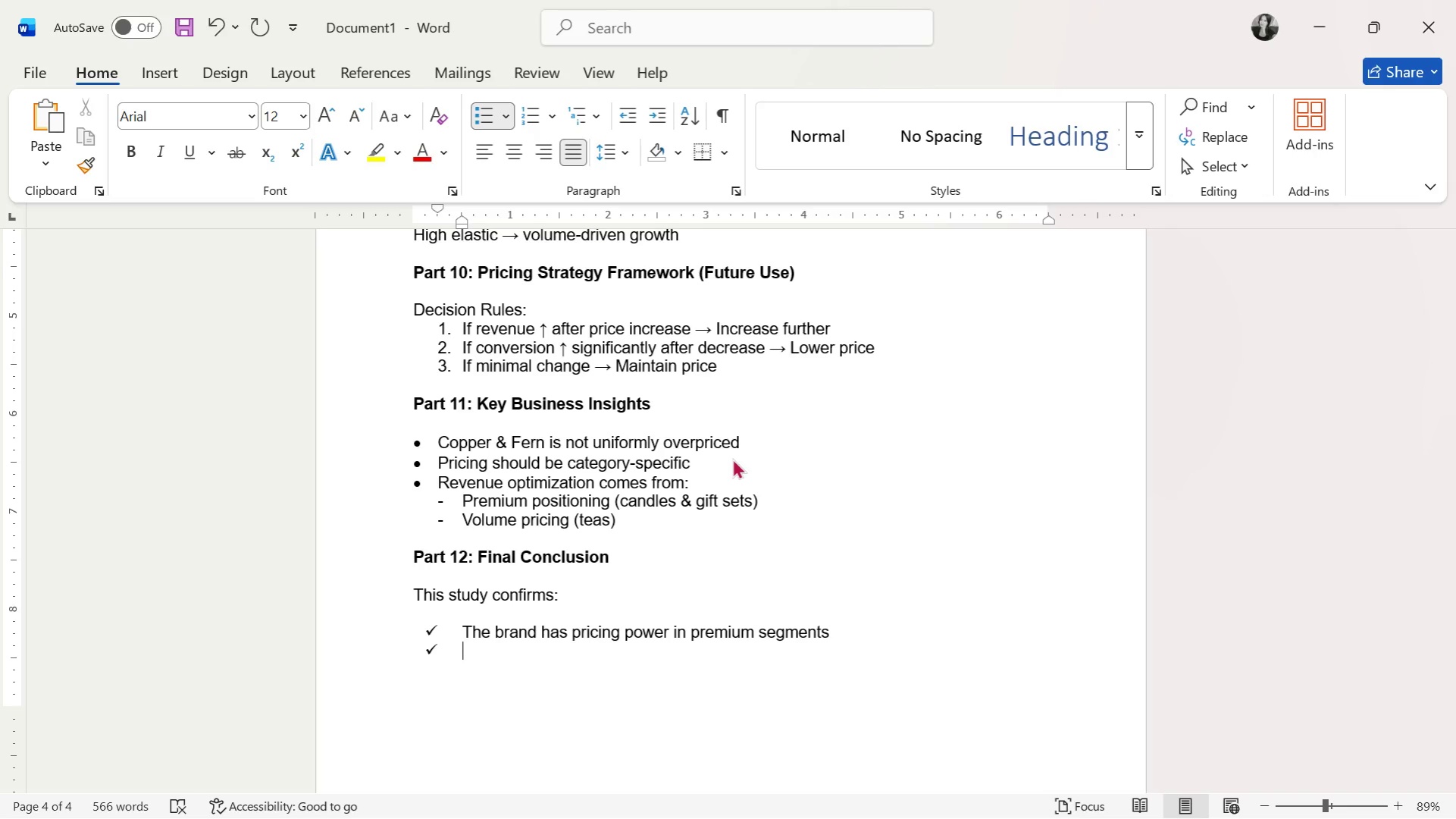 
wait(36.25)
 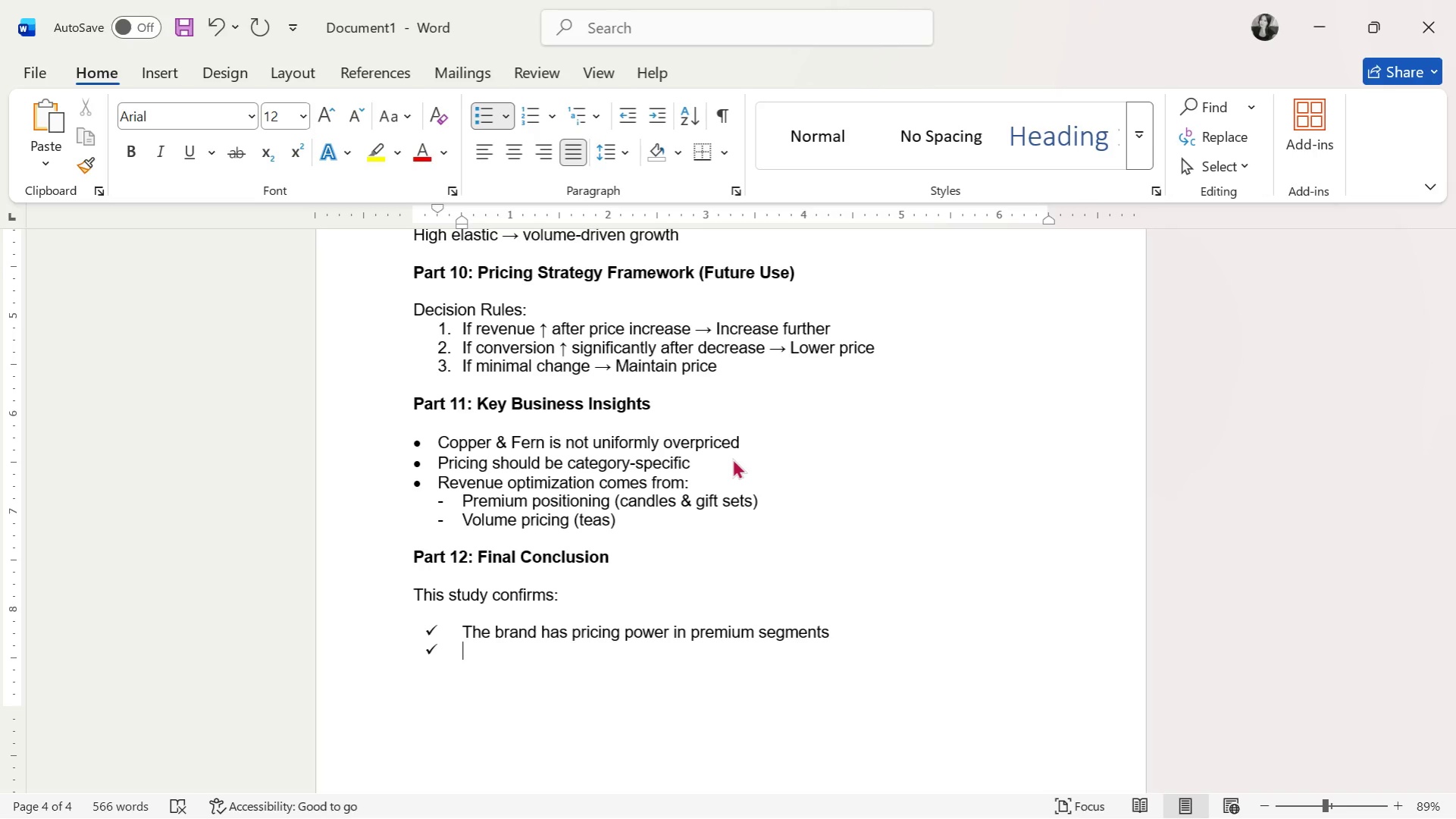 
type(Demand for teas is highli)
key(Backspace)
type(y elastic)
 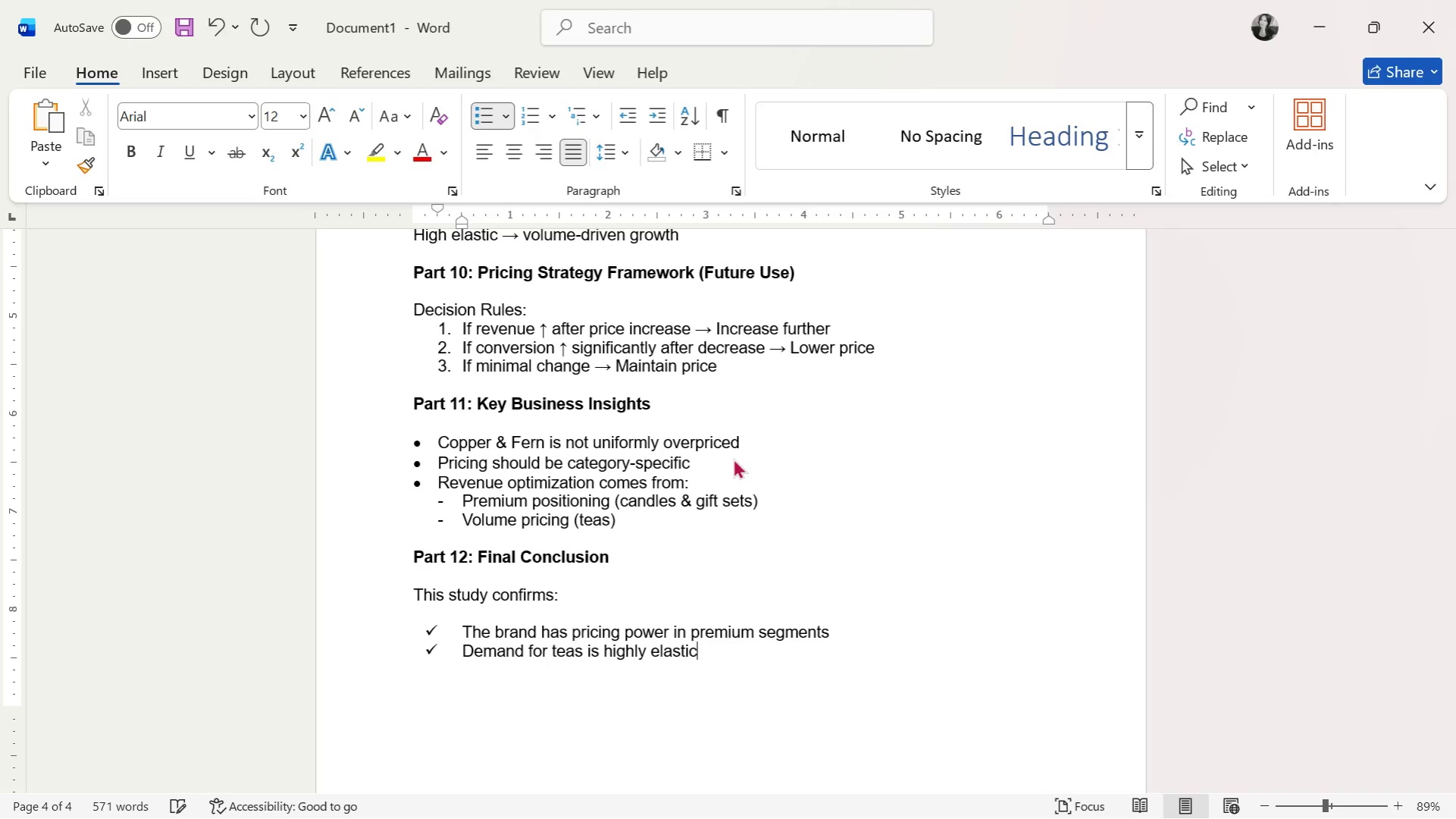 
key(Enter)
 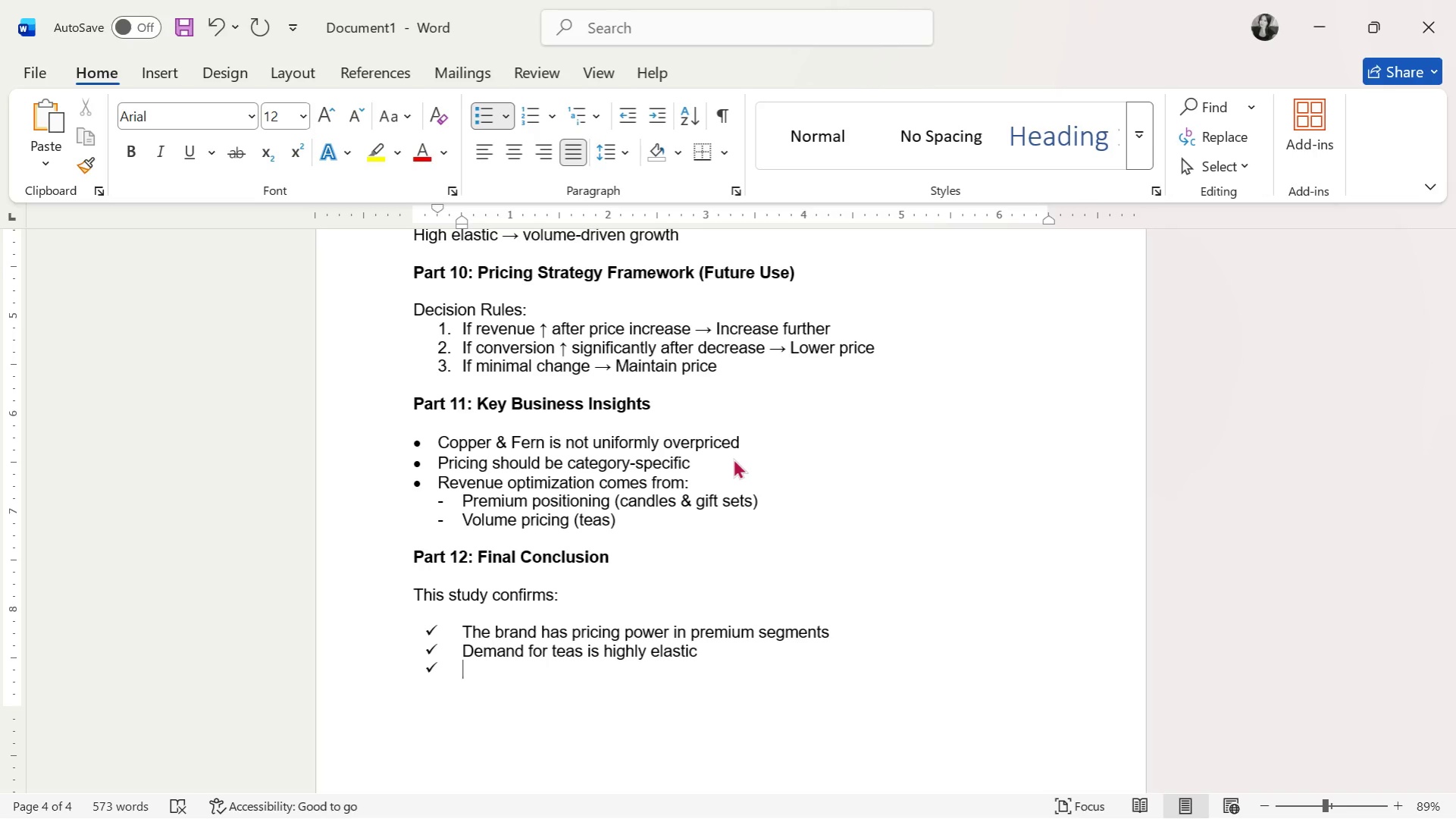 
type(A hybrid)
 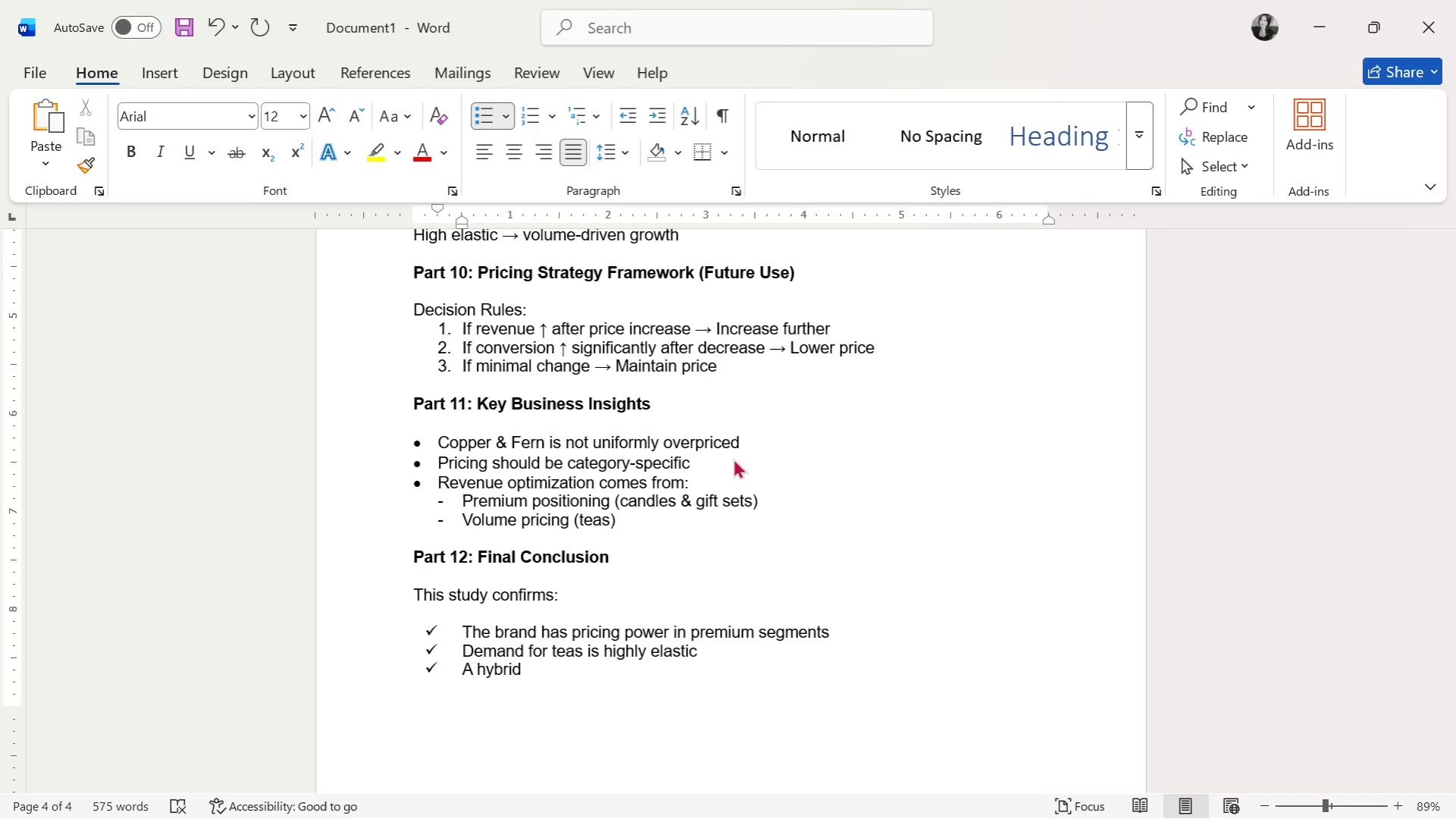 
wait(5.33)
 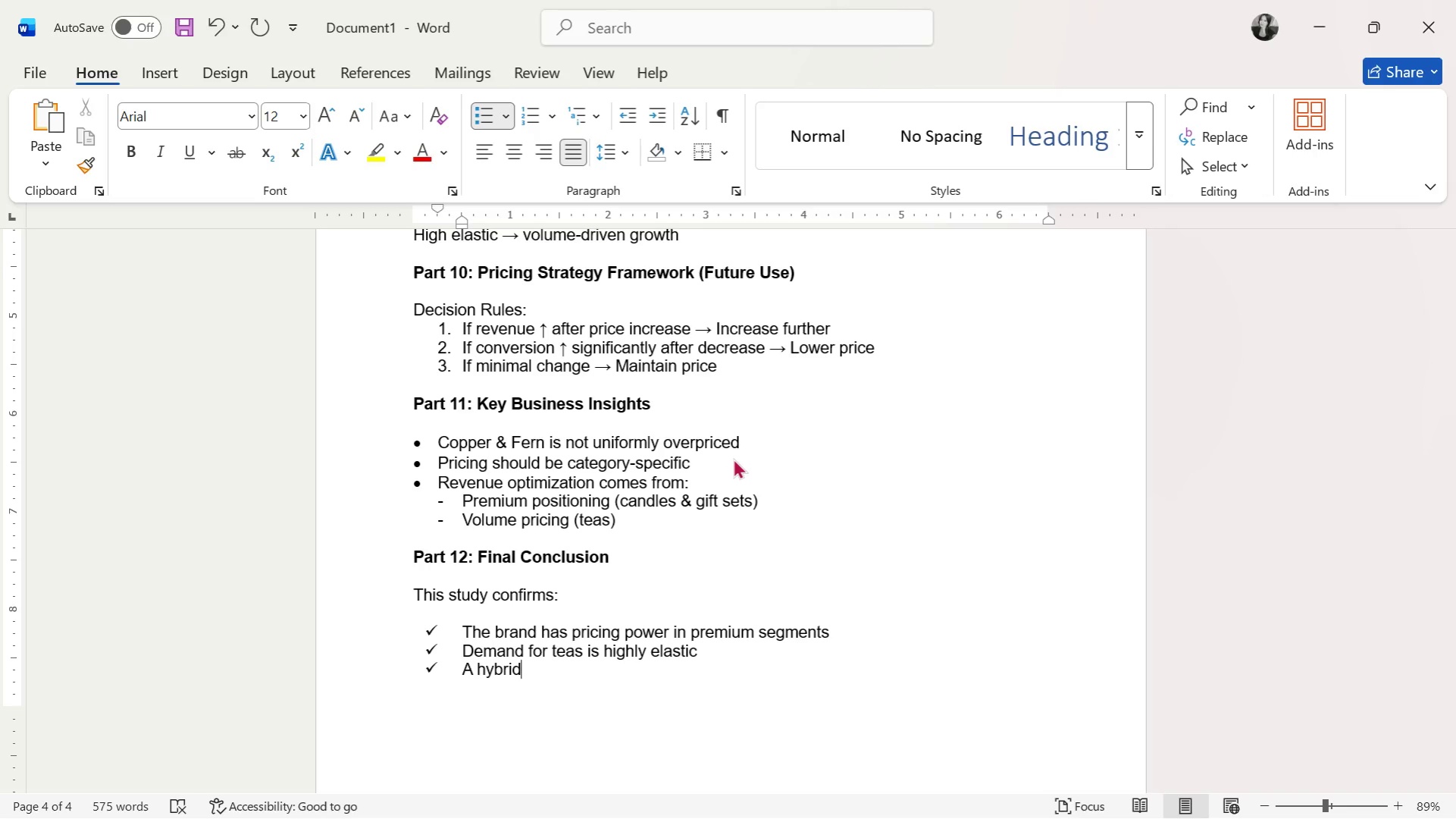 
type( pricing strategy)
 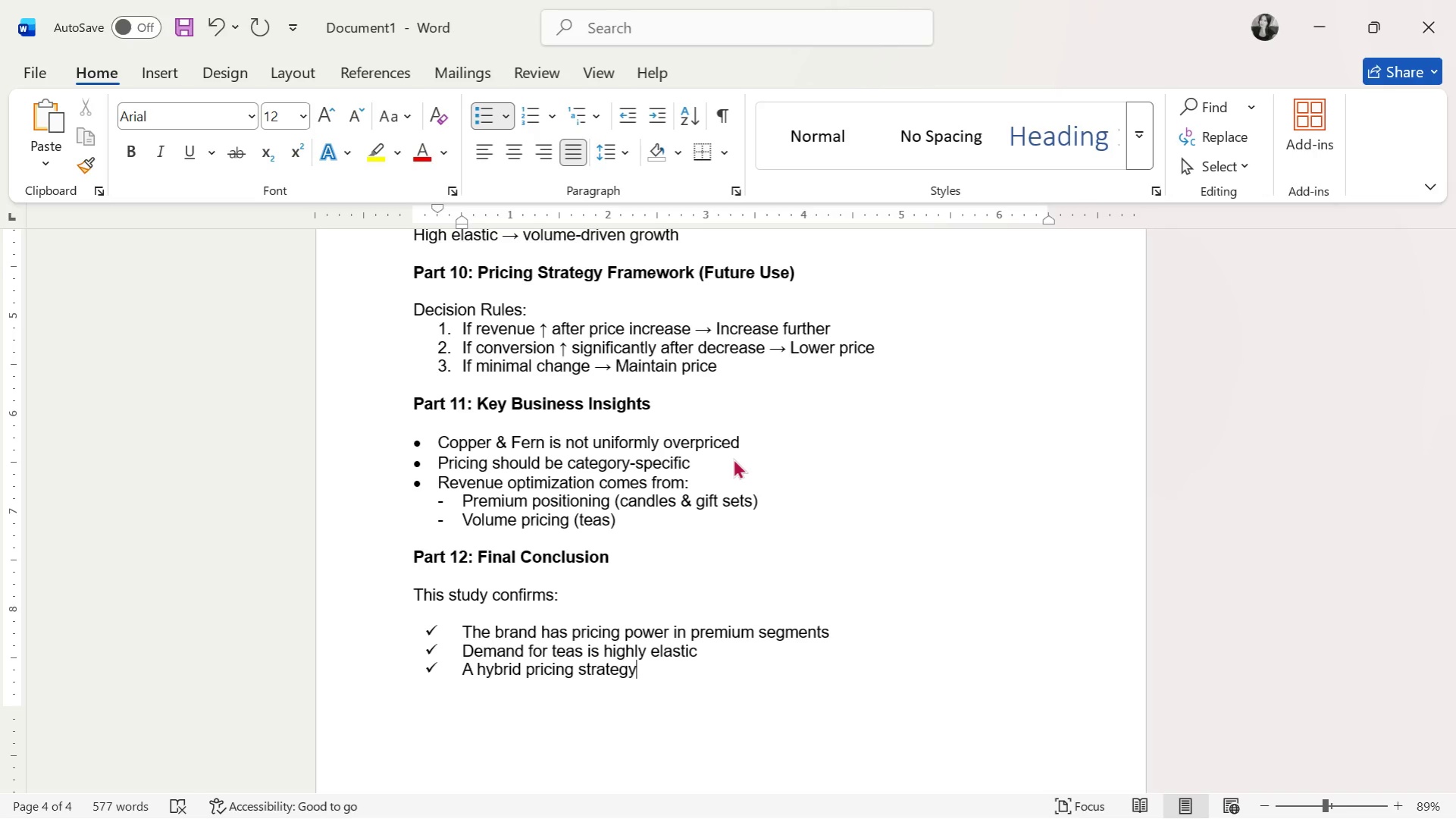 
type( maix)
key(Backspace)
key(Backspace)
type(ximi)
 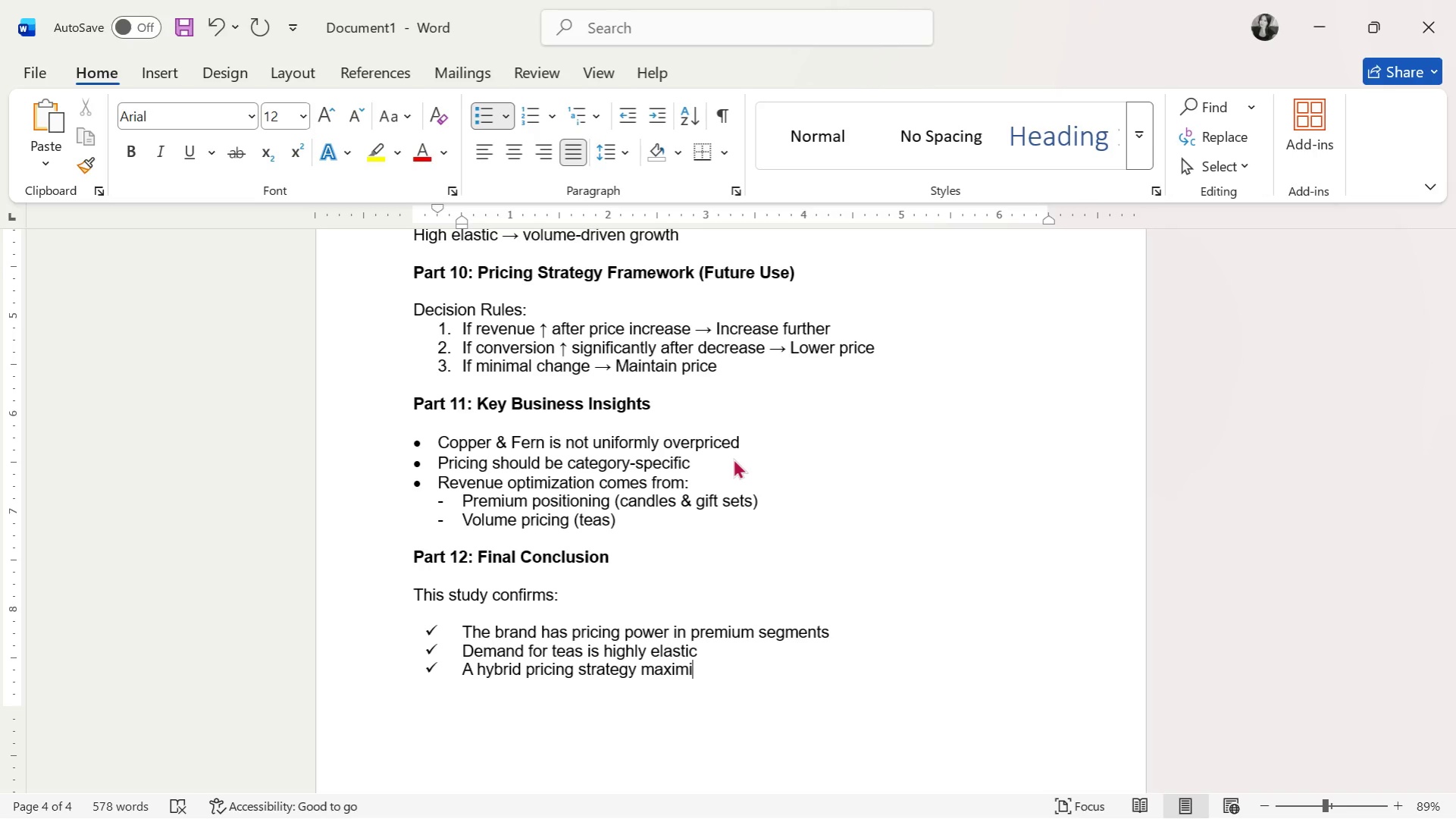 
wait(6.2)
 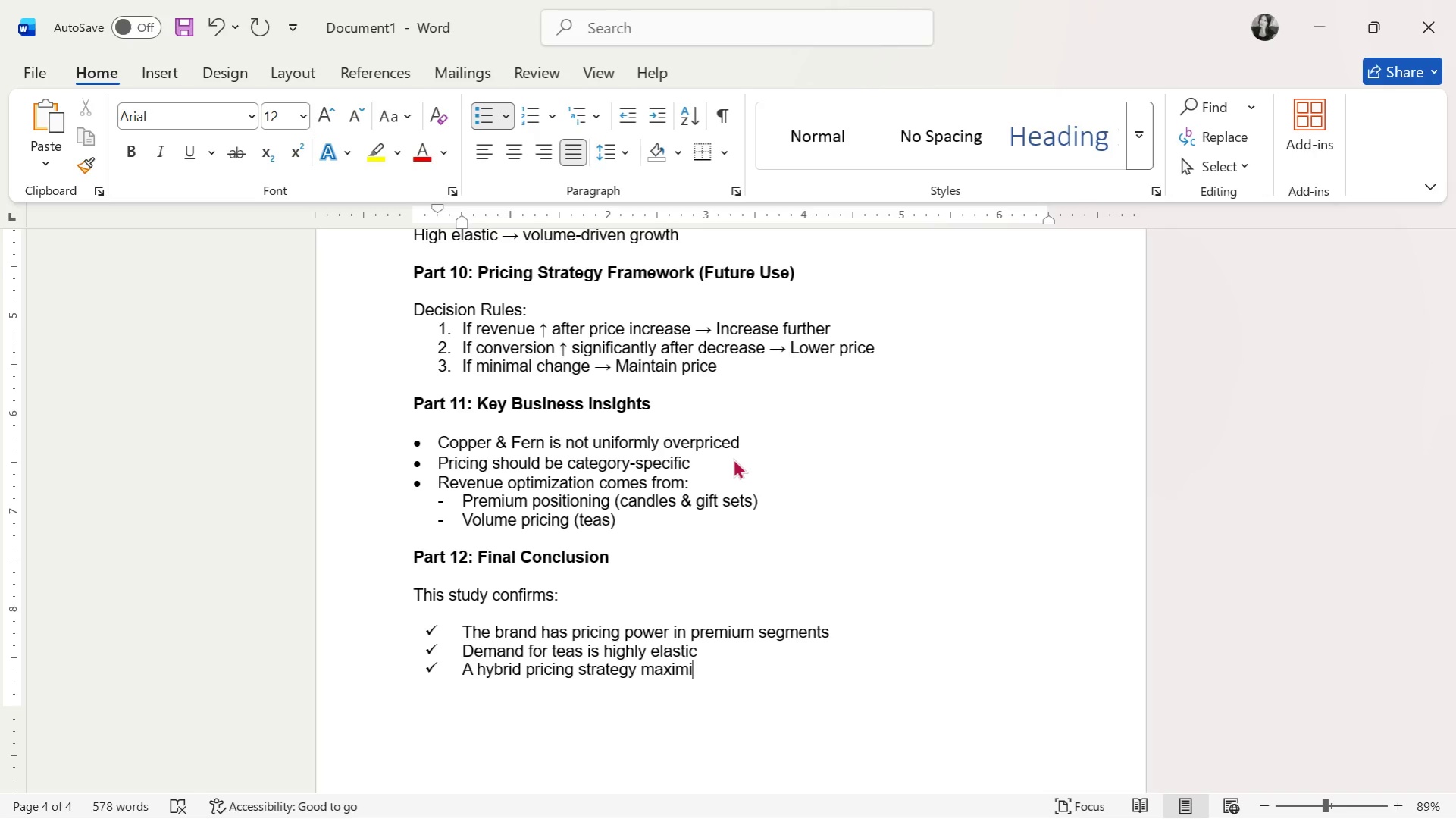 
type(zes)
 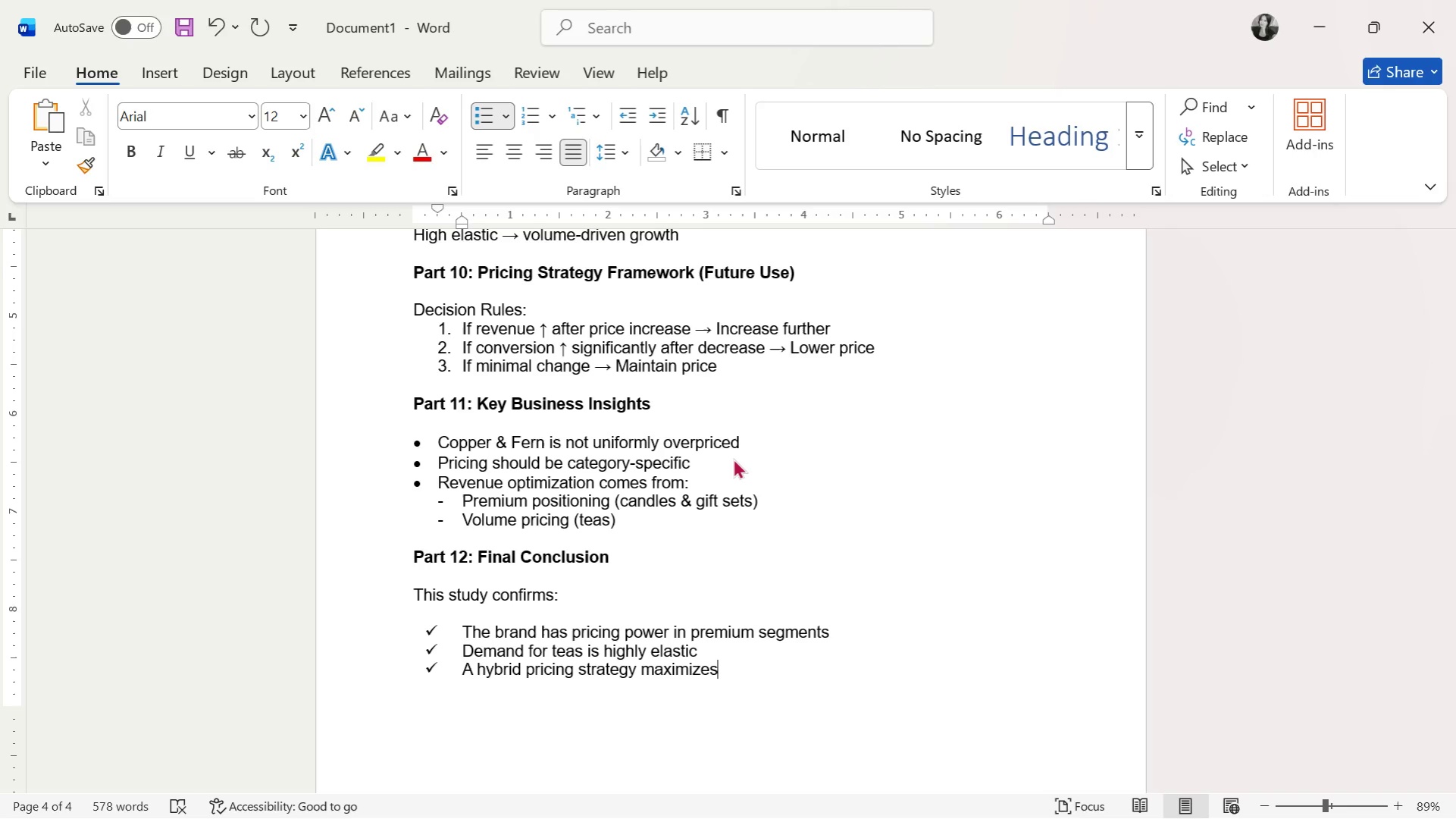 
wait(25.99)
 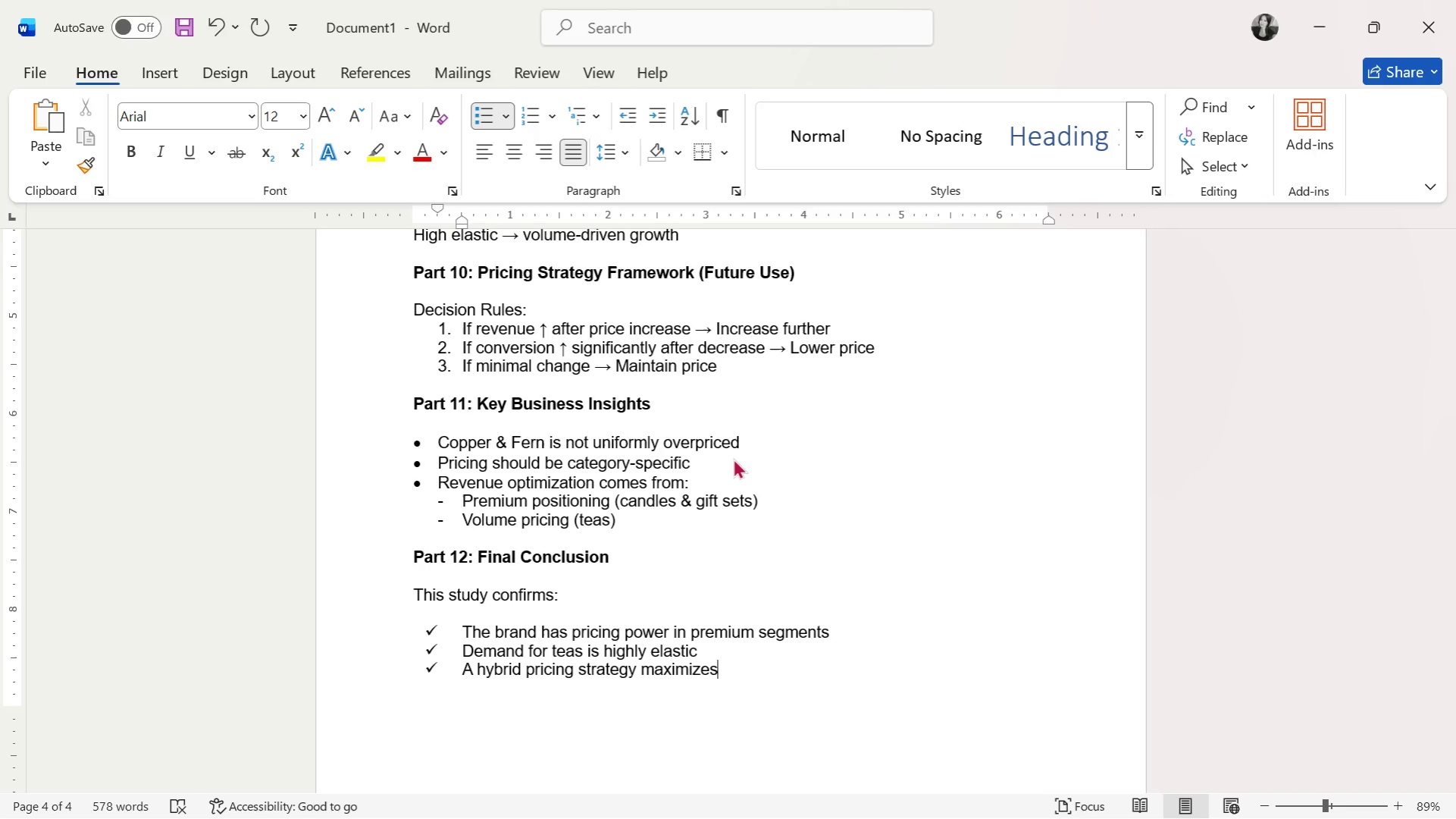 
type( total revenue)
 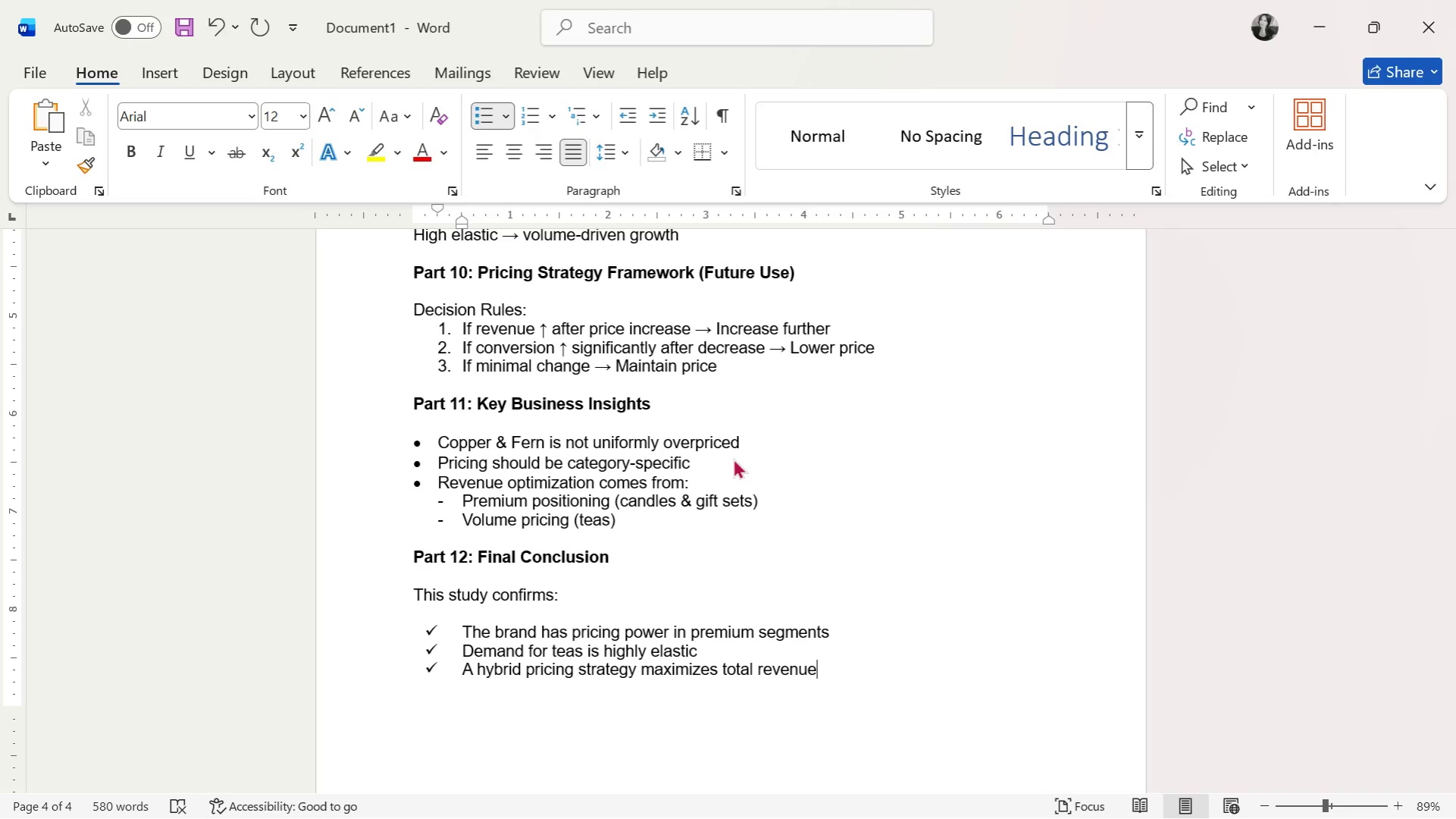 
key(Enter)
 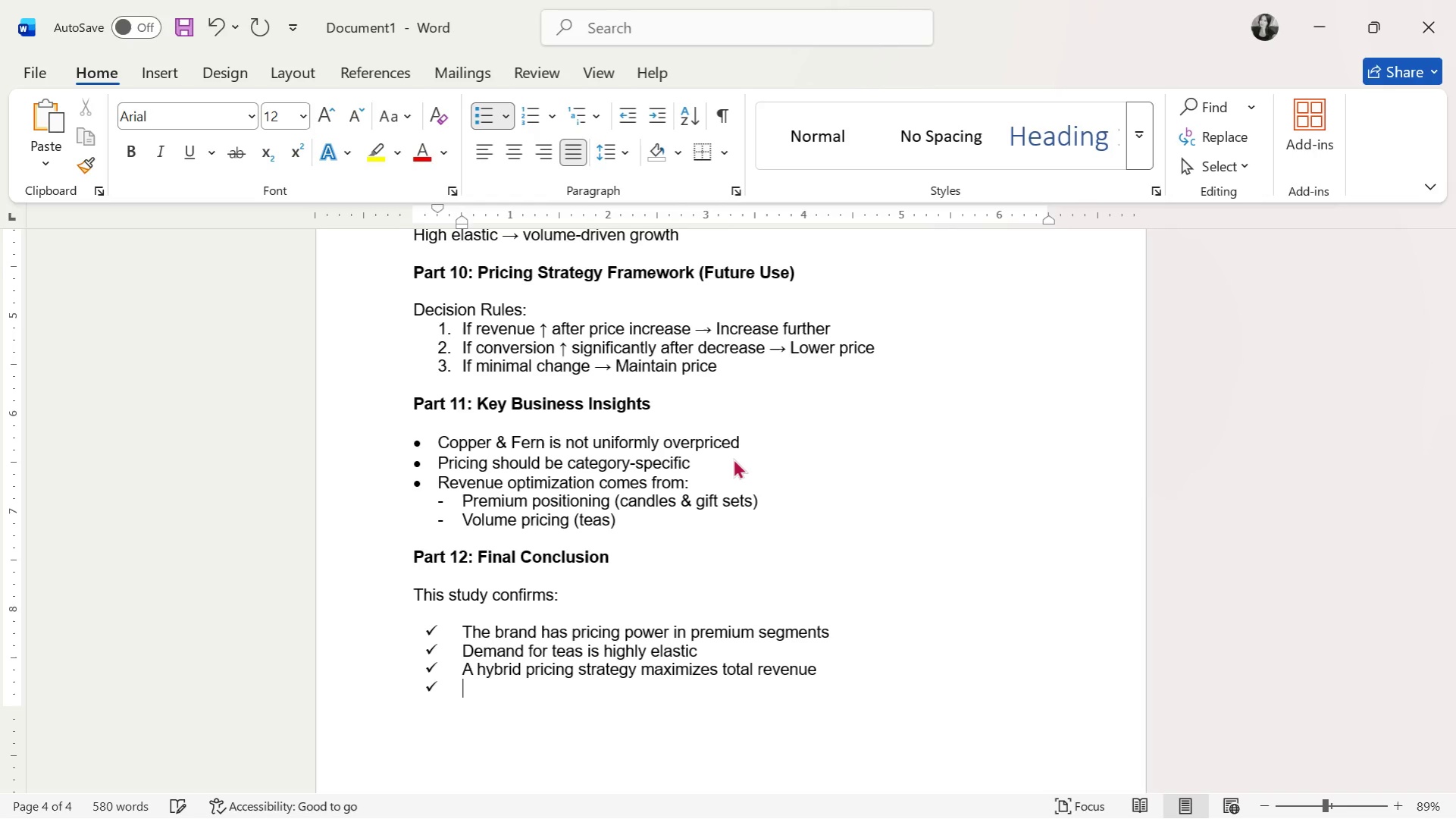 
key(Enter)
 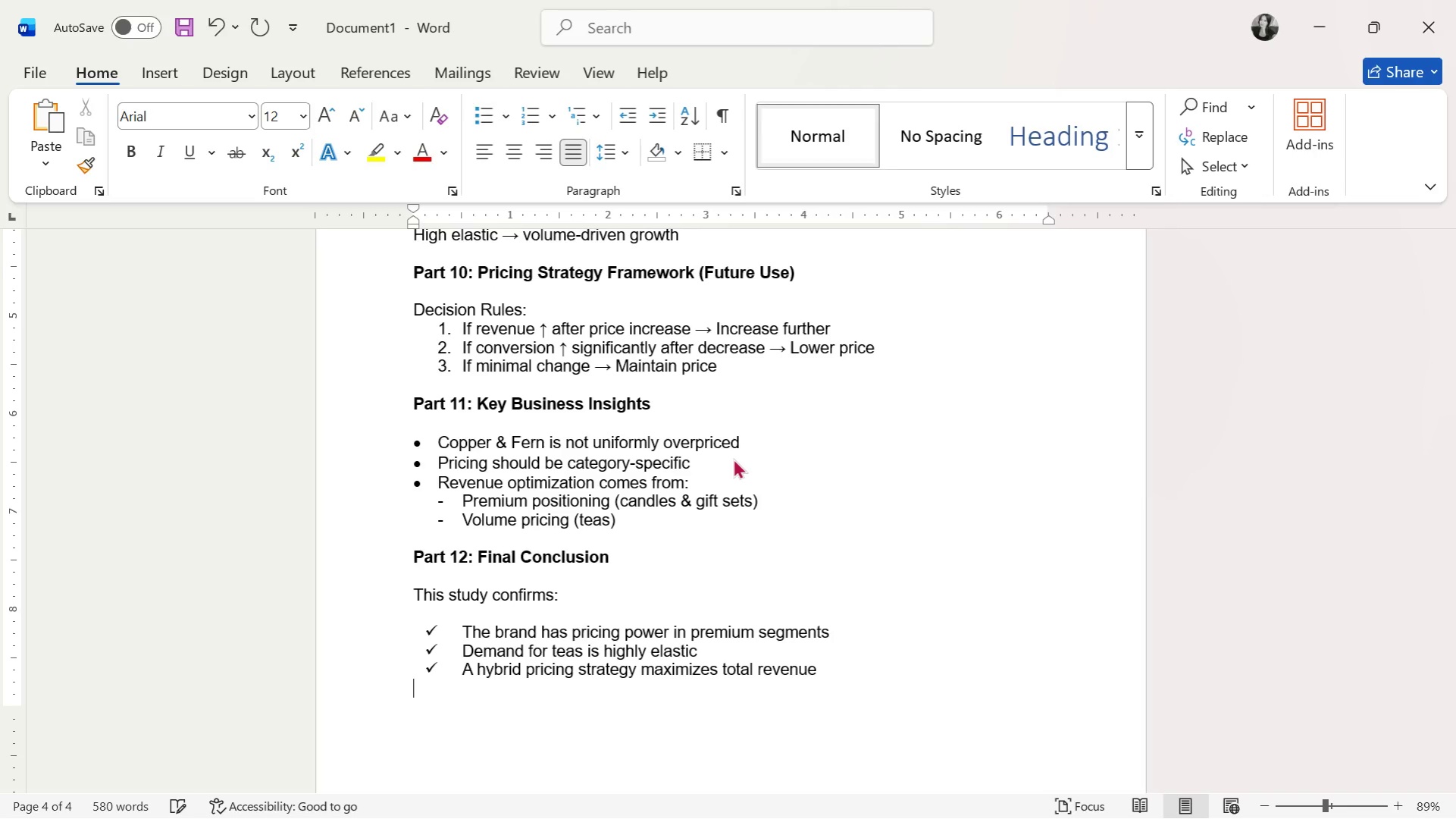 
key(Enter)
 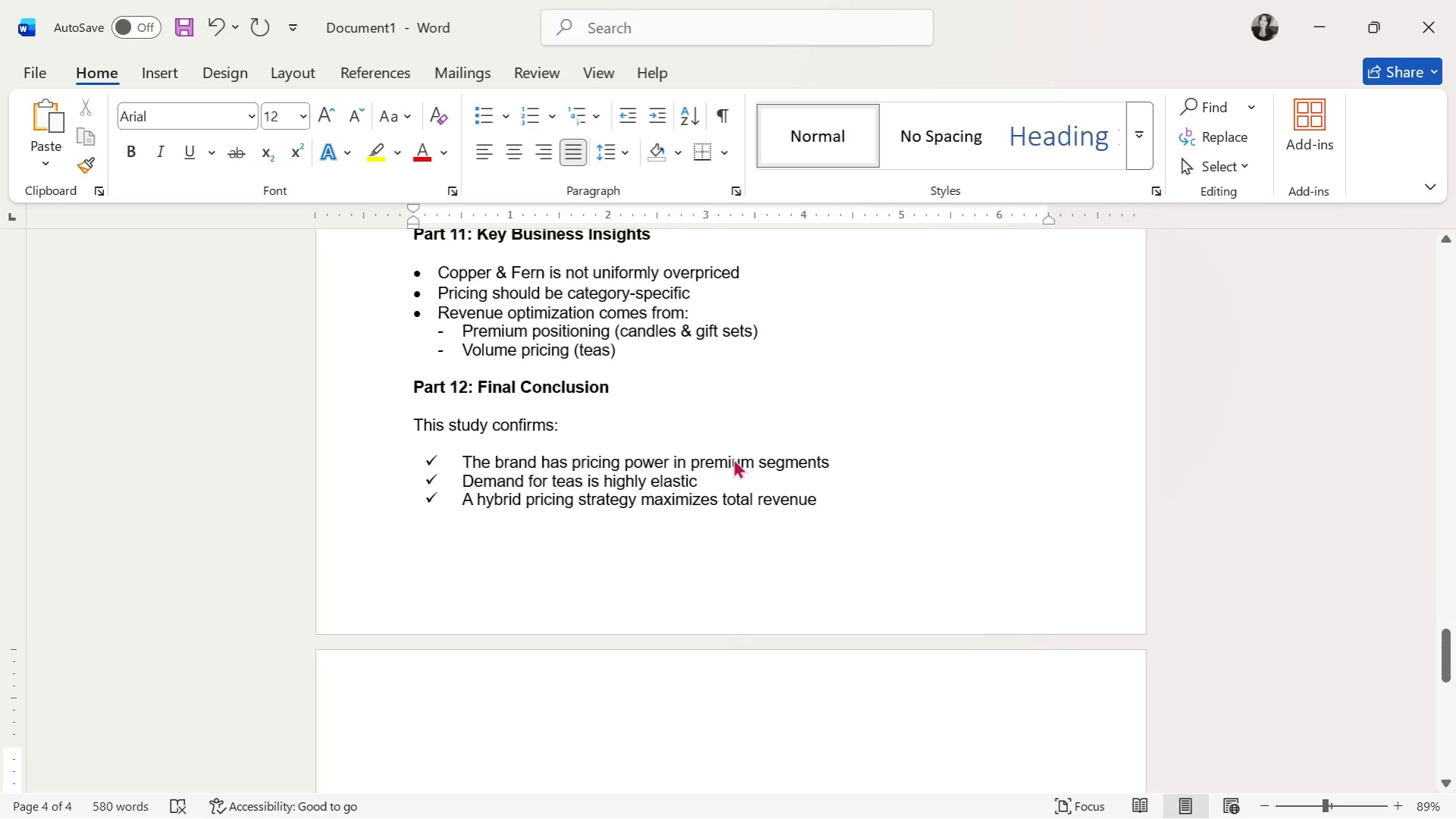 
type(FINA)
key(Backspace)
key(Backspace)
key(Backspace)
type(inal Recommendation Summary)
 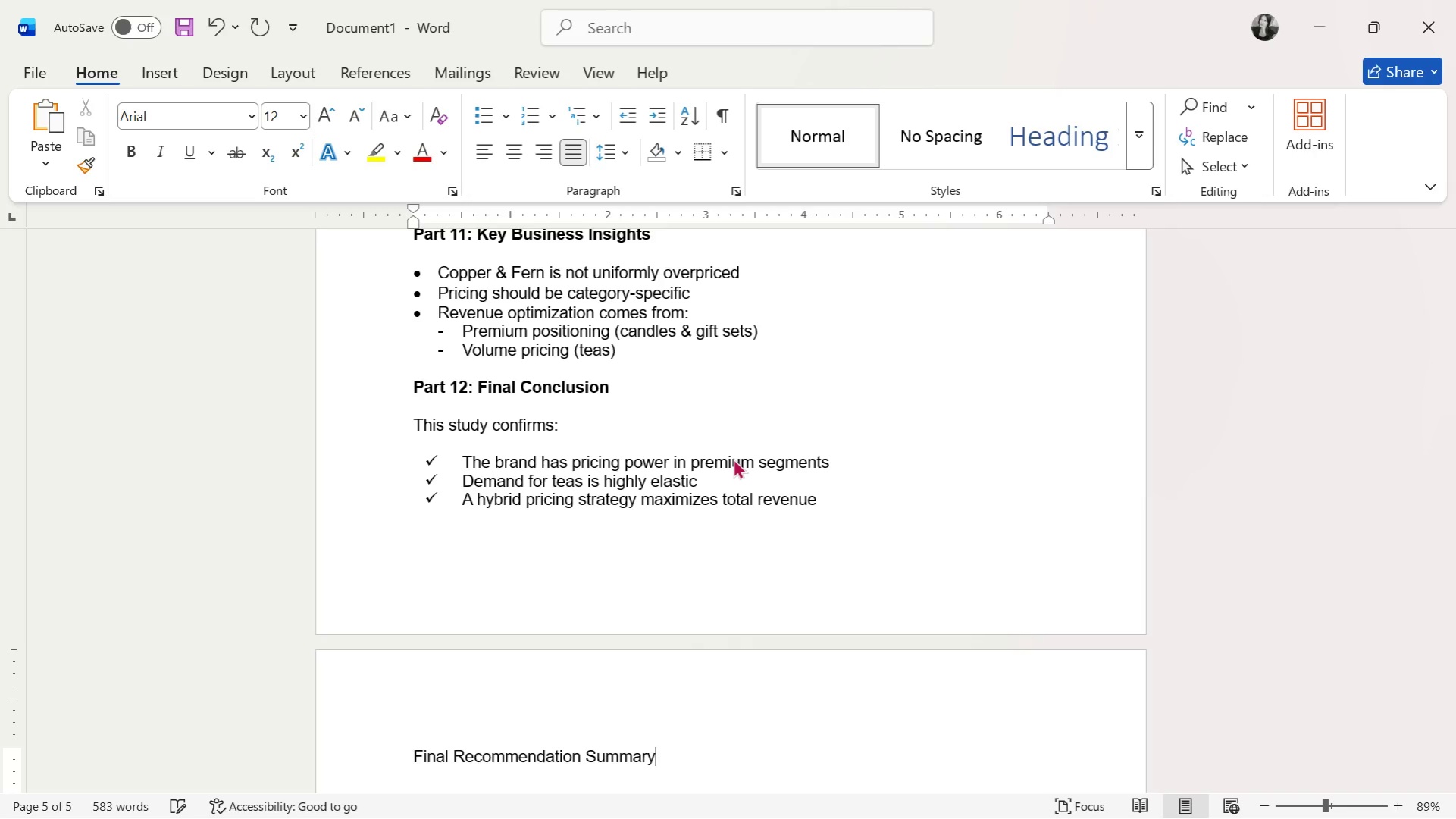 
key(Enter)
 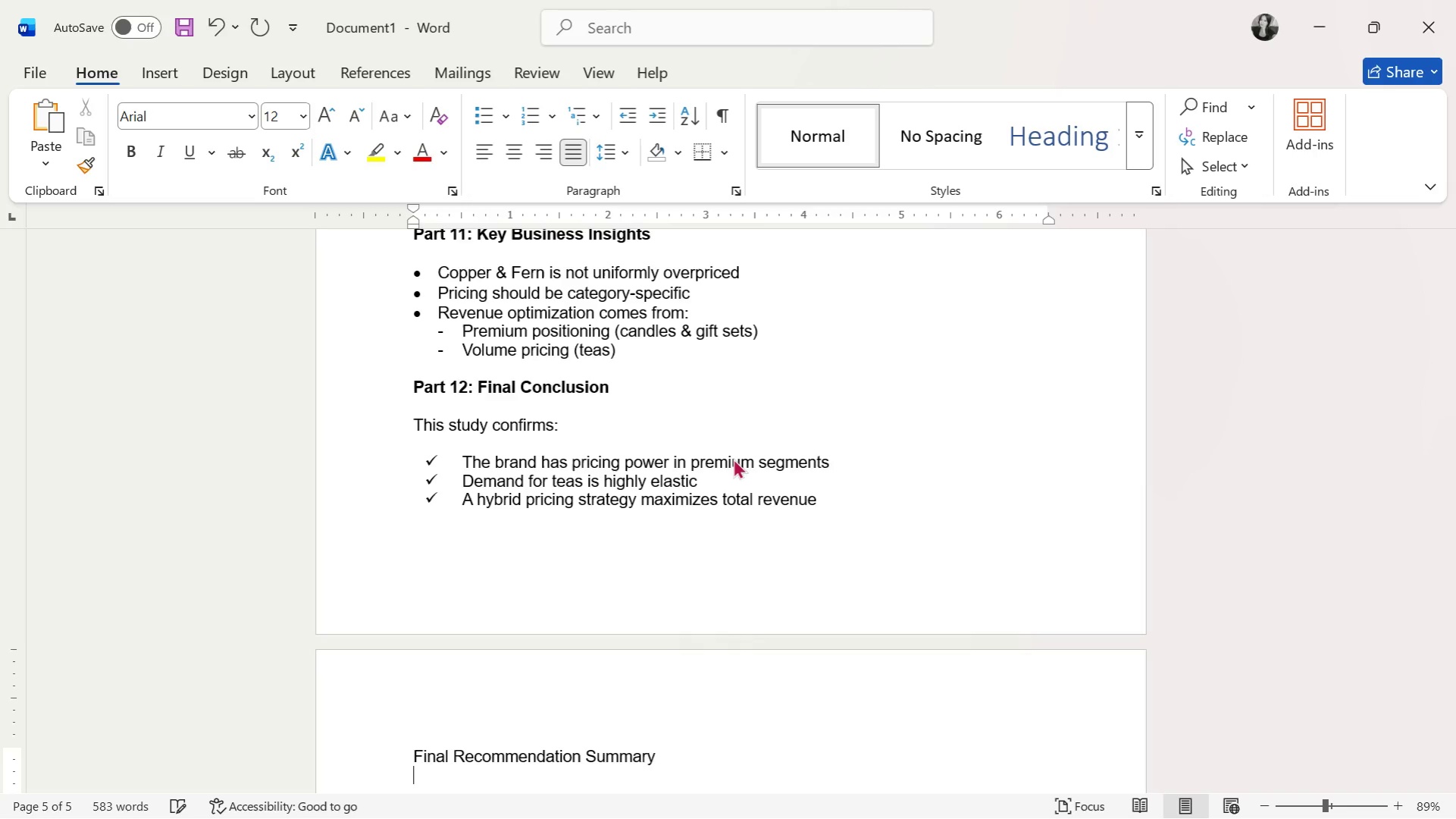 
key(Enter)
 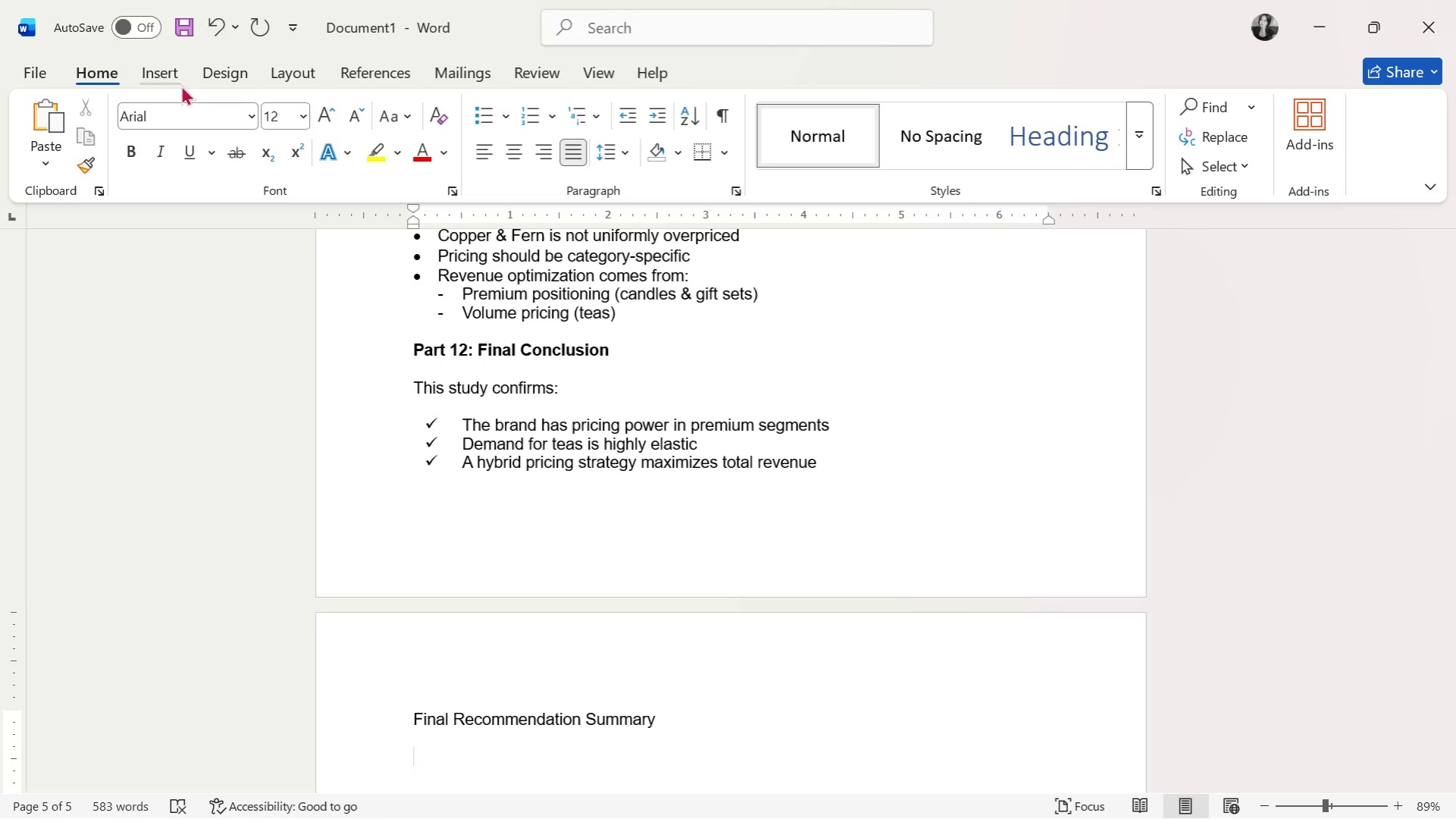 
left_click([173, 105])
 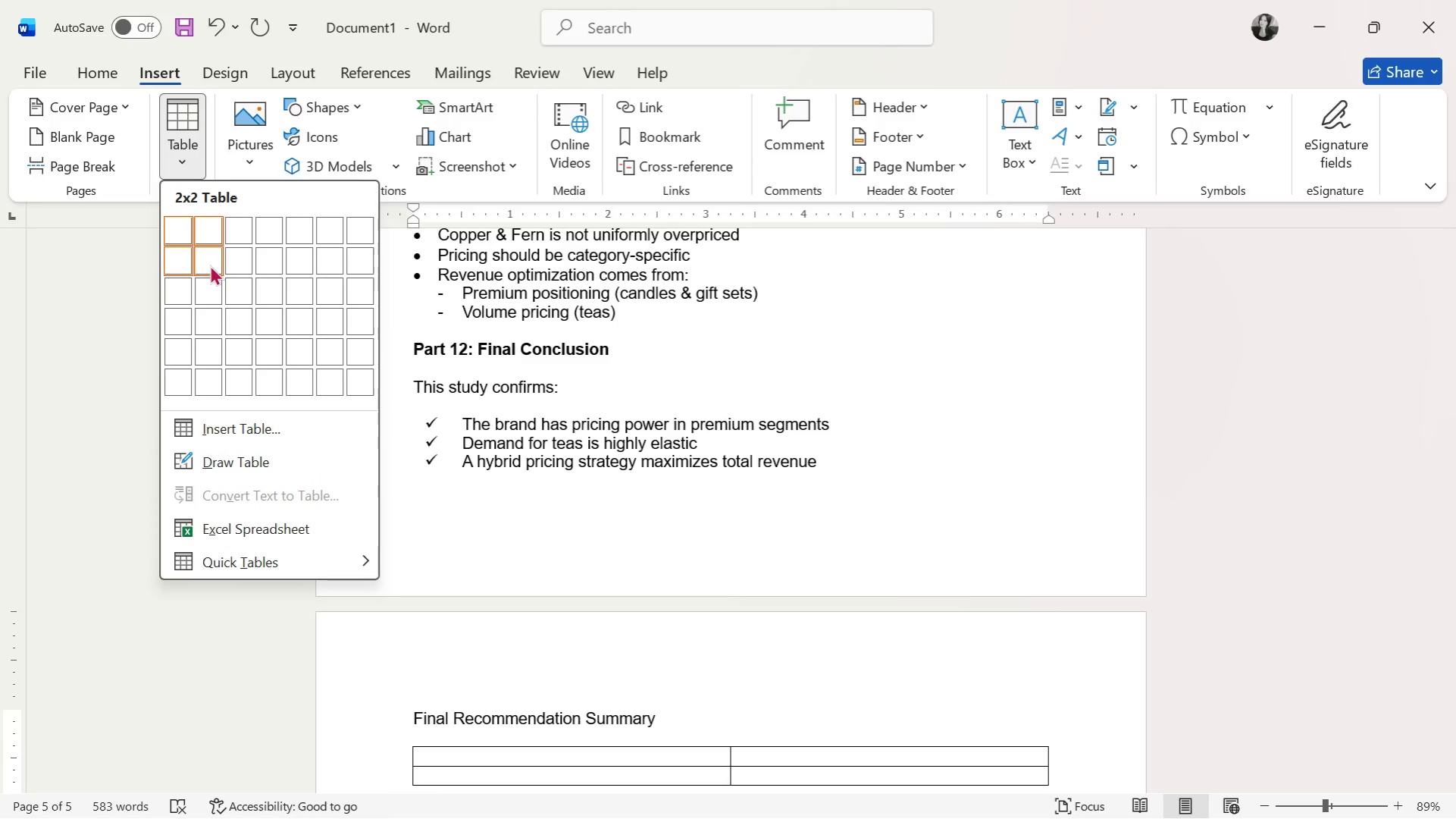 
left_click([211, 312])
 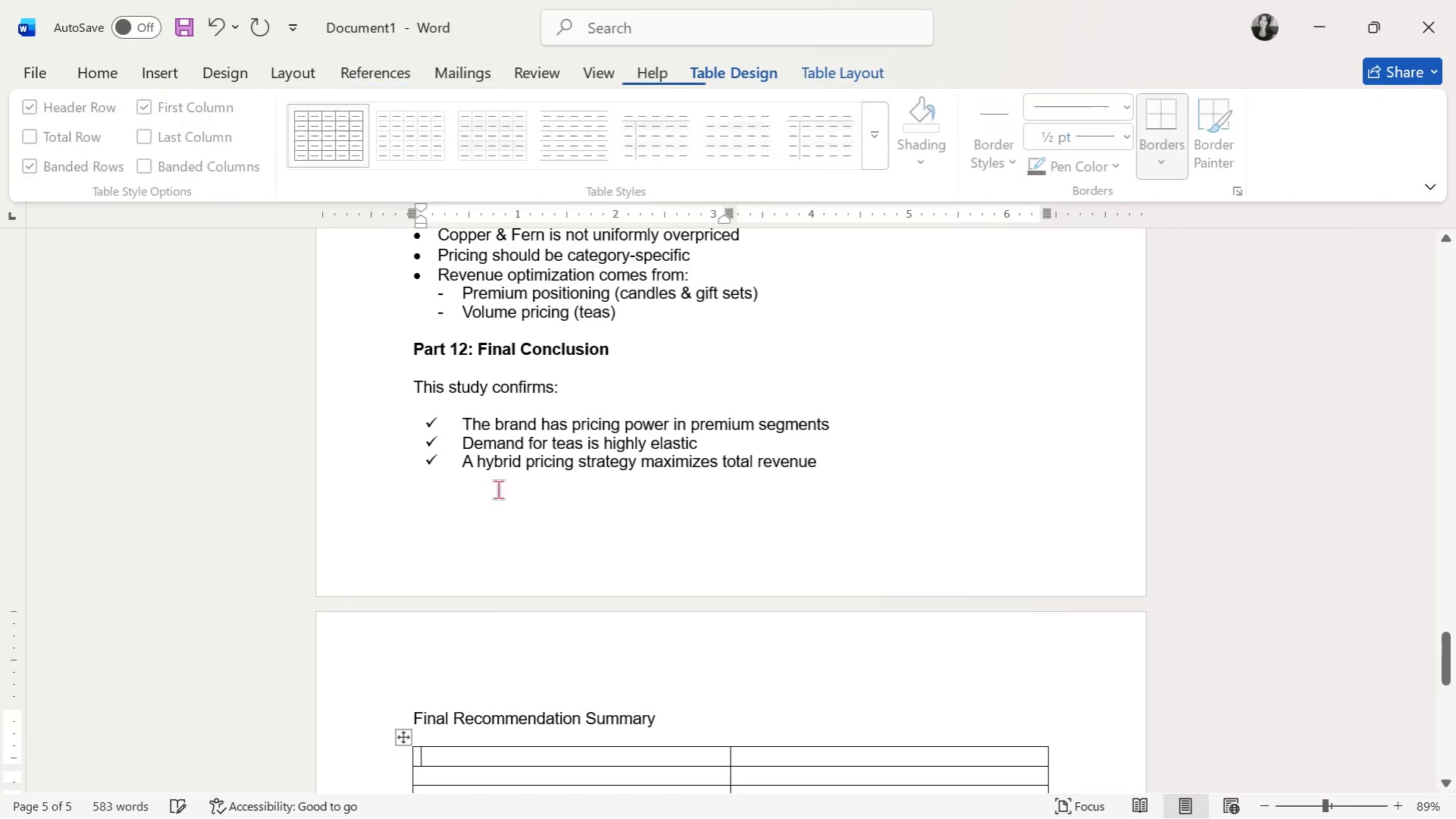 
scroll: coordinate [818, 602], scroll_direction: down, amount: 5.0
 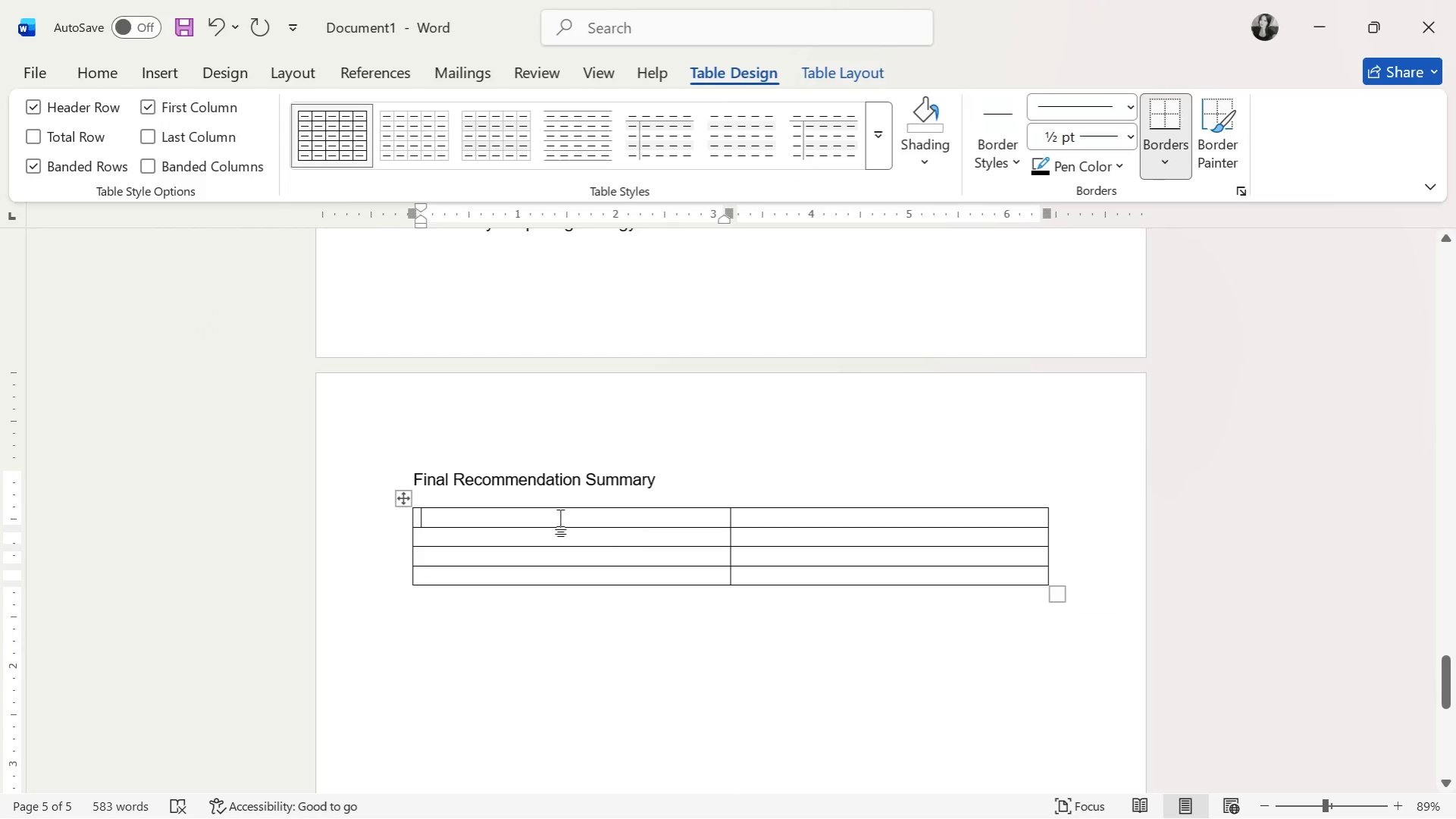 
left_click_drag(start_coordinate=[557, 514], to_coordinate=[809, 573])
 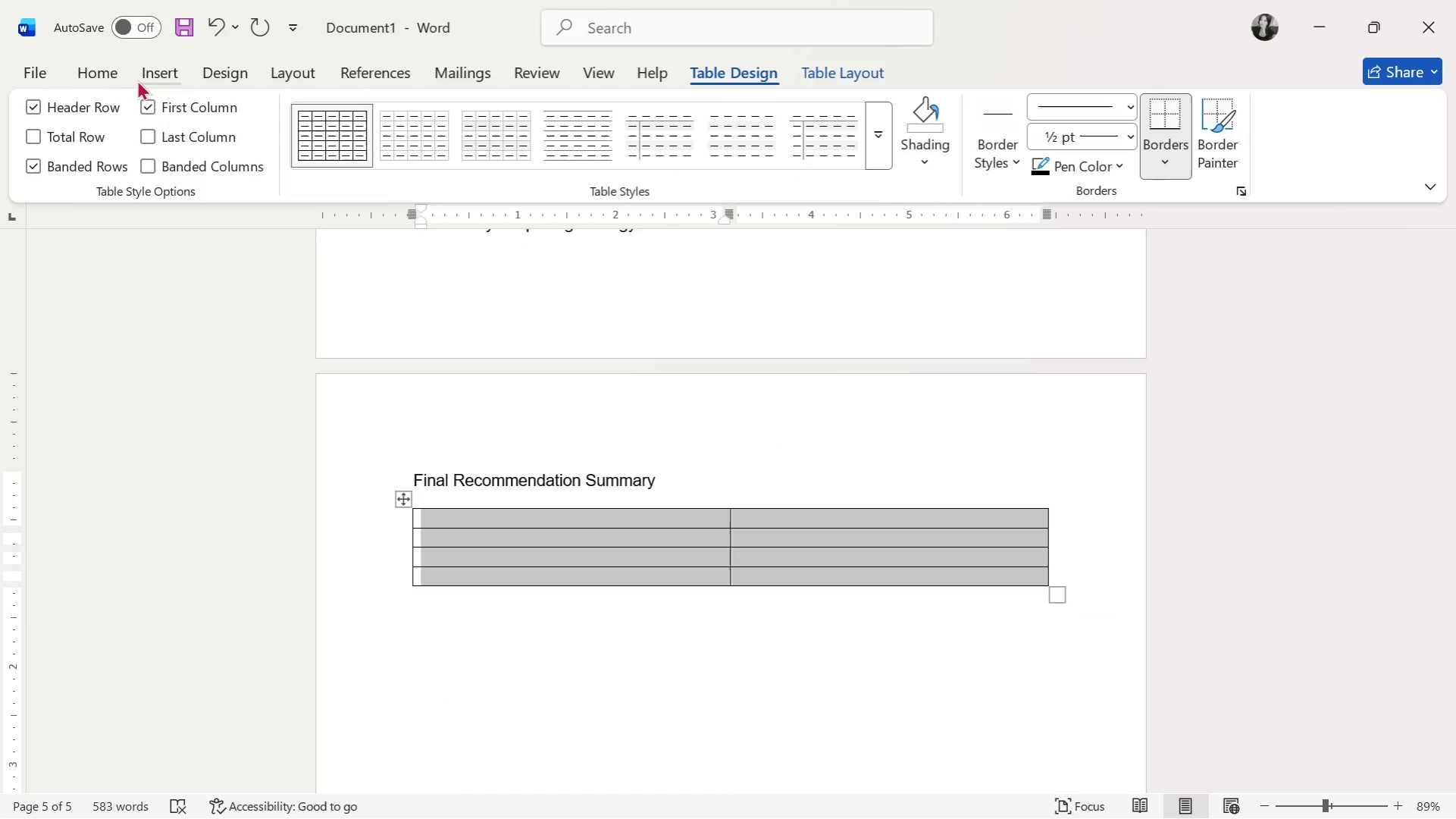 
left_click([115, 77])
 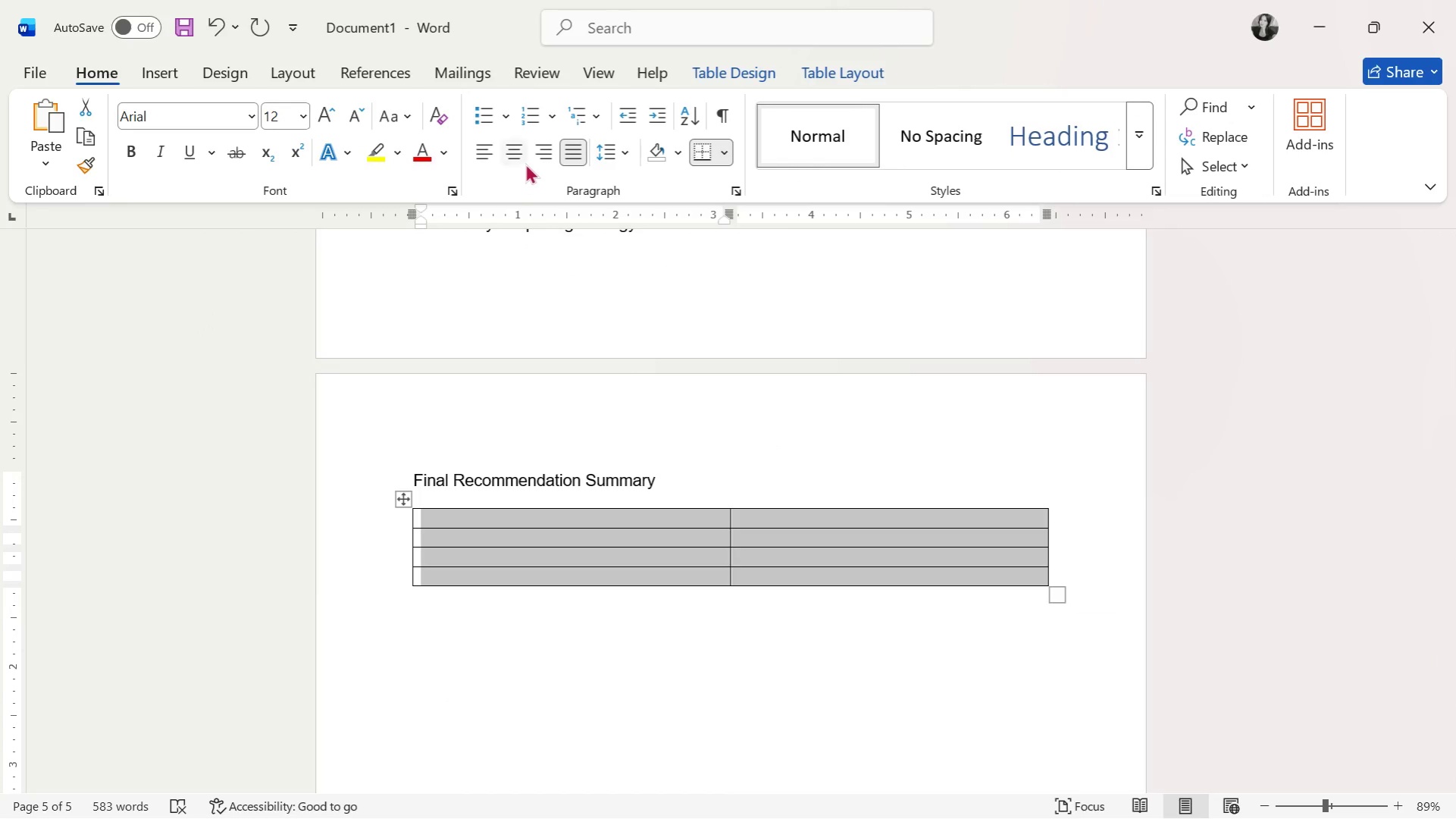 
left_click([521, 157])
 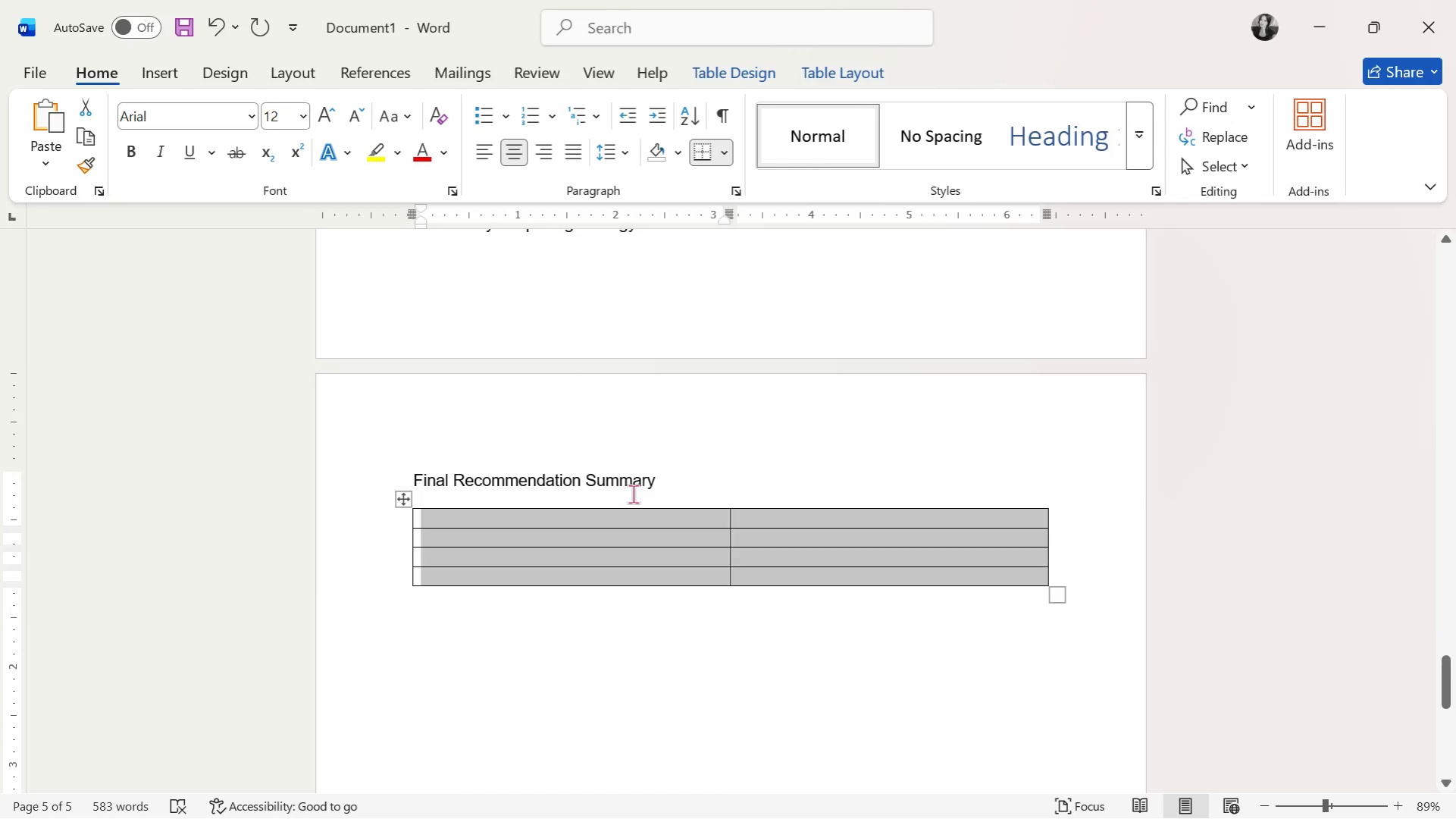 
left_click([574, 521])
 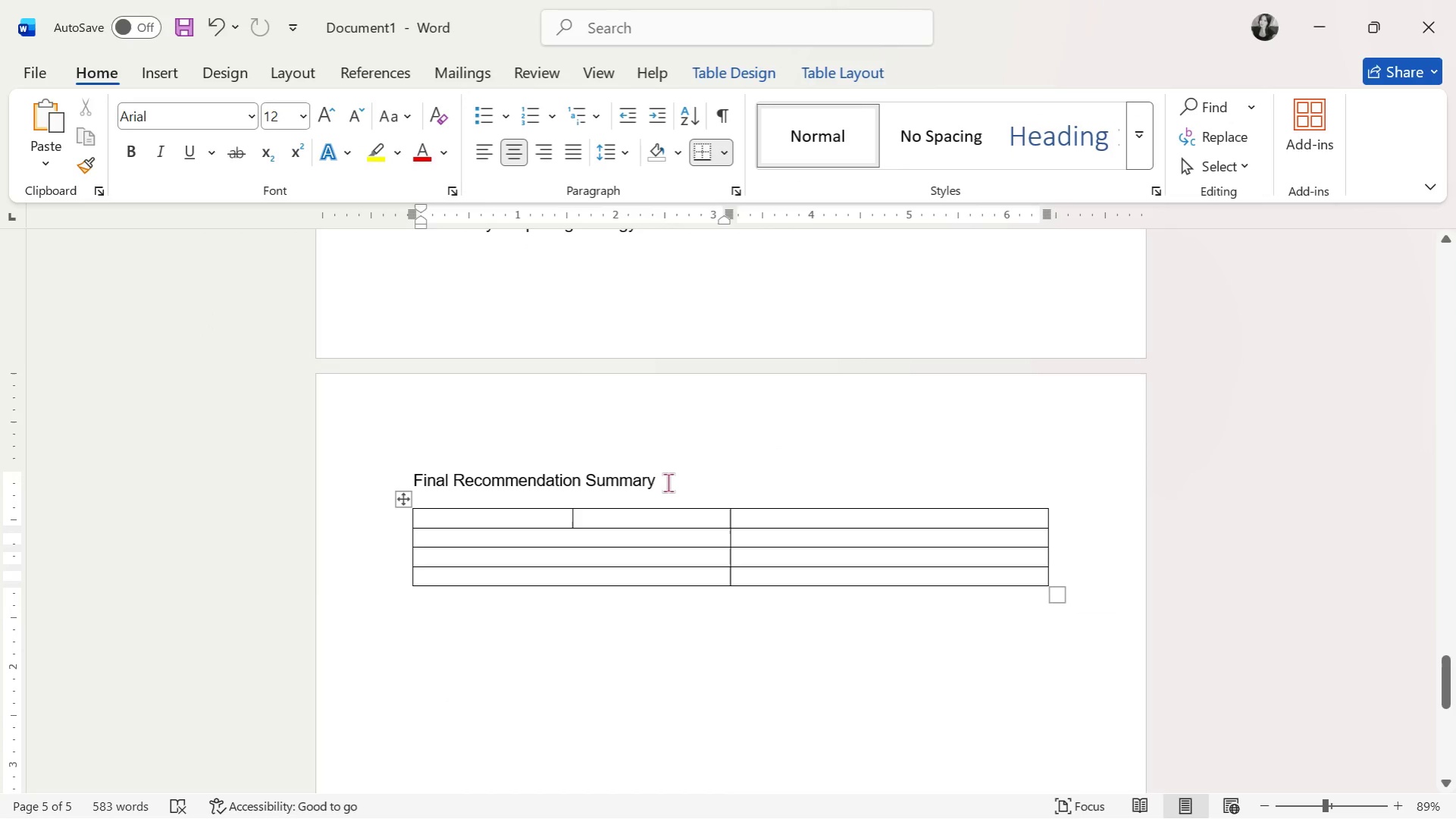 
left_click_drag(start_coordinate=[671, 466], to_coordinate=[371, 443])
 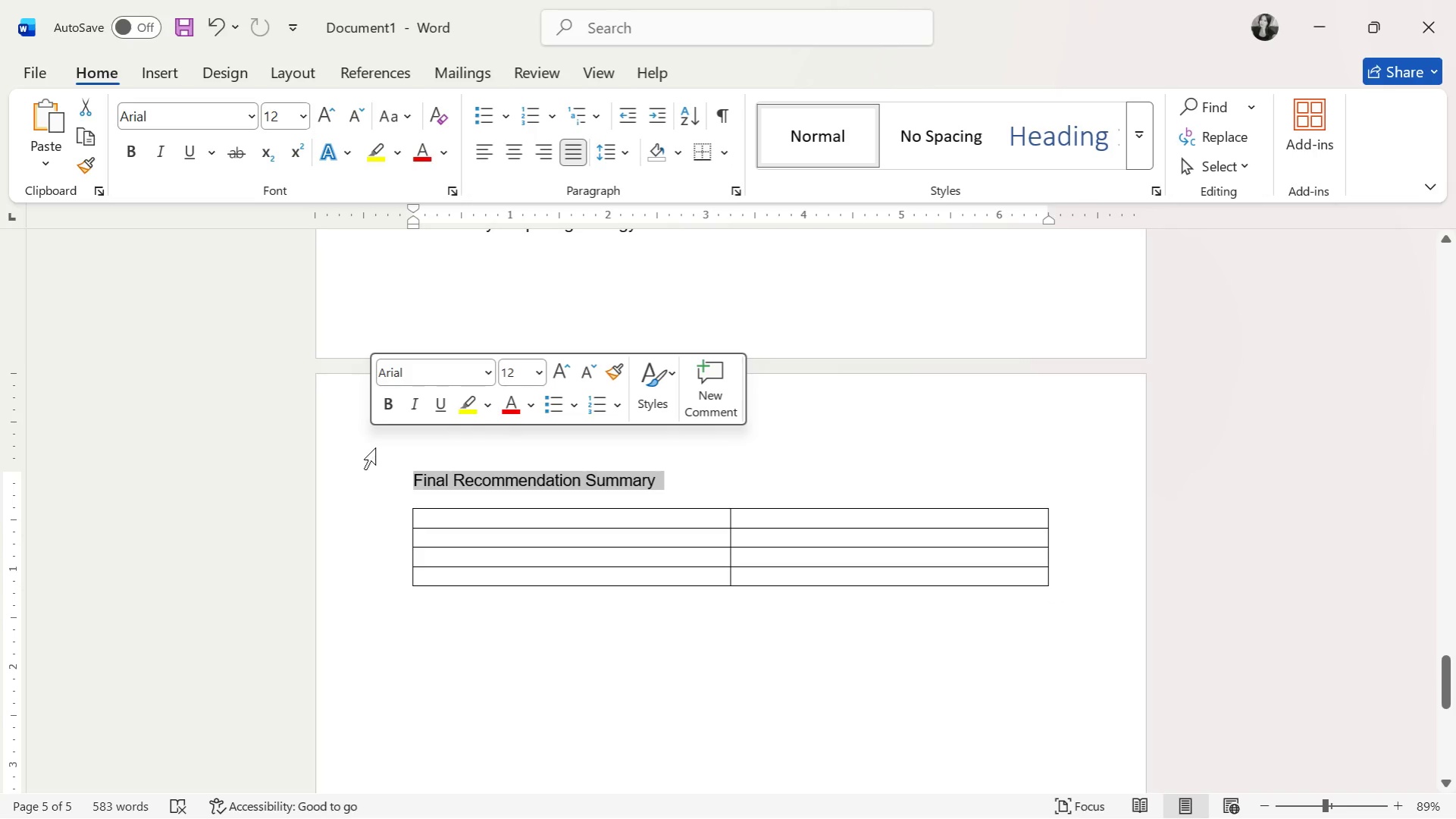 
key(Control+B)
 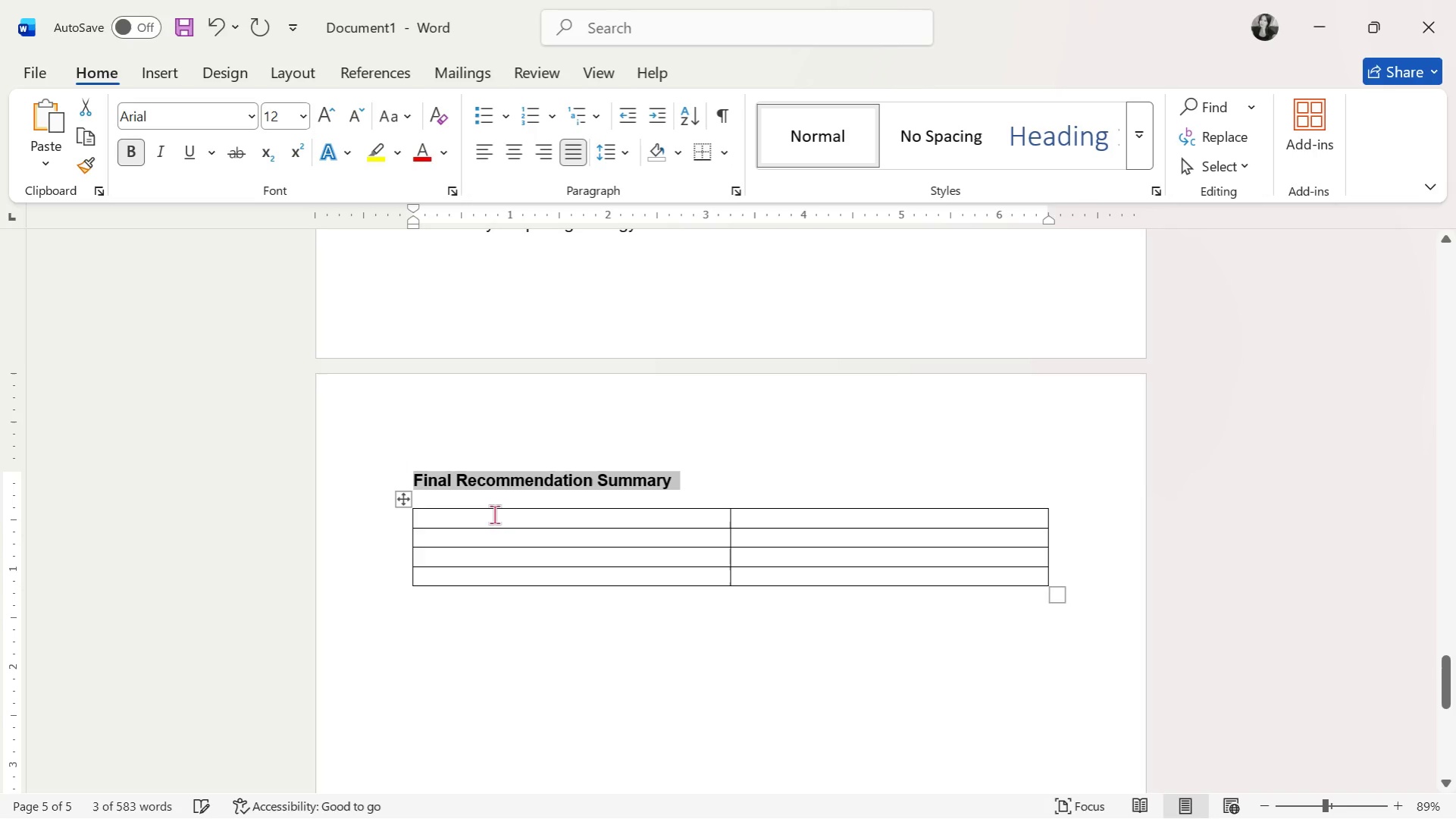 
left_click([494, 514])
 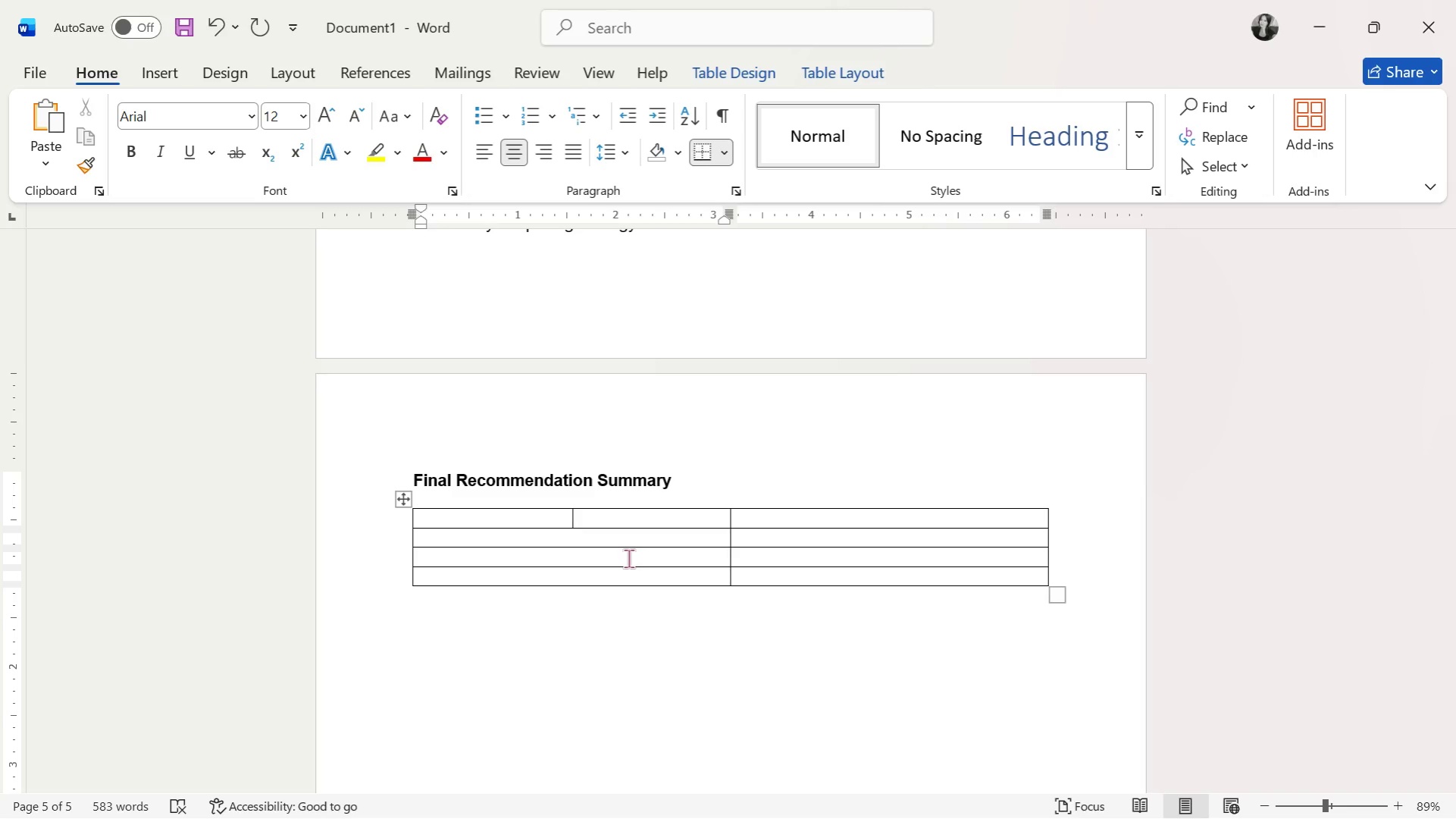 
wait(48.53)
 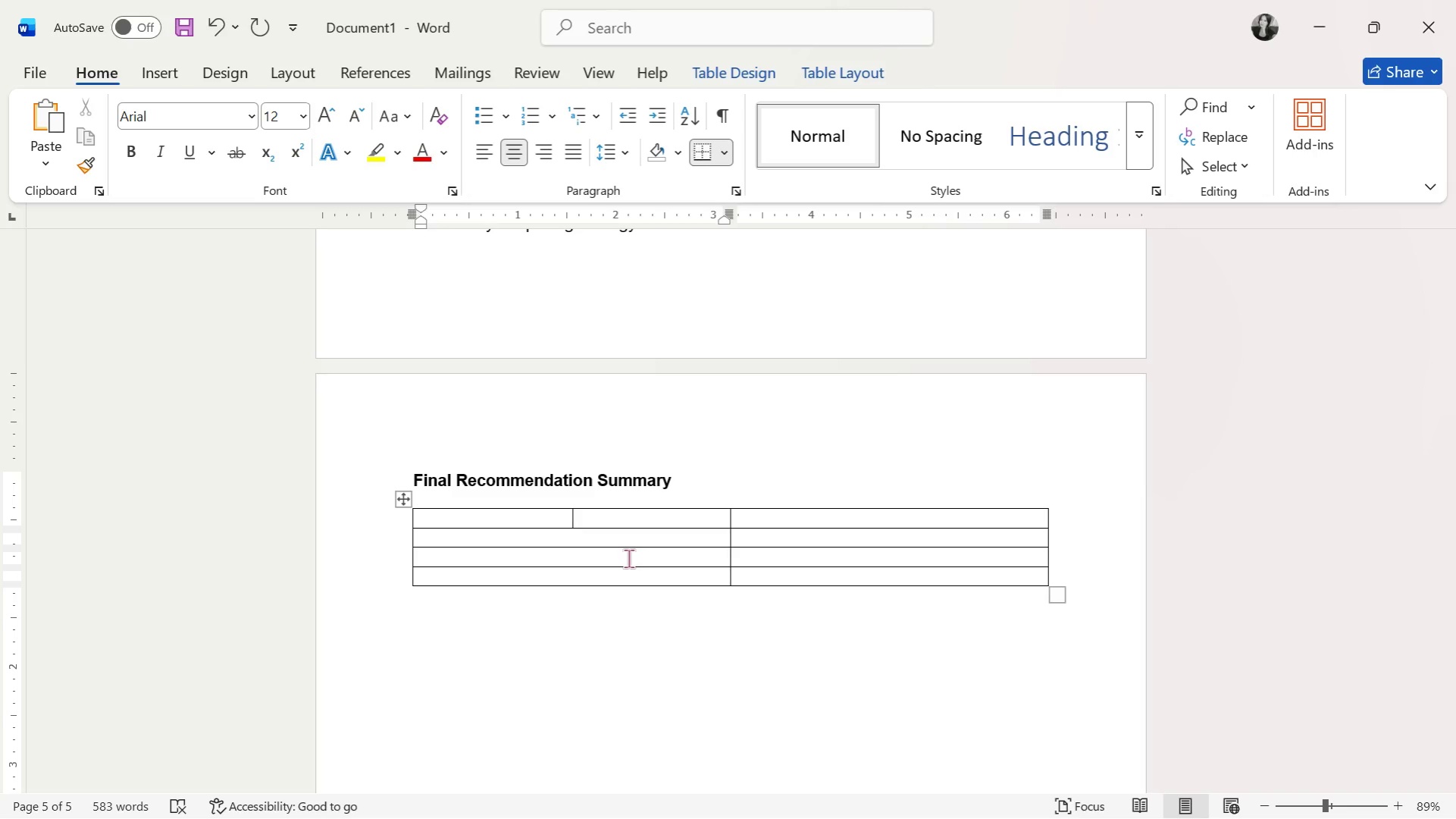 
type(Strategy)
 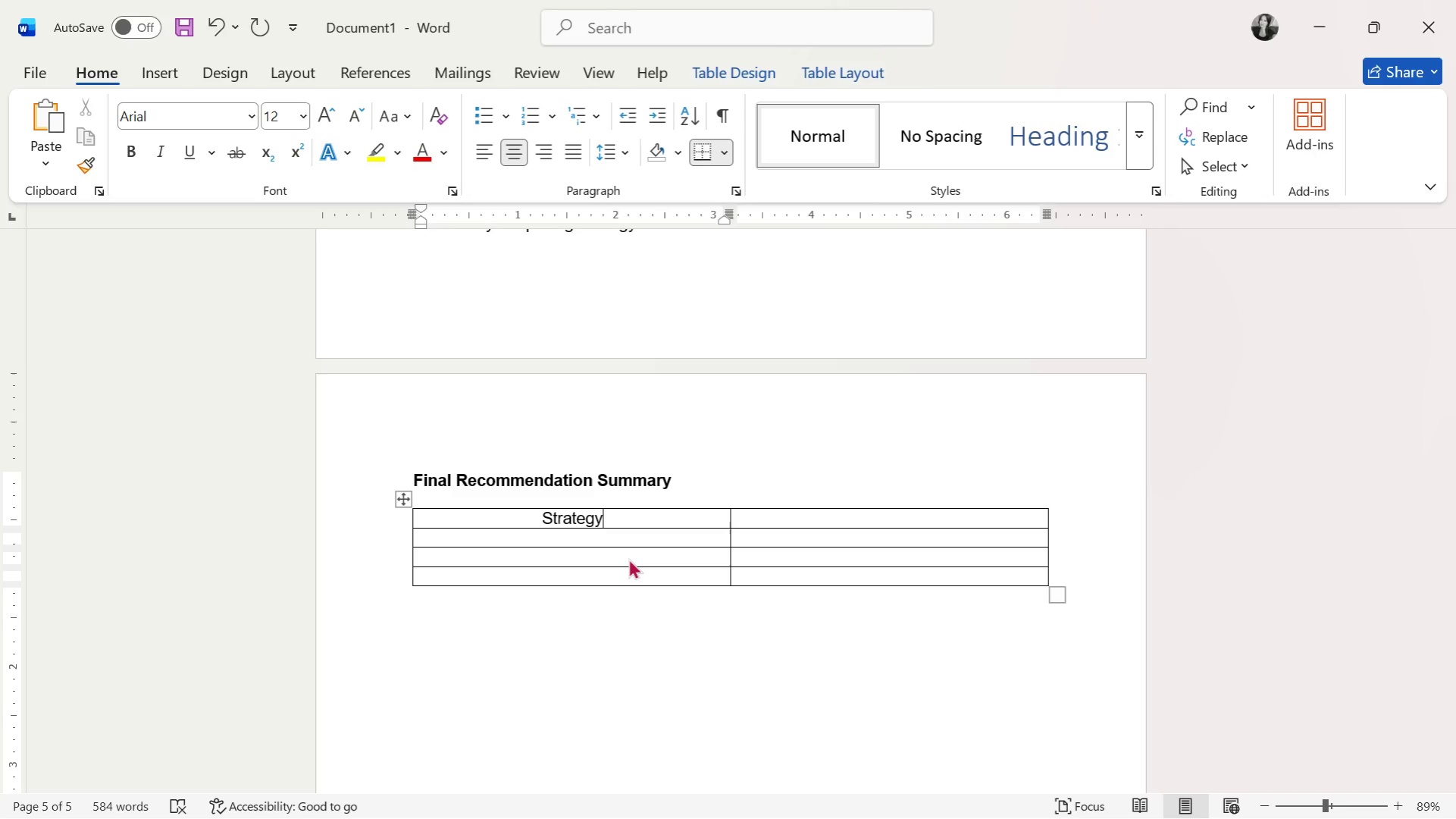 
left_click_drag(start_coordinate=[763, 582], to_coordinate=[559, 514])
 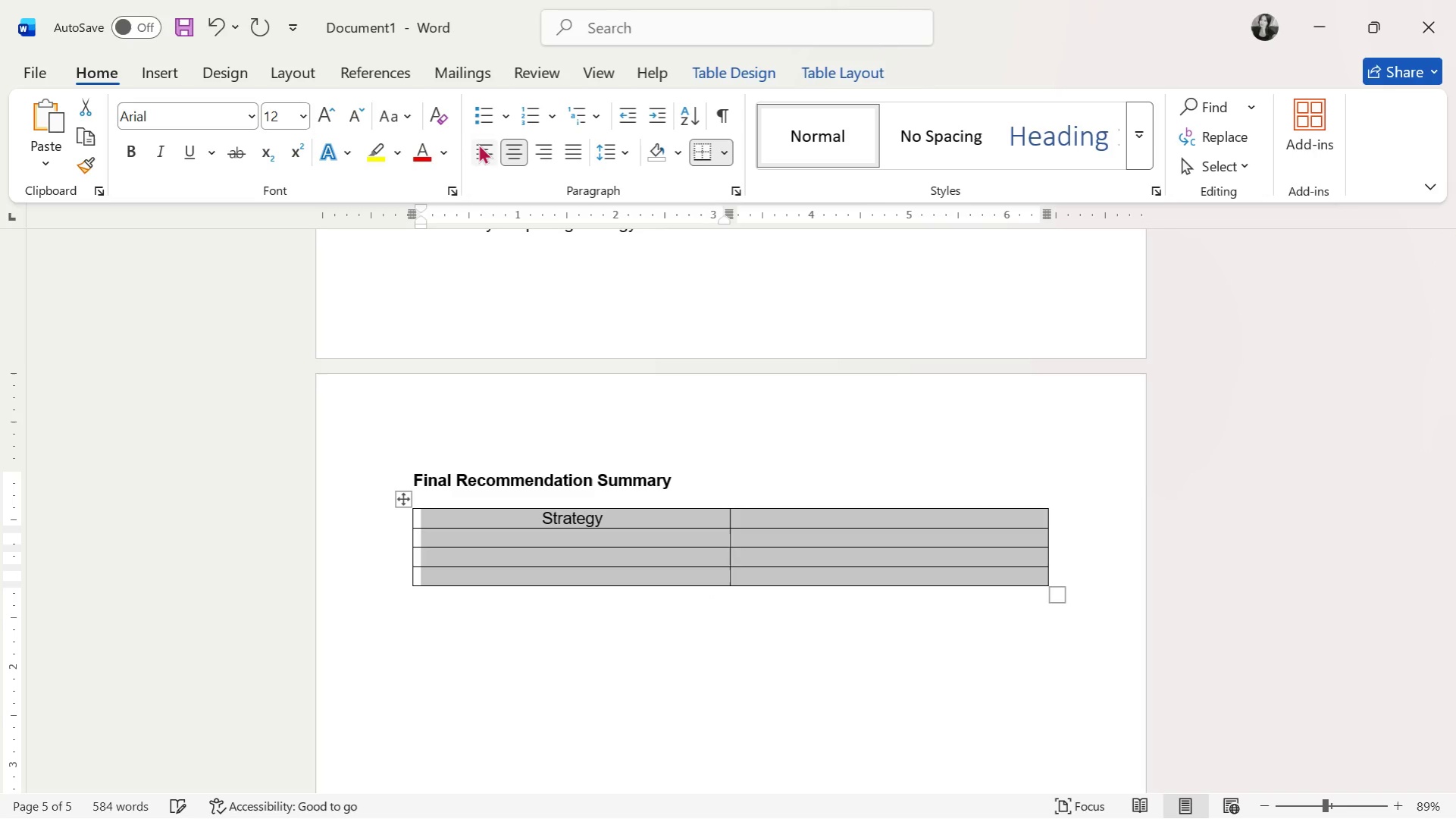 
left_click([482, 143])
 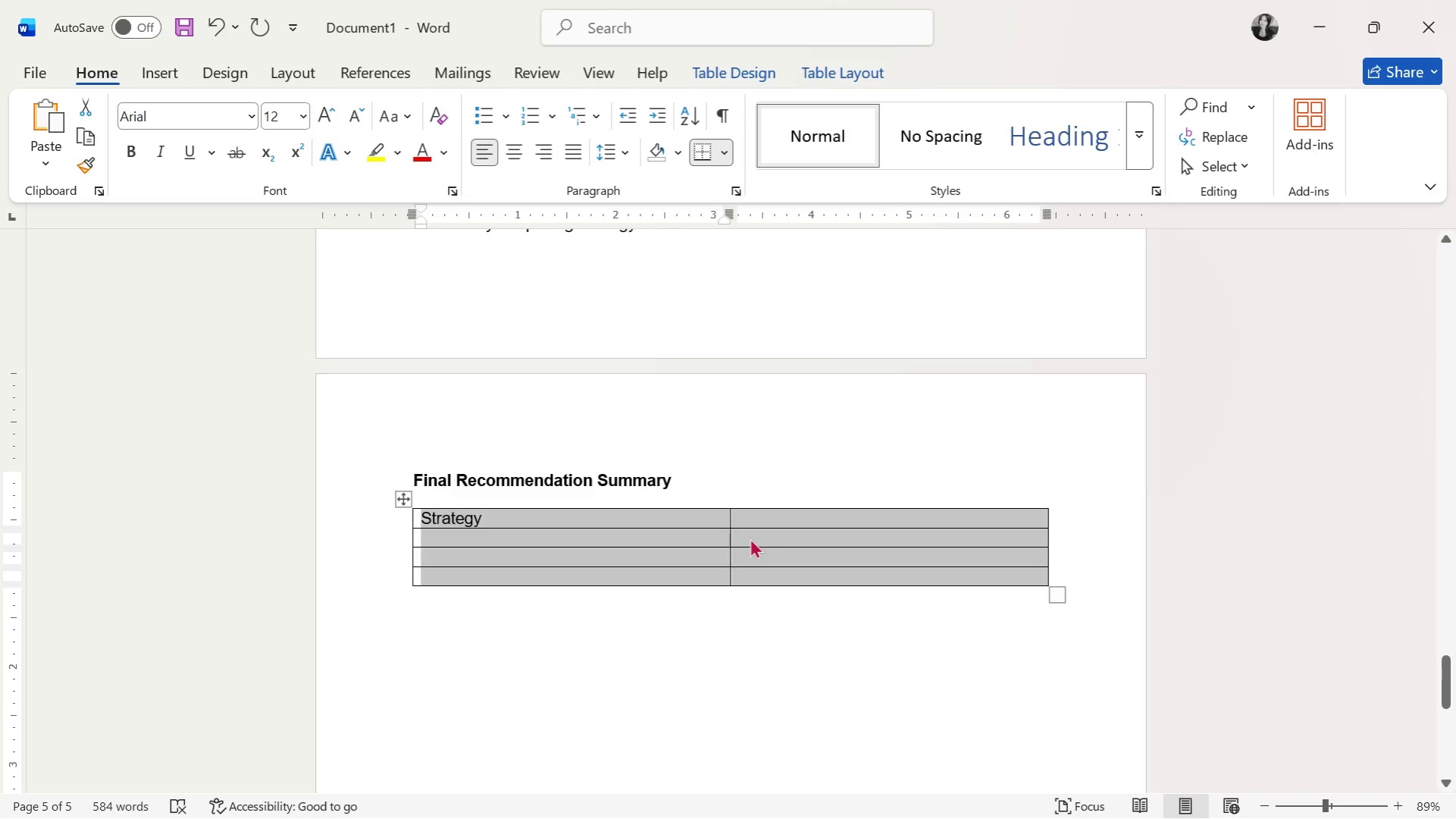 
left_click([794, 520])
 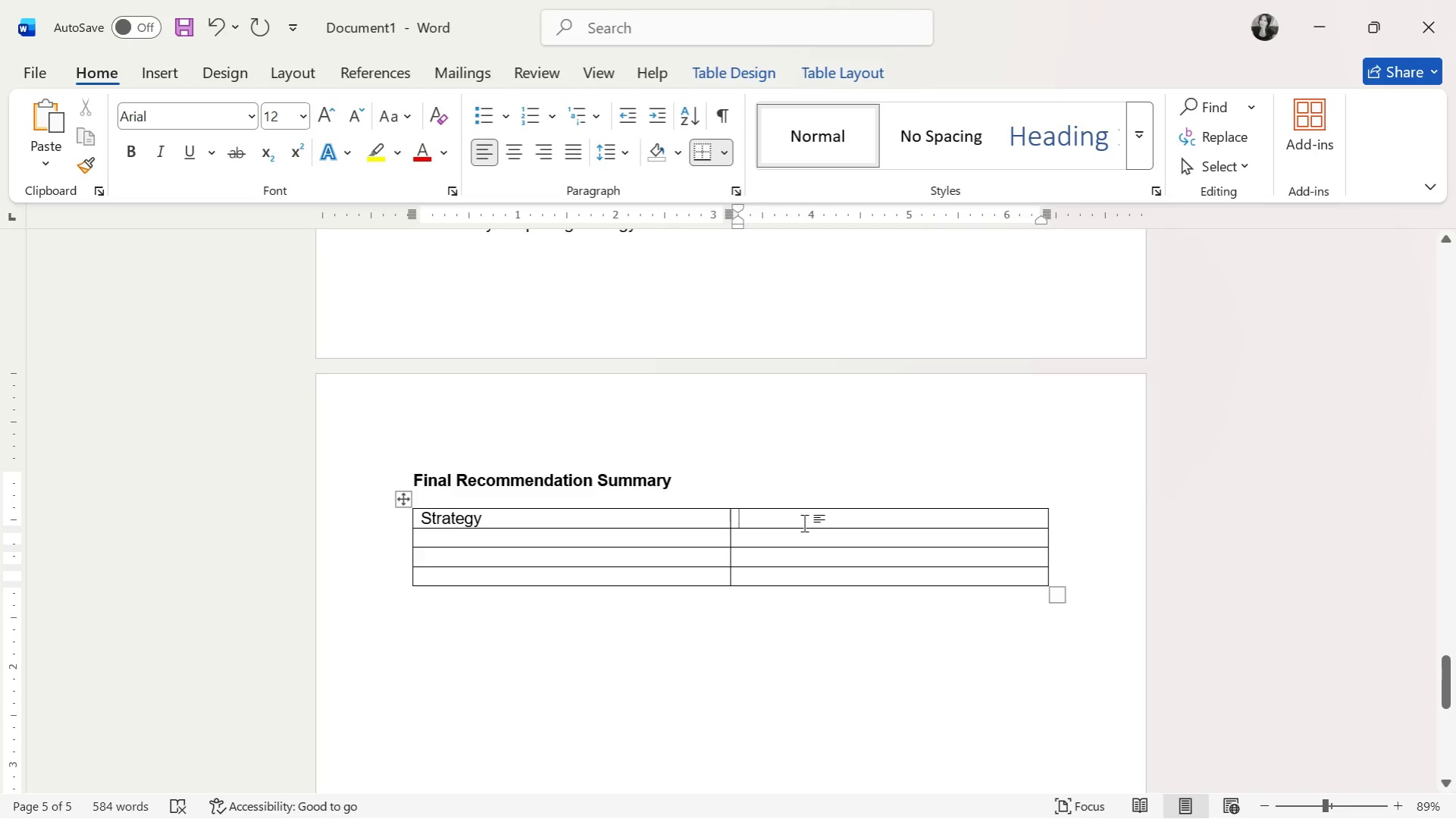 
type(Category)
 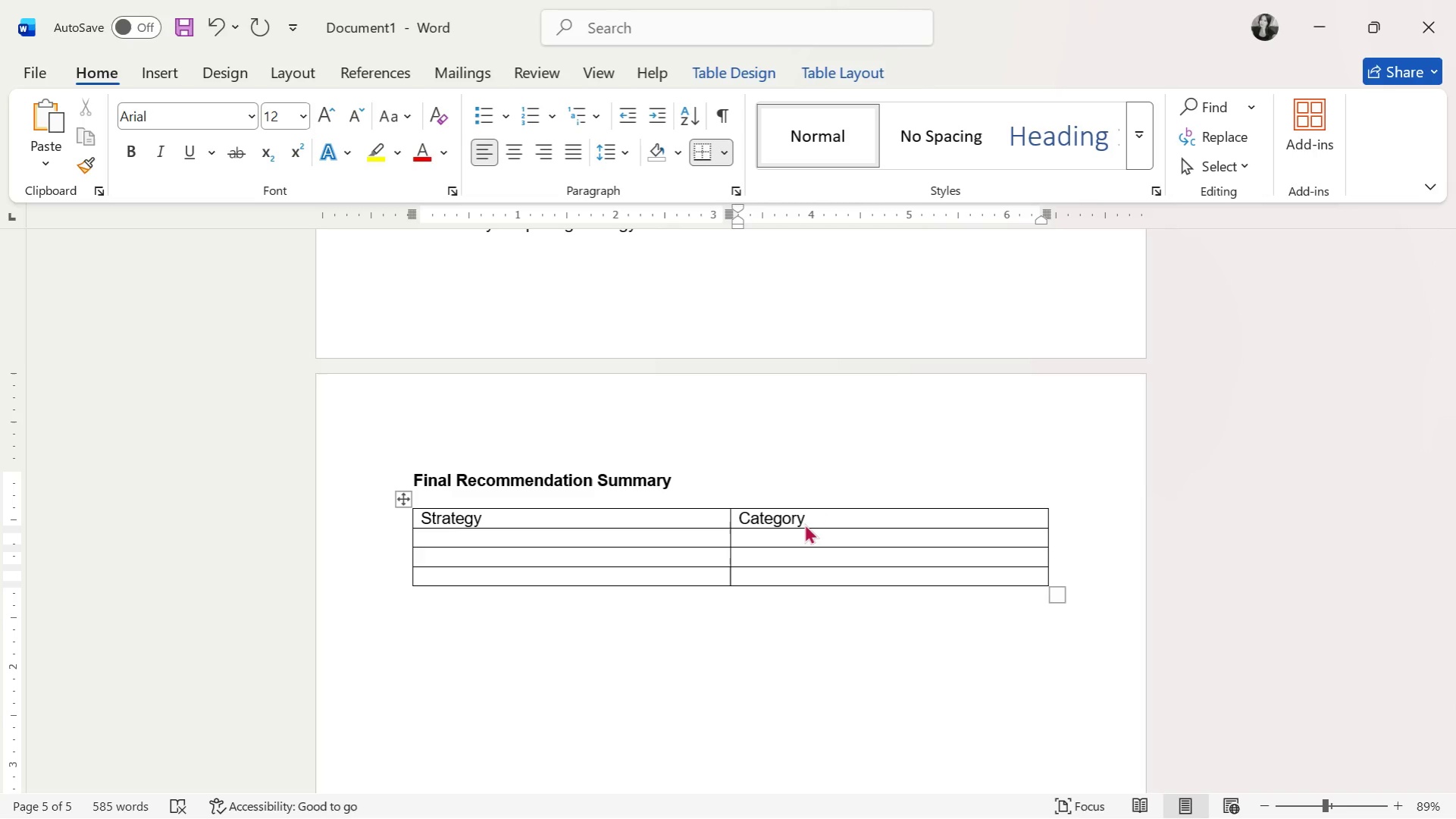 
key(ArrowDown)
 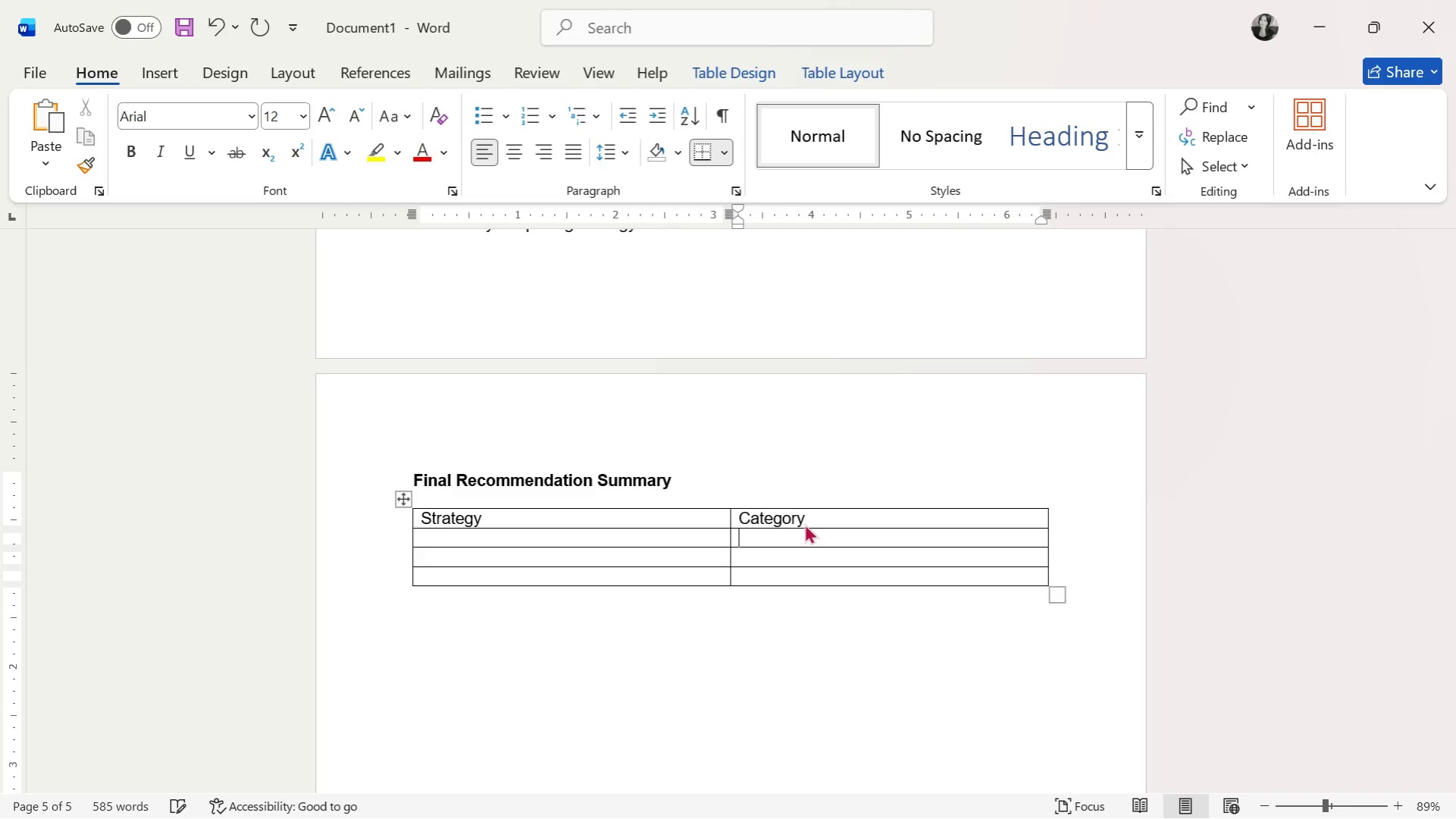 
key(ArrowLeft)
 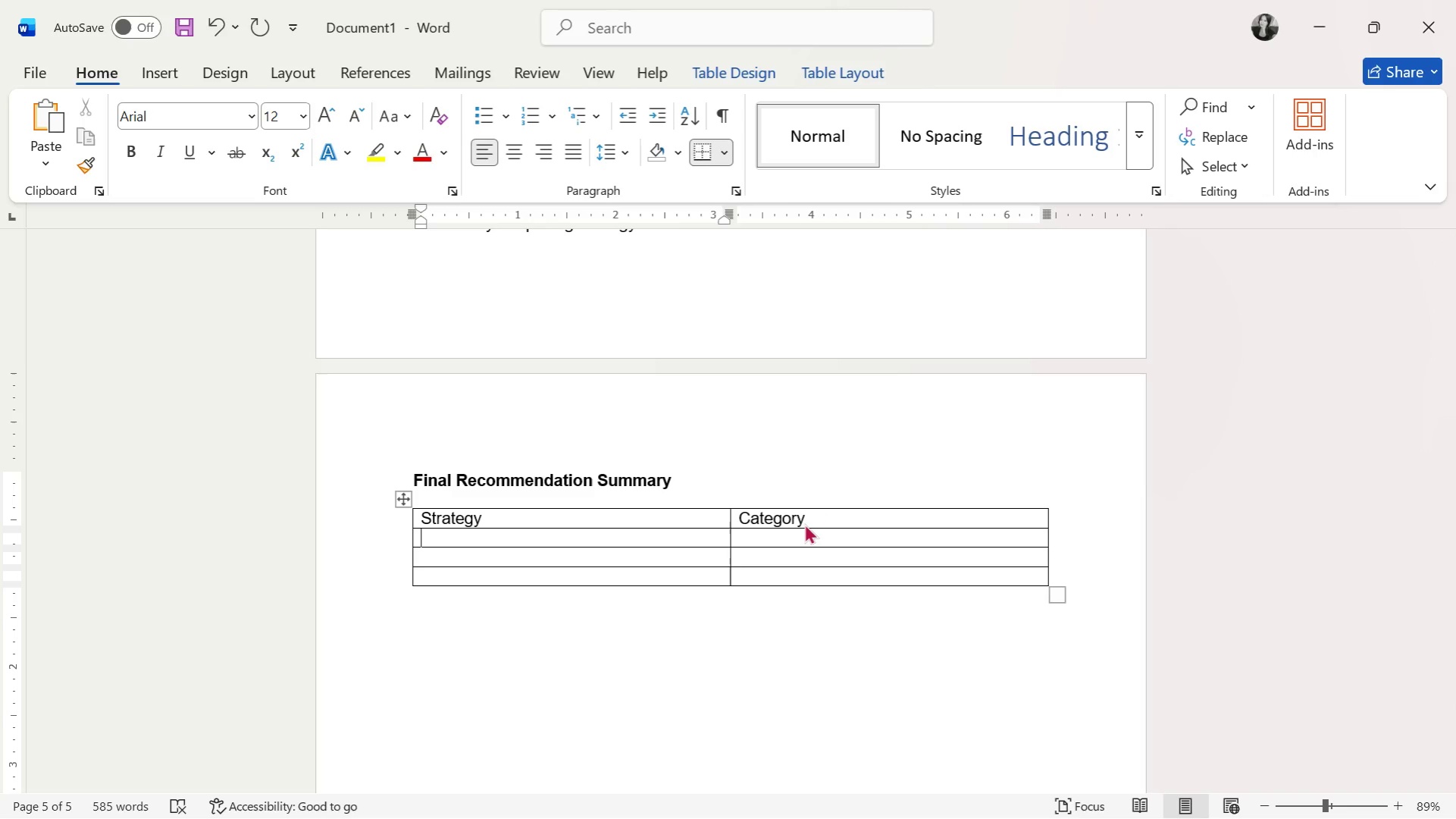 
type(Premium p)
key(Backspace)
type(Pricing)
 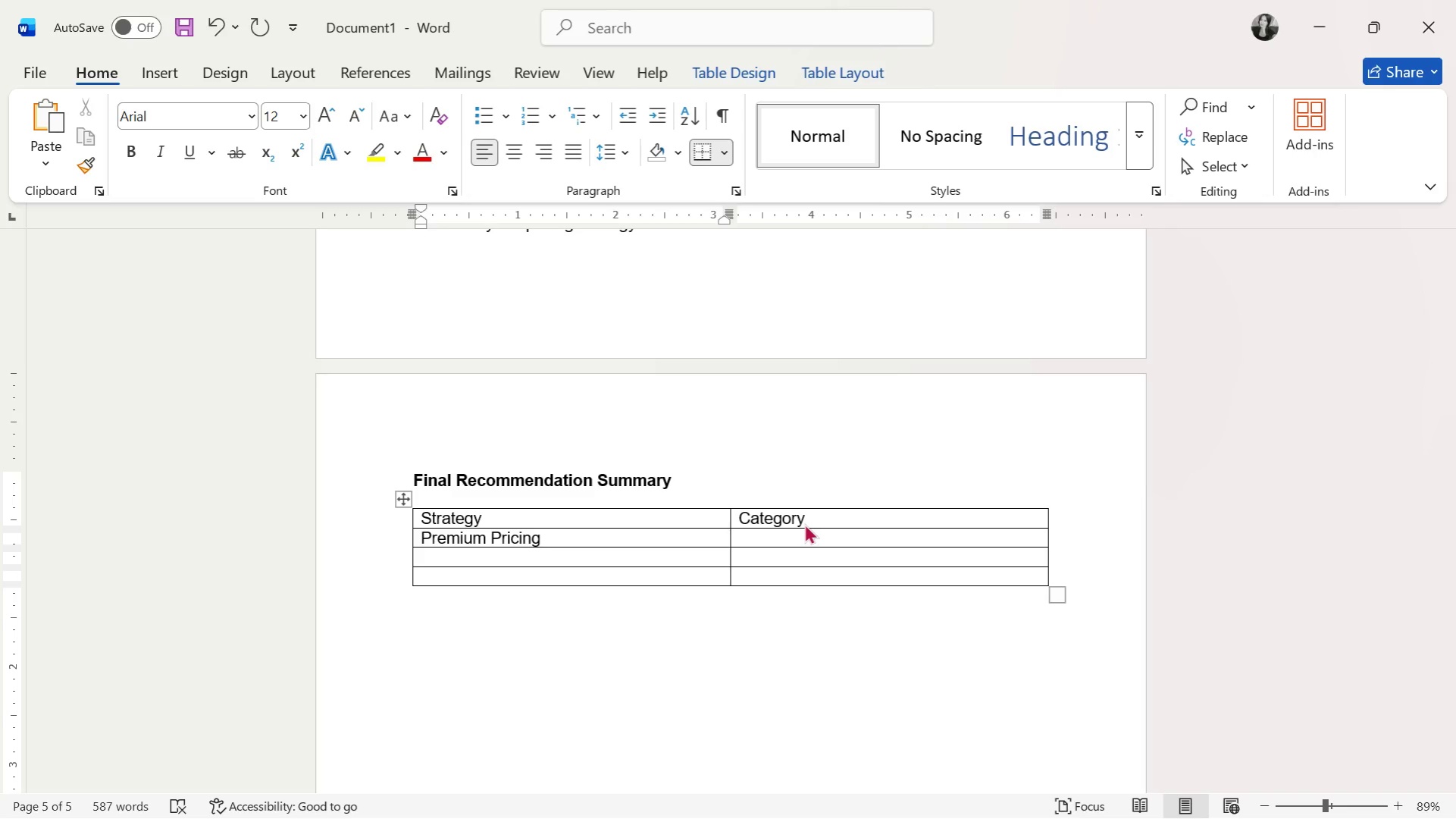 
wait(10.52)
 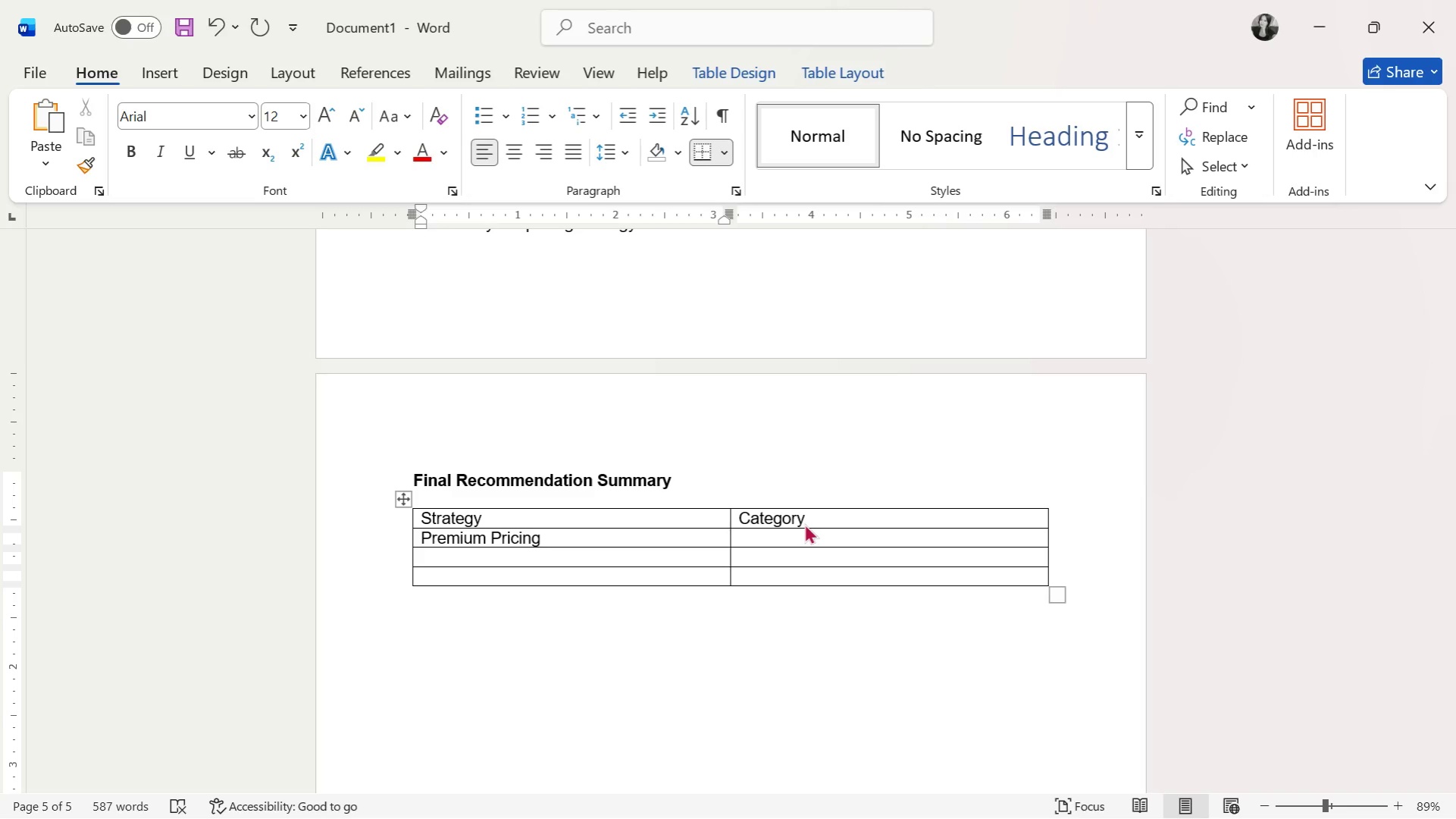 
key(Tab)
type(Candles, Gifr)
key(Backspace)
type(t Sets)
 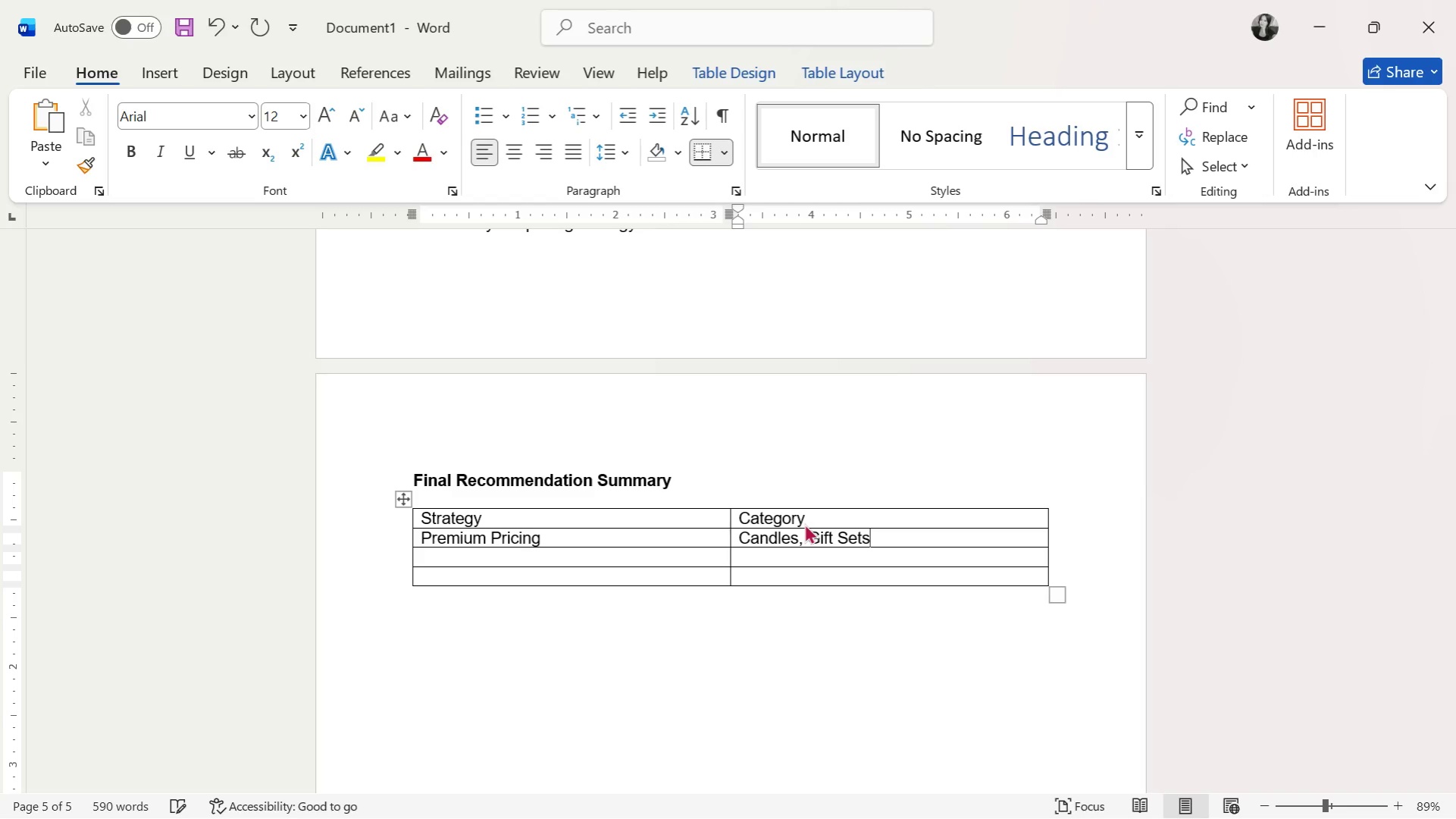 
key(ArrowDown)
 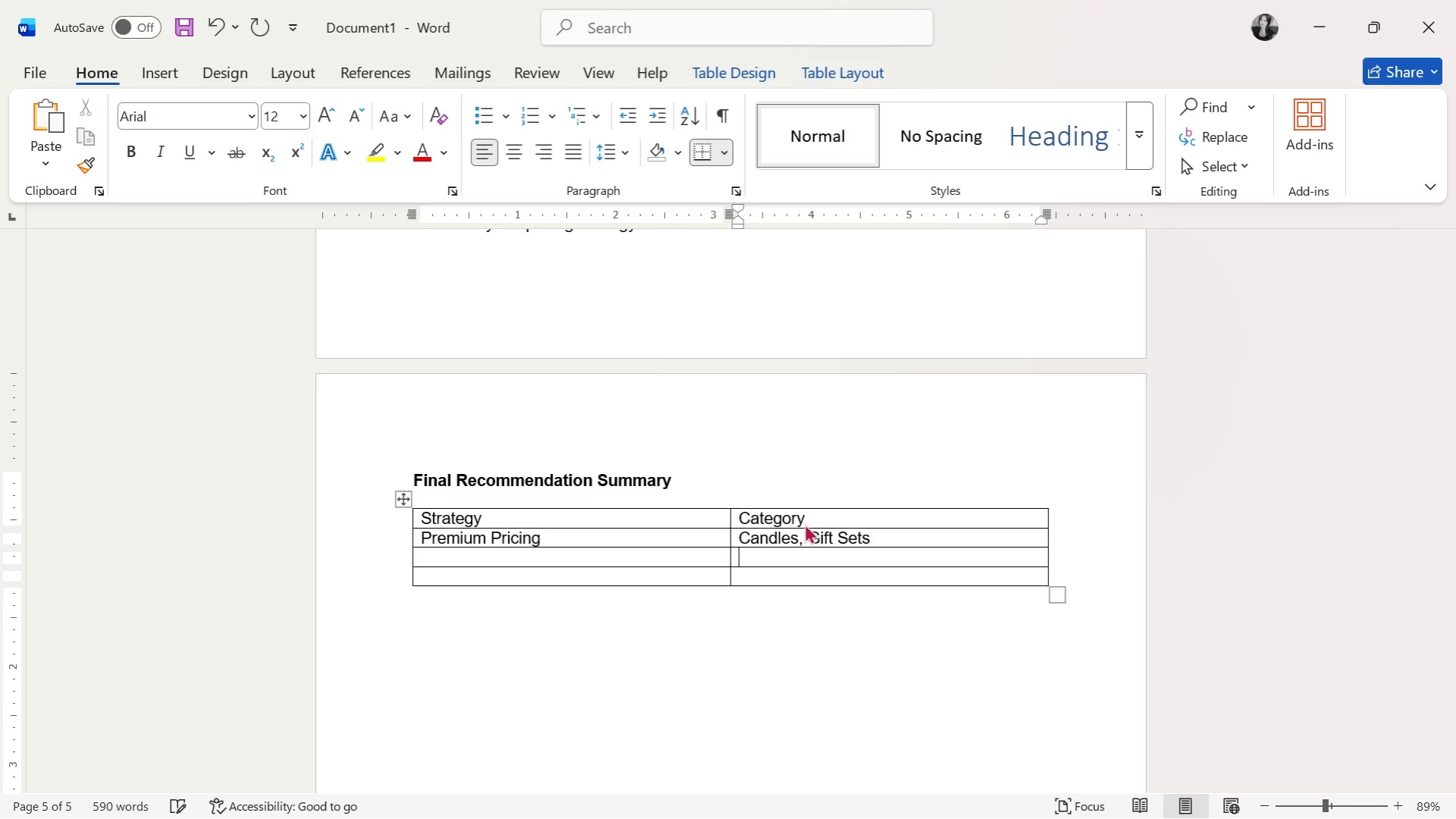 
key(ArrowLeft)
 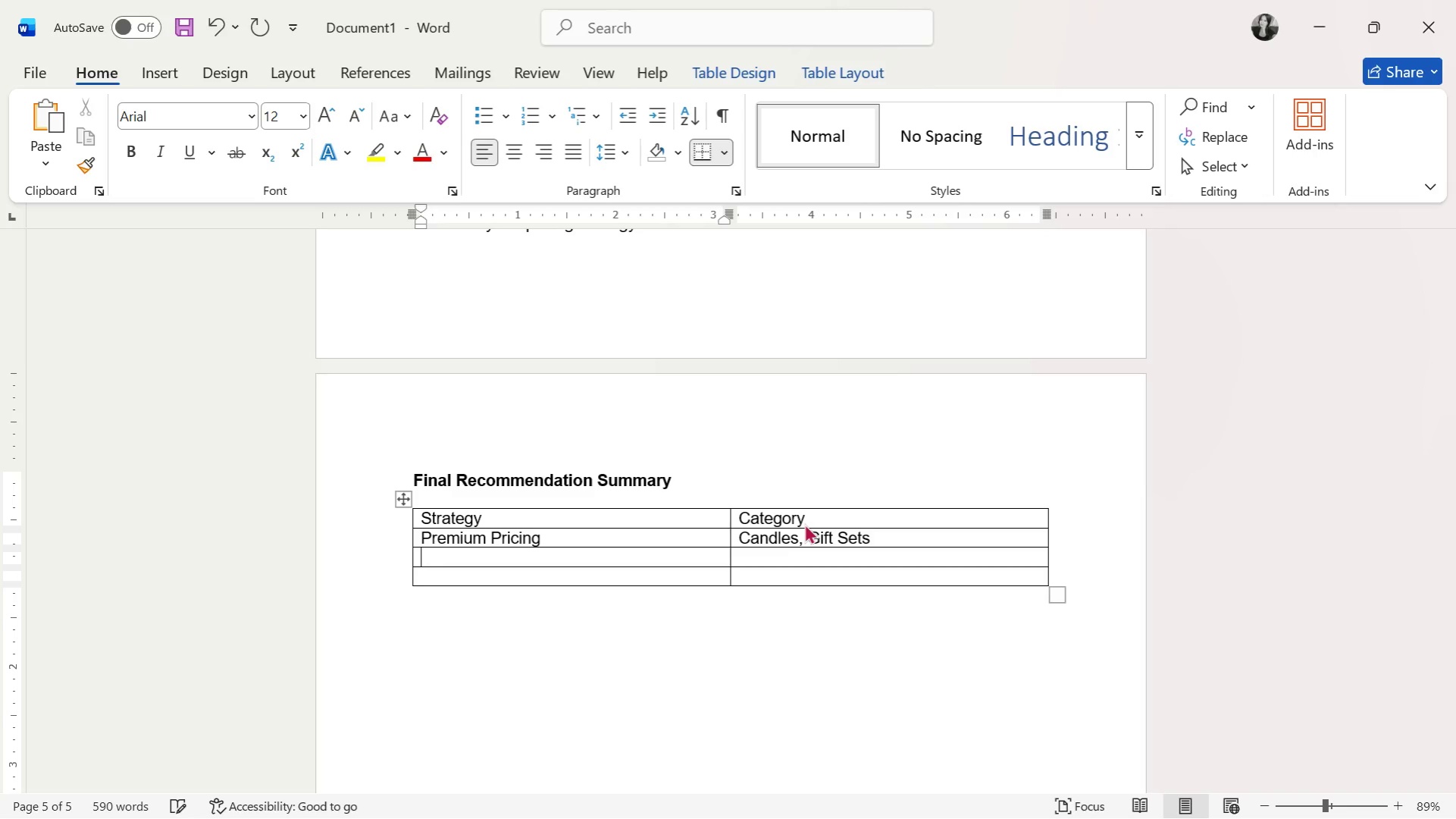 
key(ArrowLeft)
 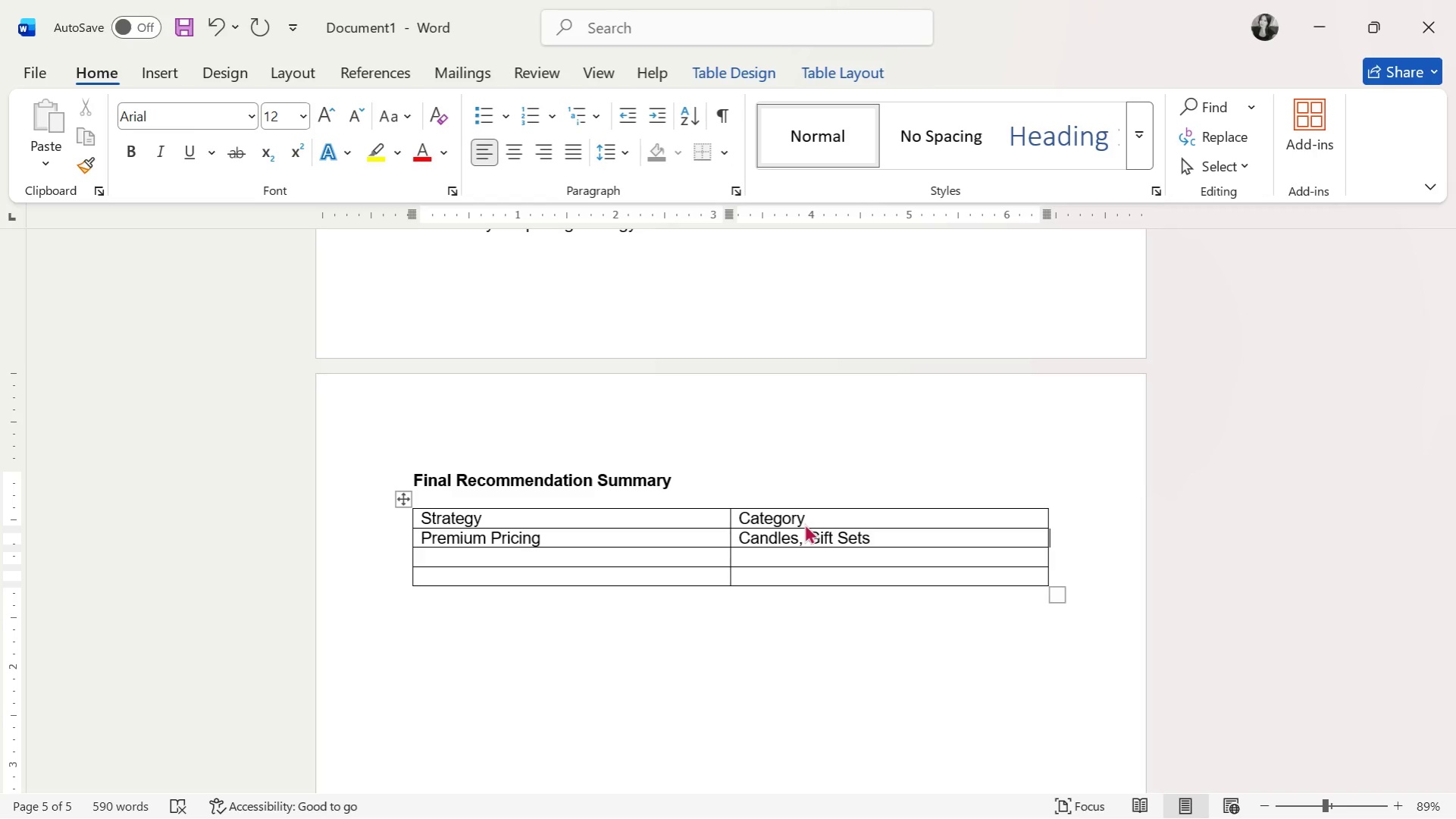 
key(ArrowRight)
 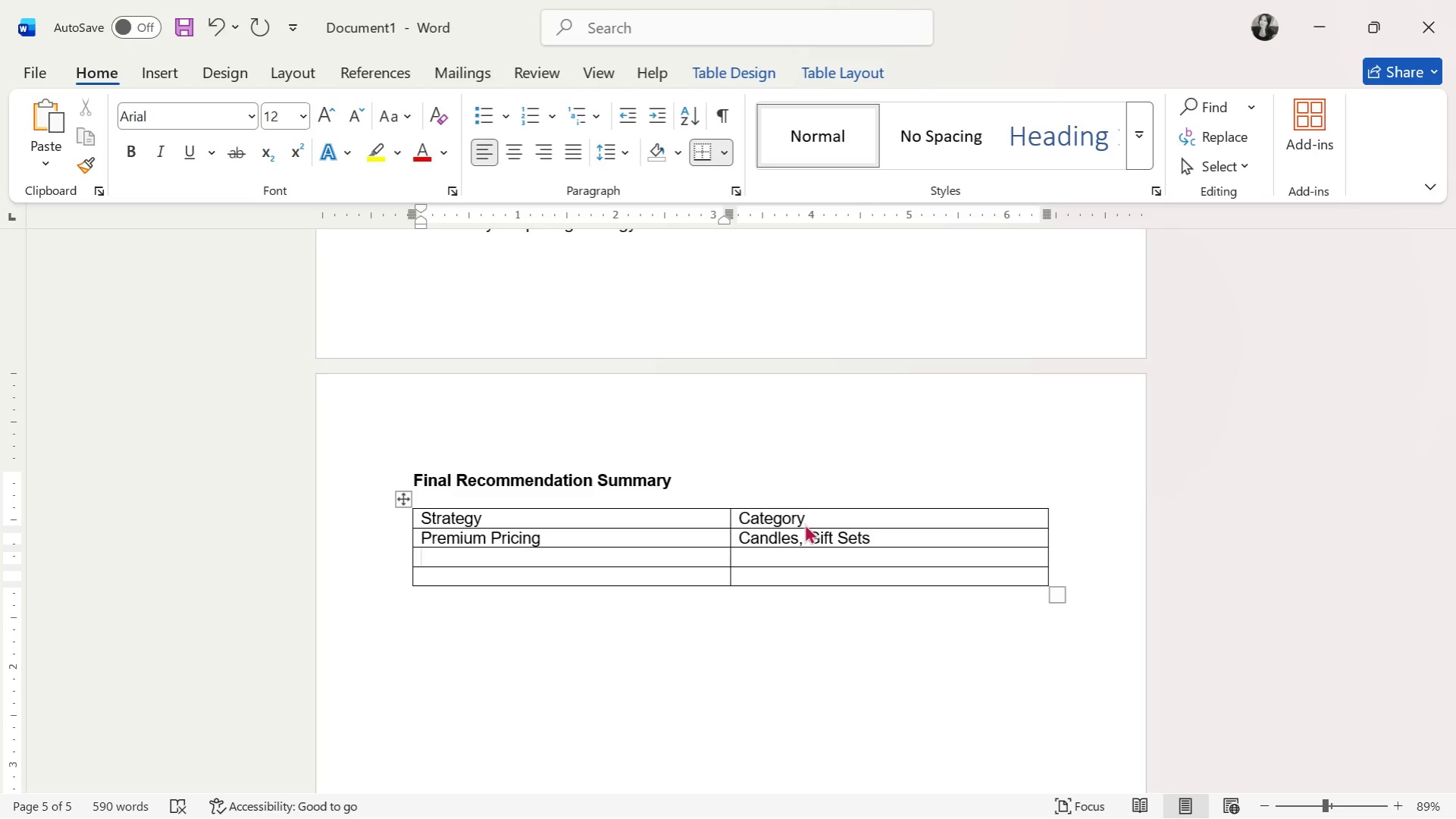 
type(Volume Pricing)
key(Tab)
 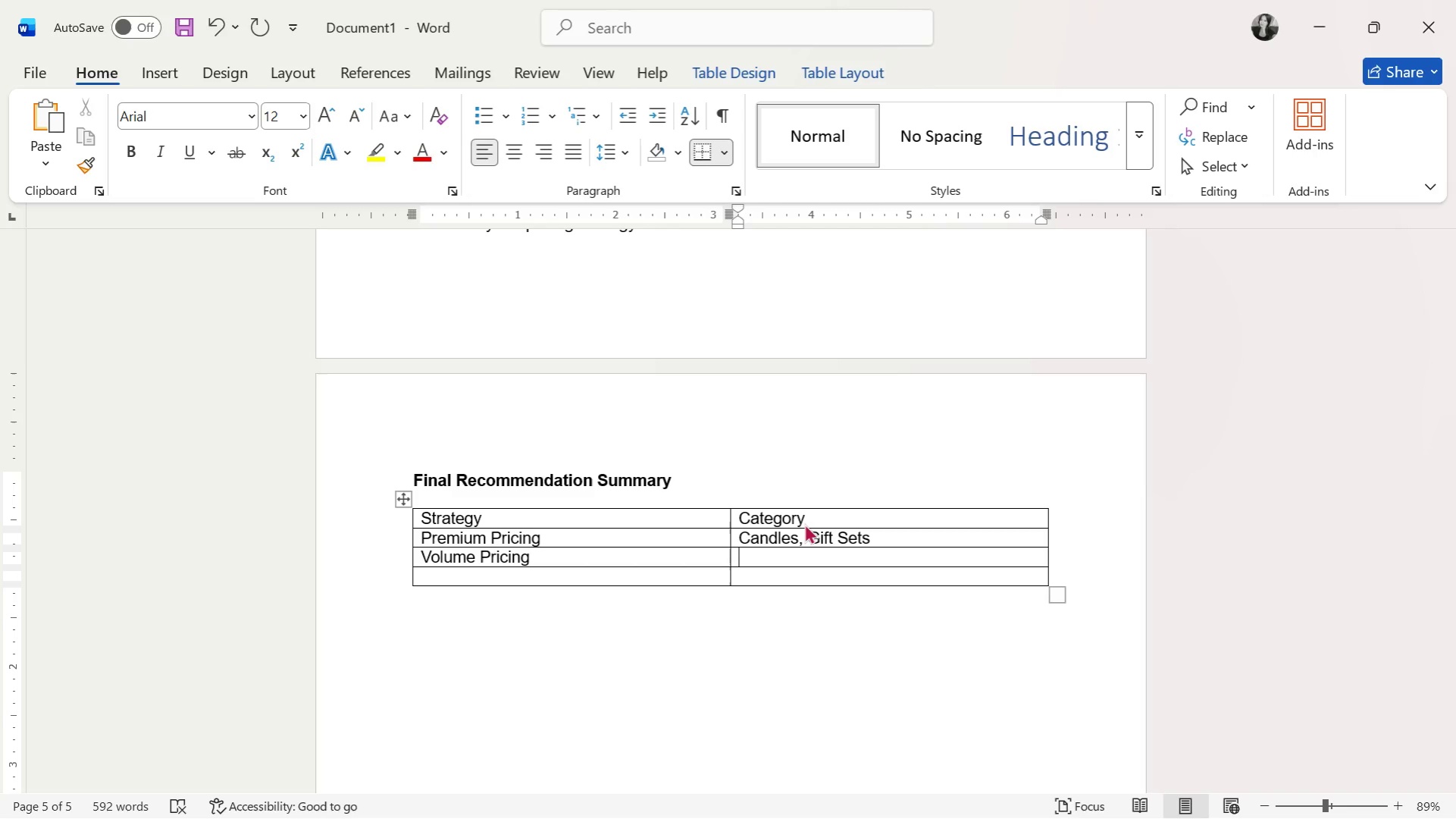 
wait(5.06)
 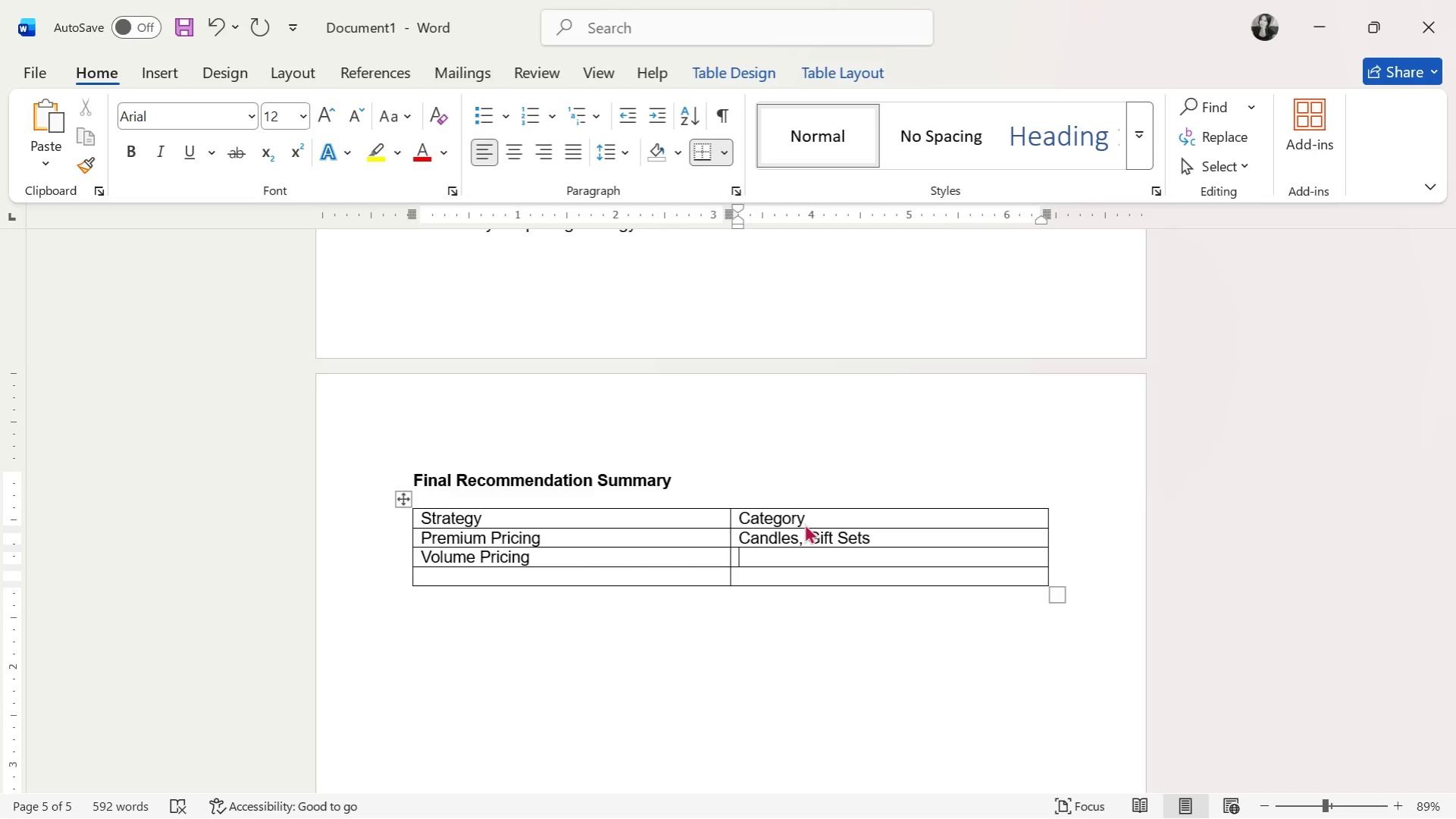 
type(Loose-leaf Teas)
 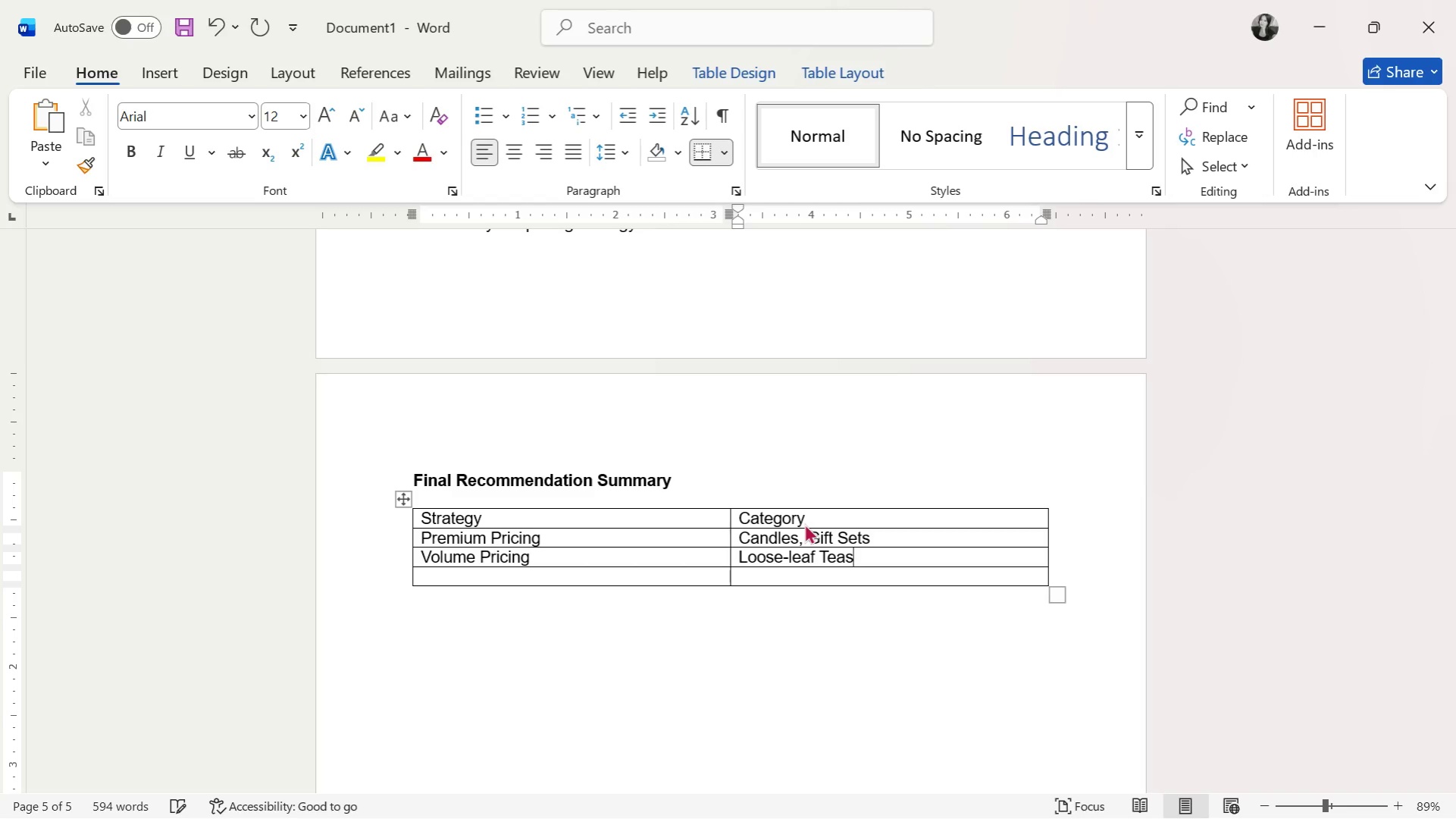 
key(ArrowDown)
 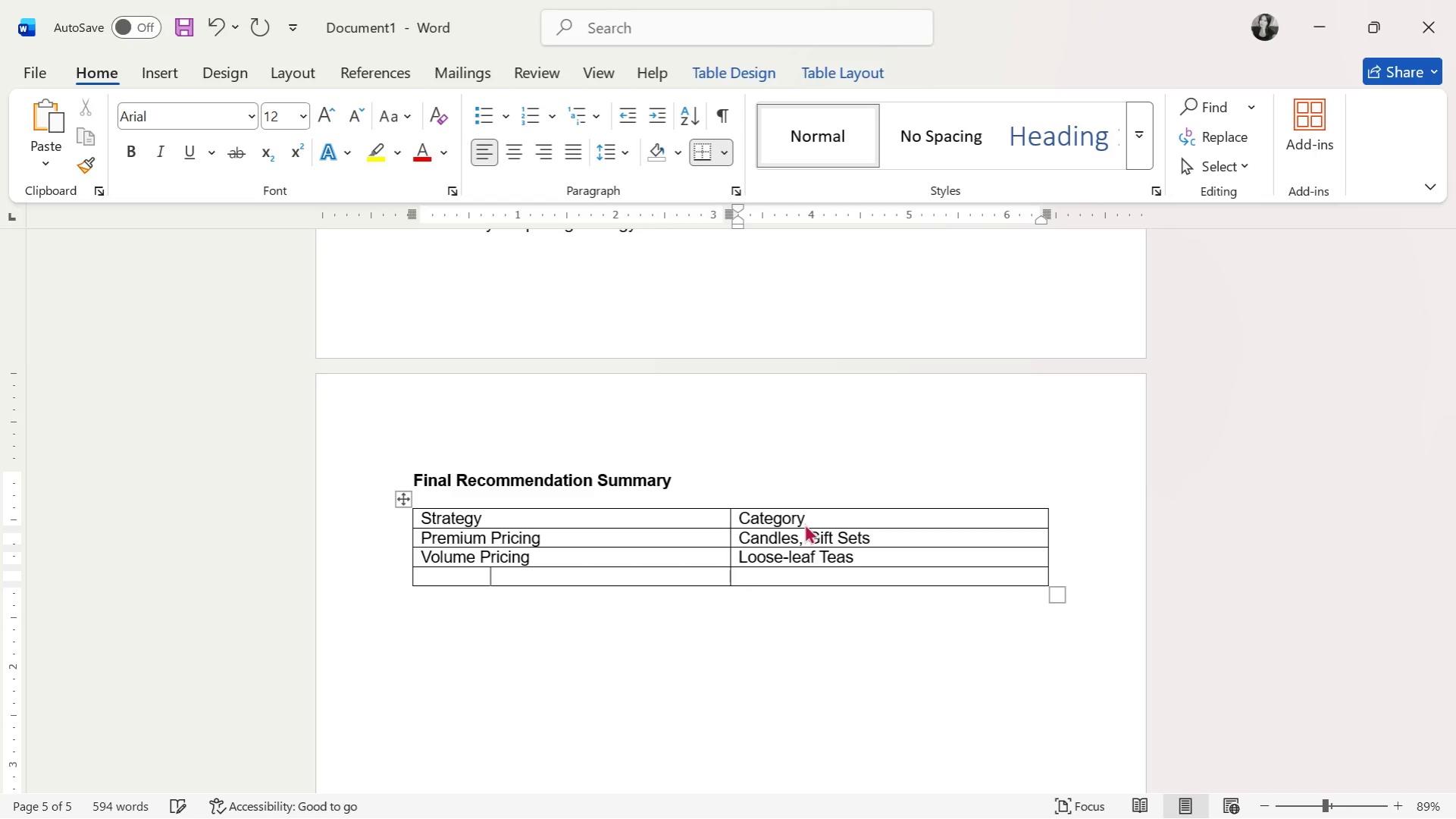 
key(ArrowLeft)
 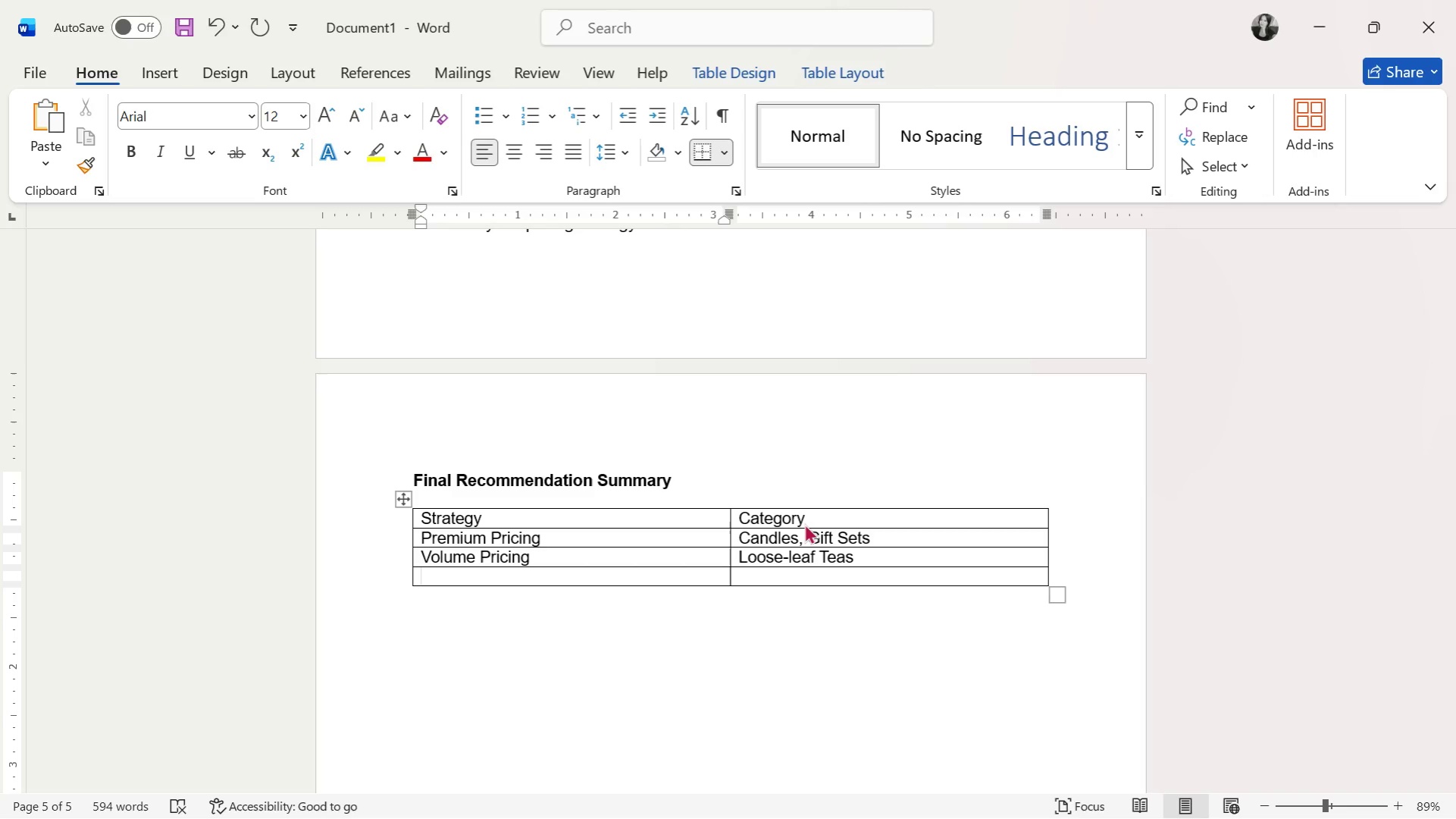 
type(Maintain Balance)
key(Tab)
 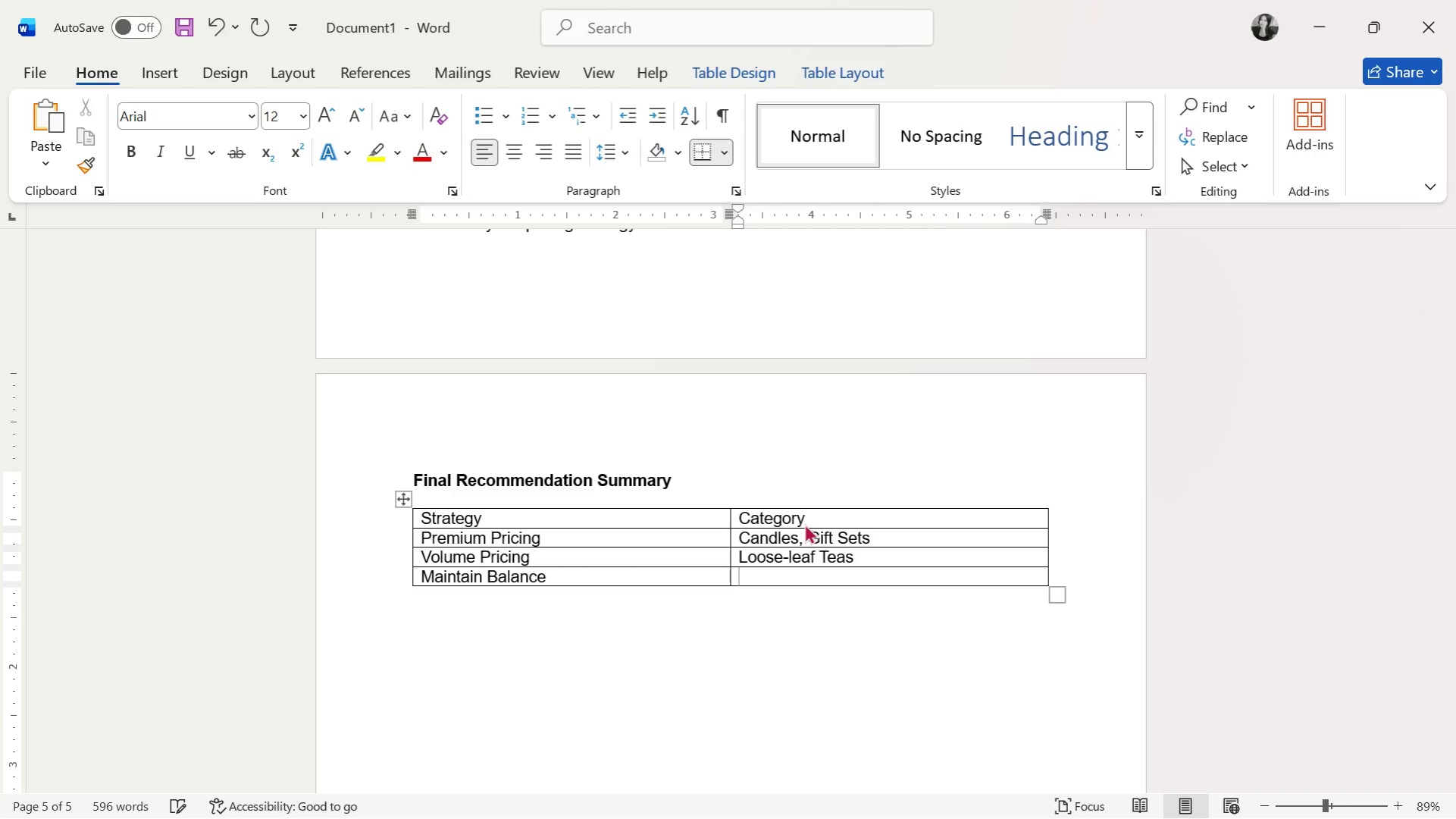 
type(Core candle SKU s)
key(Backspace)
key(Backspace)
type(s)
 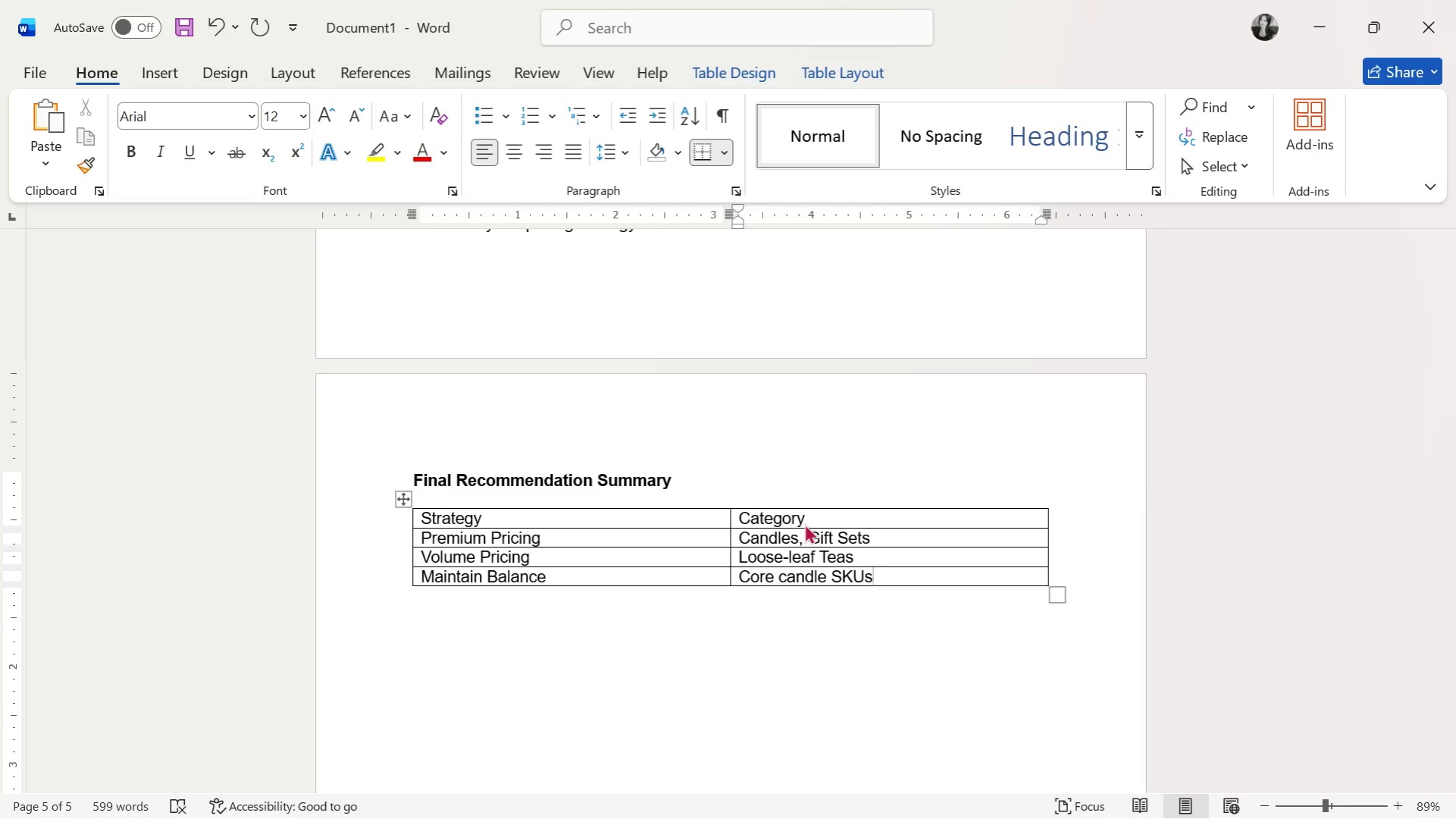 
scroll: coordinate [727, 512], scroll_direction: up, amount: 24.0
 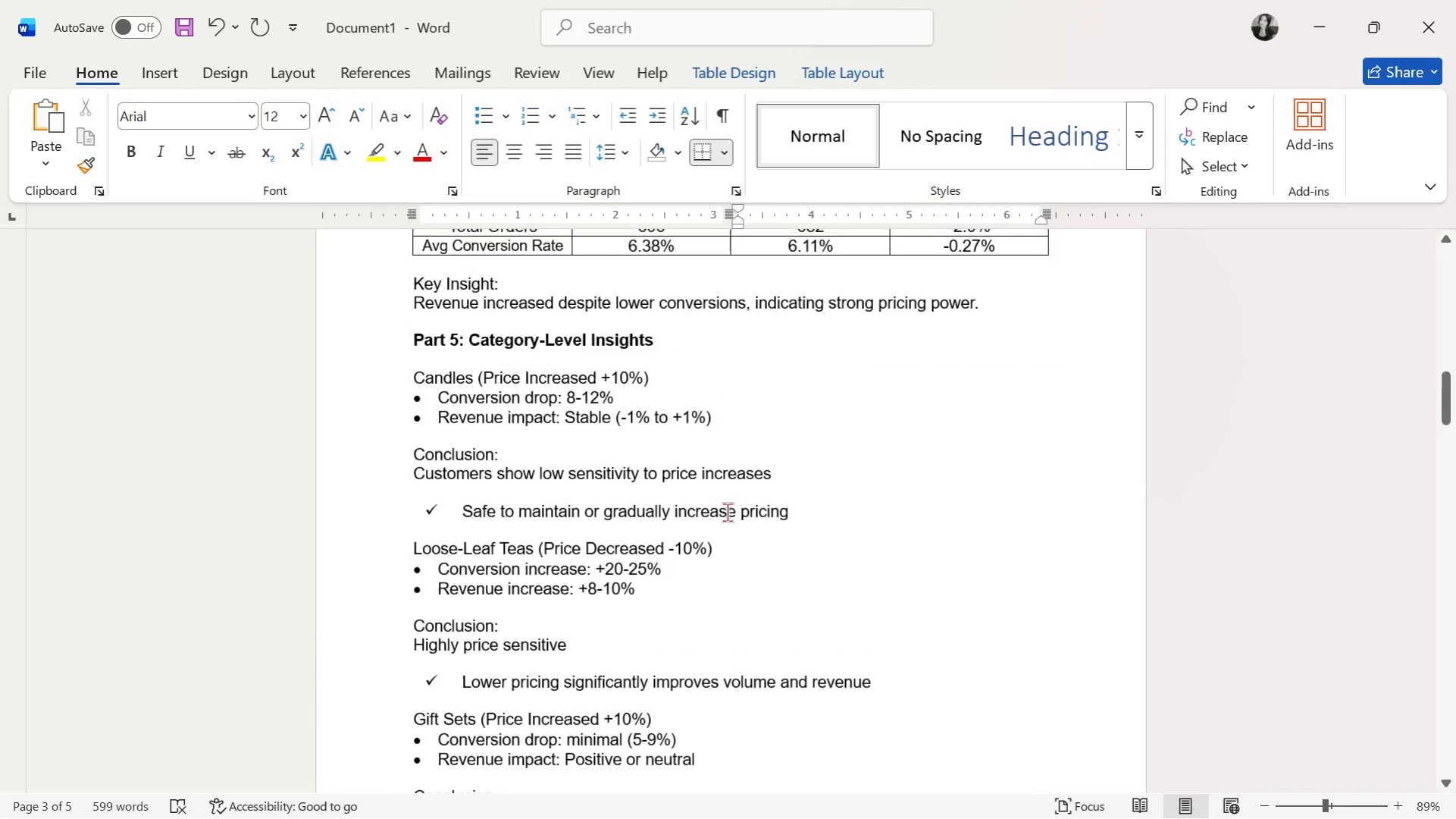 
scroll: coordinate [713, 510], scroll_direction: down, amount: 30.0
 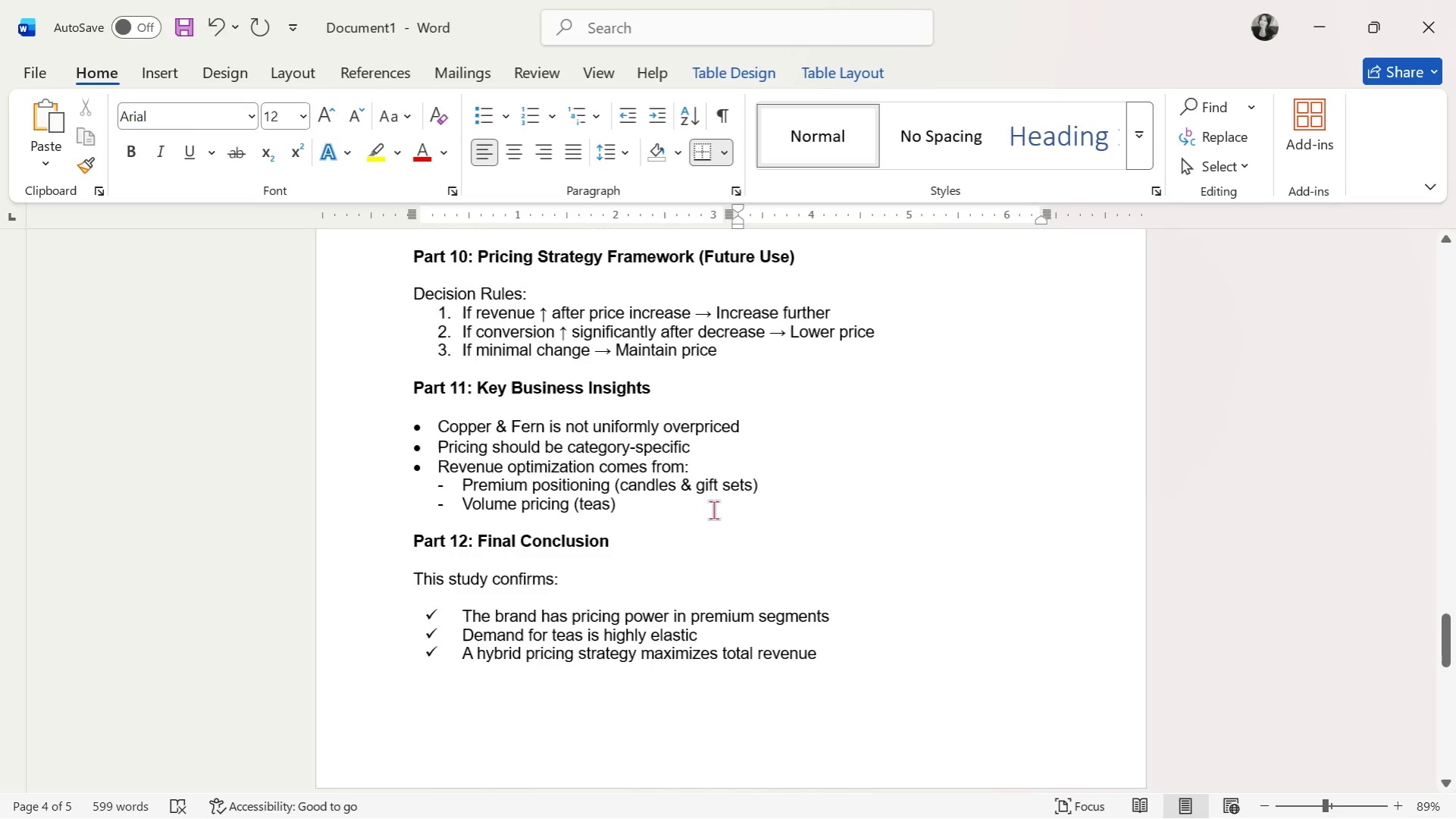 
scroll: coordinate [712, 510], scroll_direction: down, amount: 11.0
 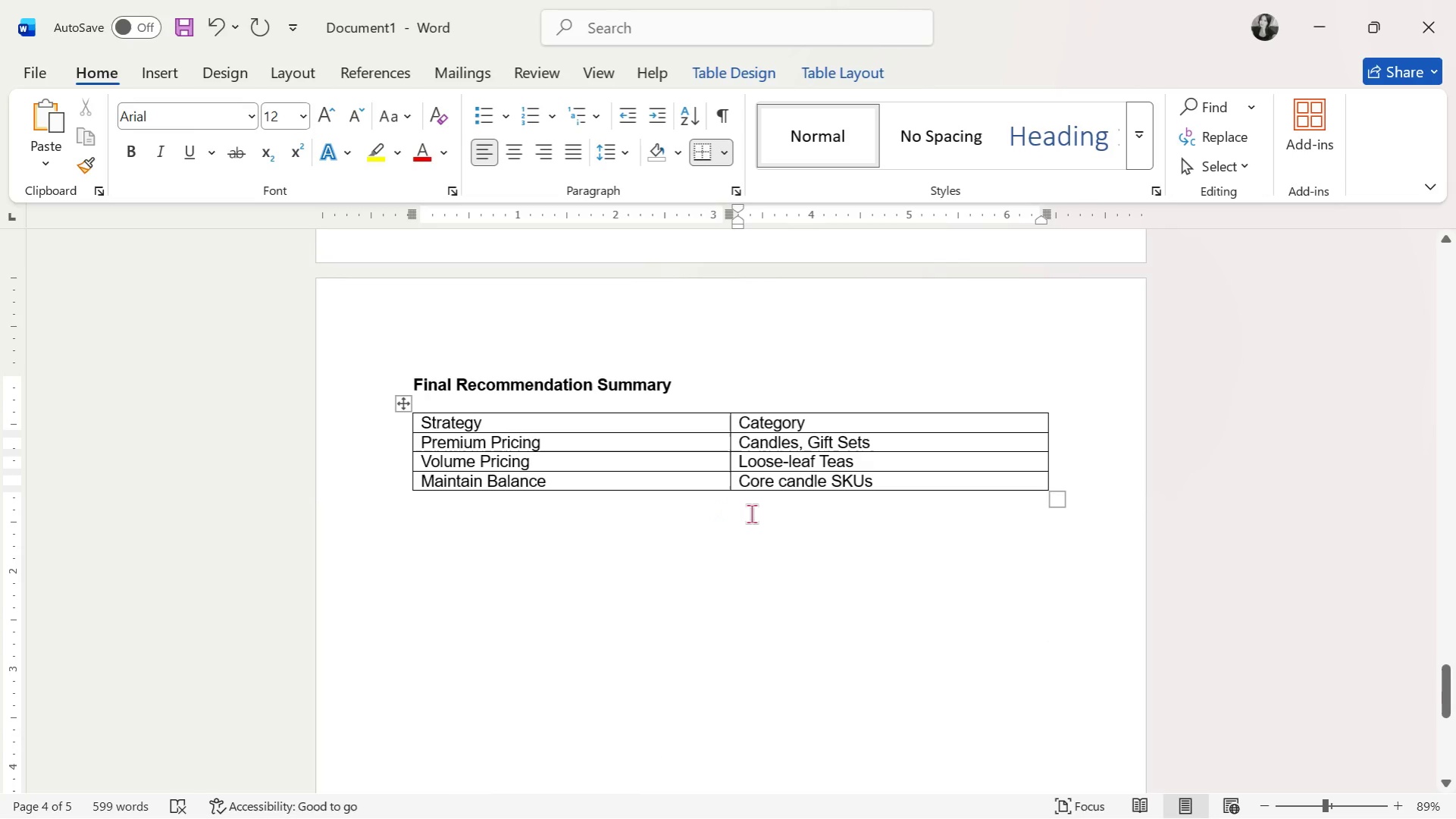 
left_click([906, 531])
 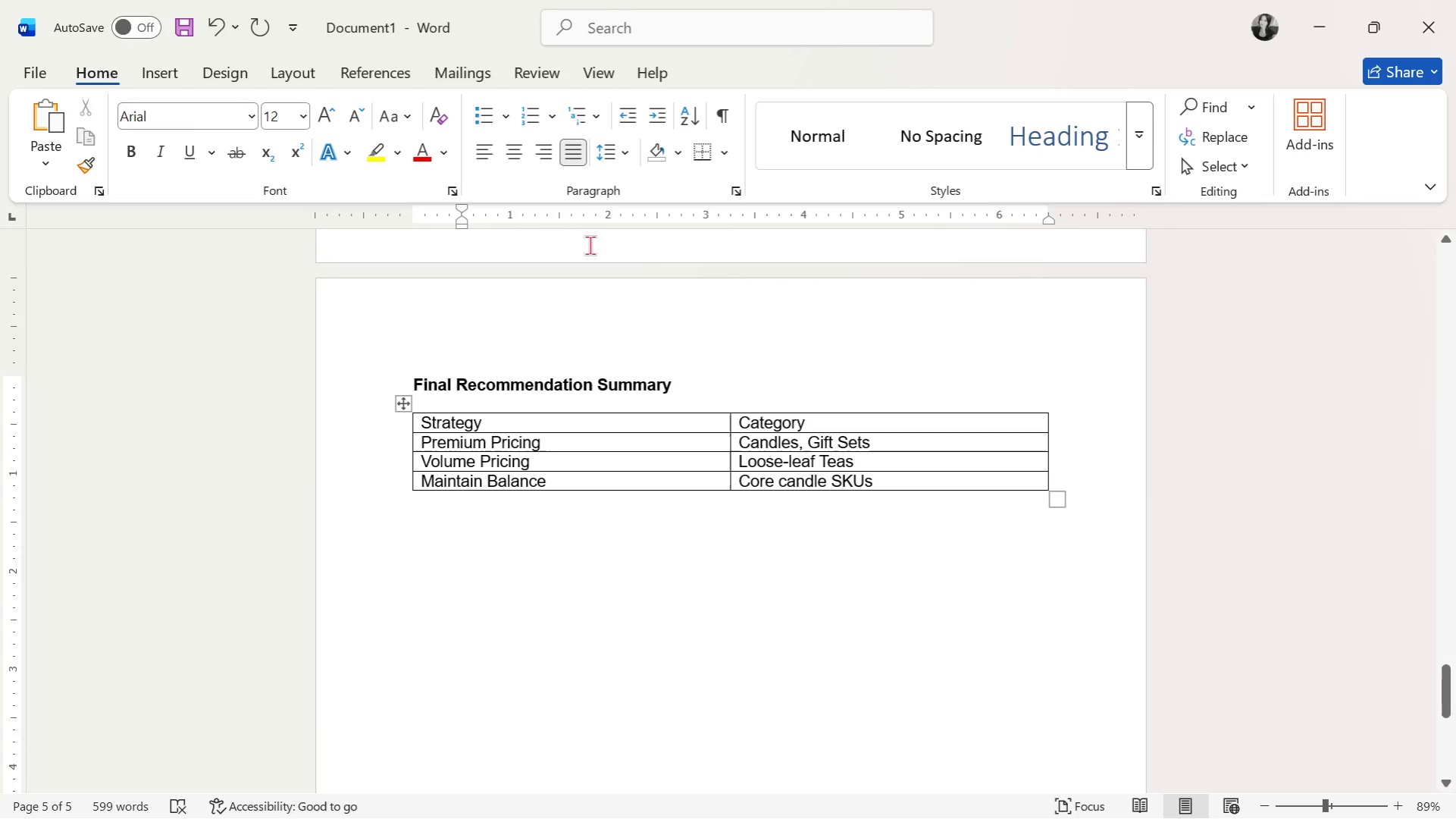 
left_click([626, 119])
 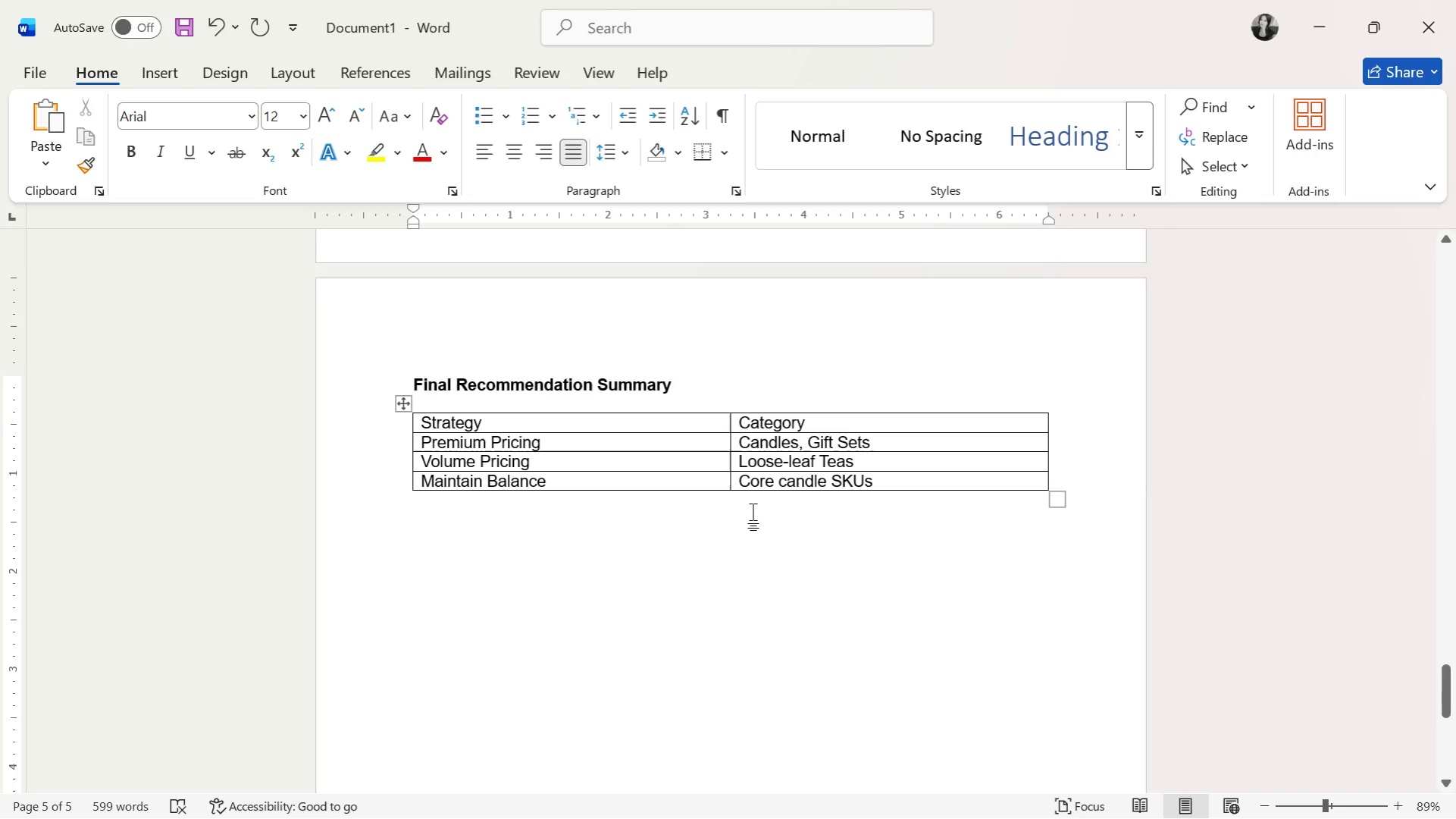 
wait(6.31)
 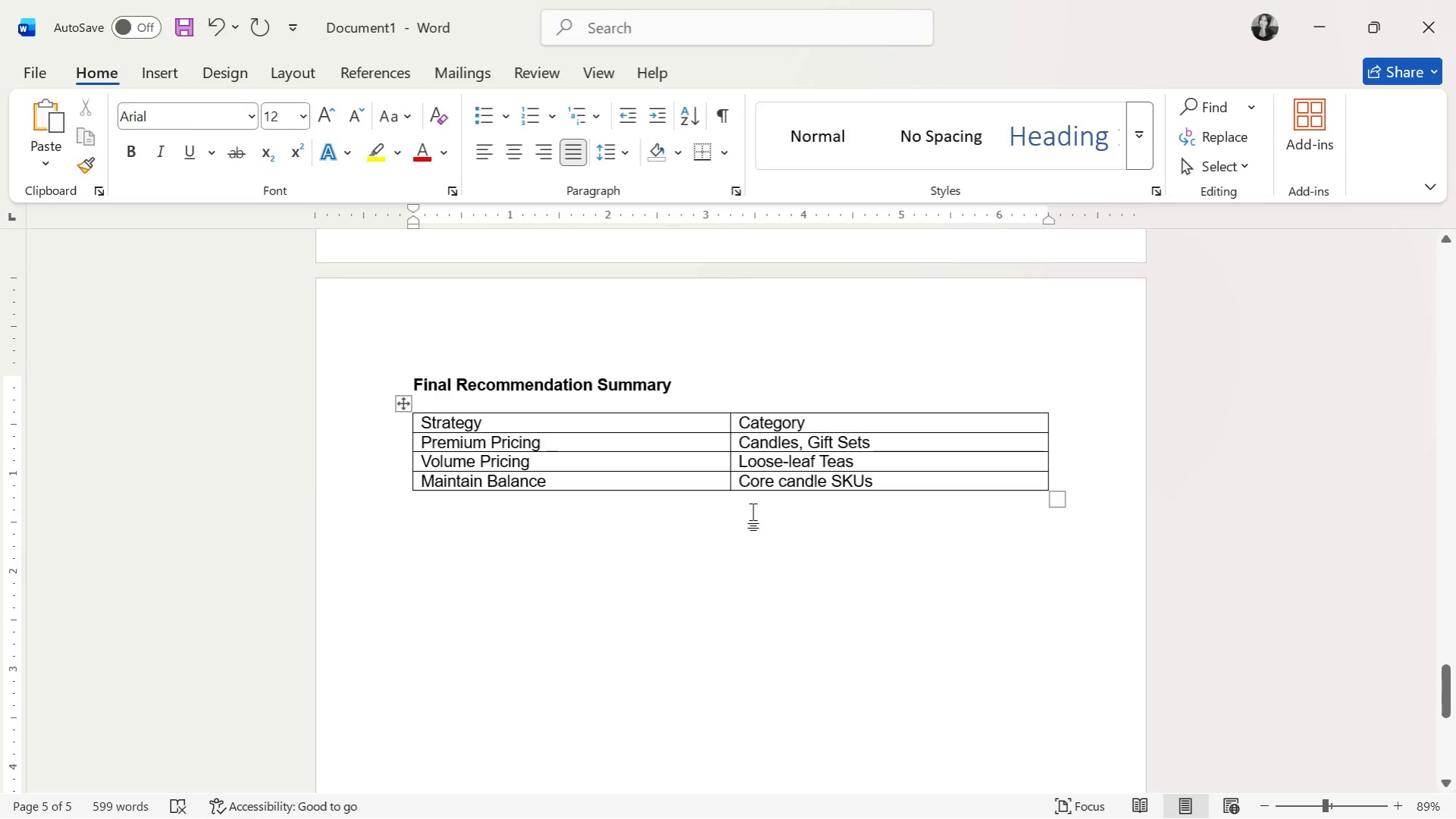 
left_click([507, 126])
 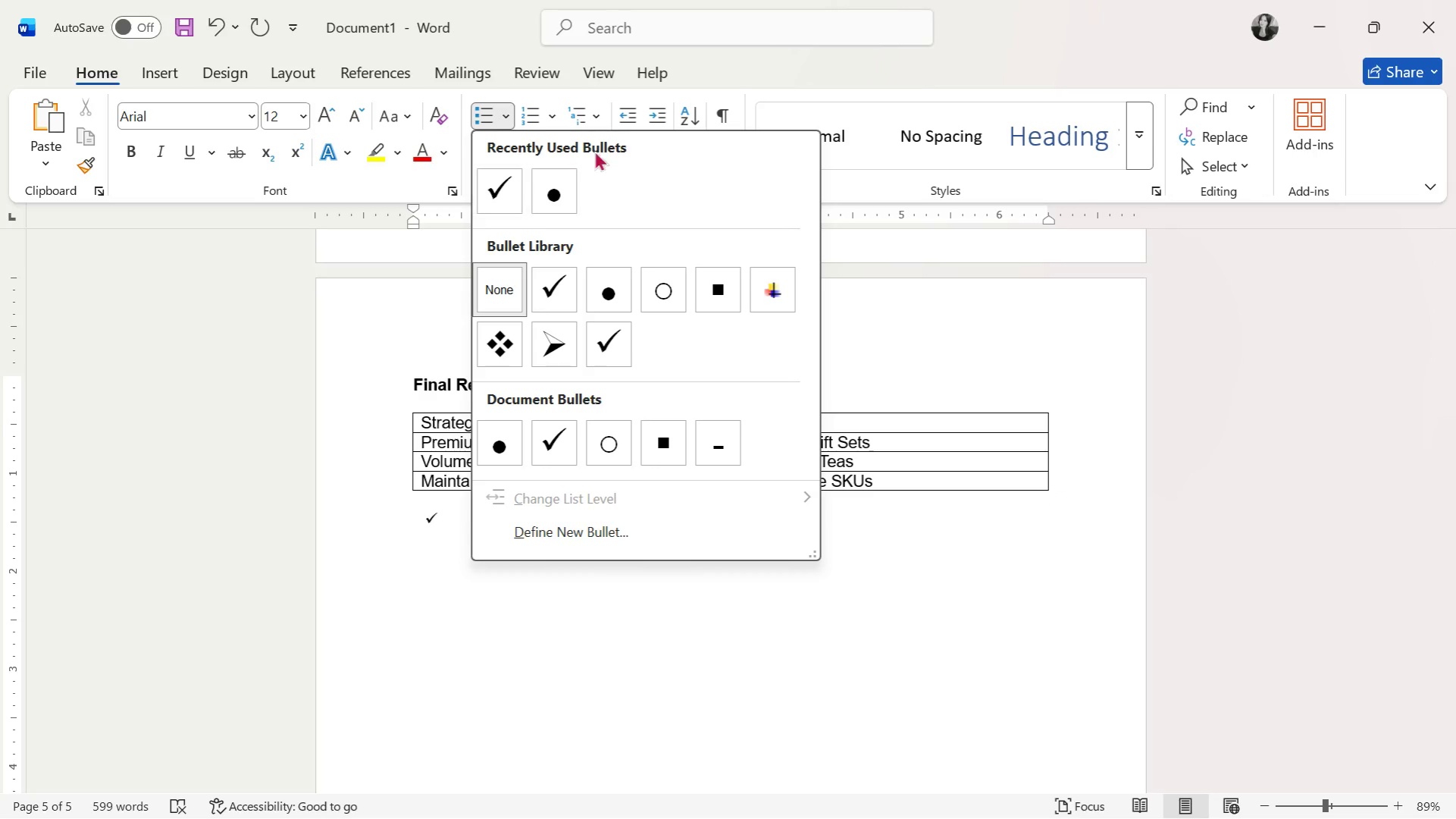 
left_click([624, 123])
 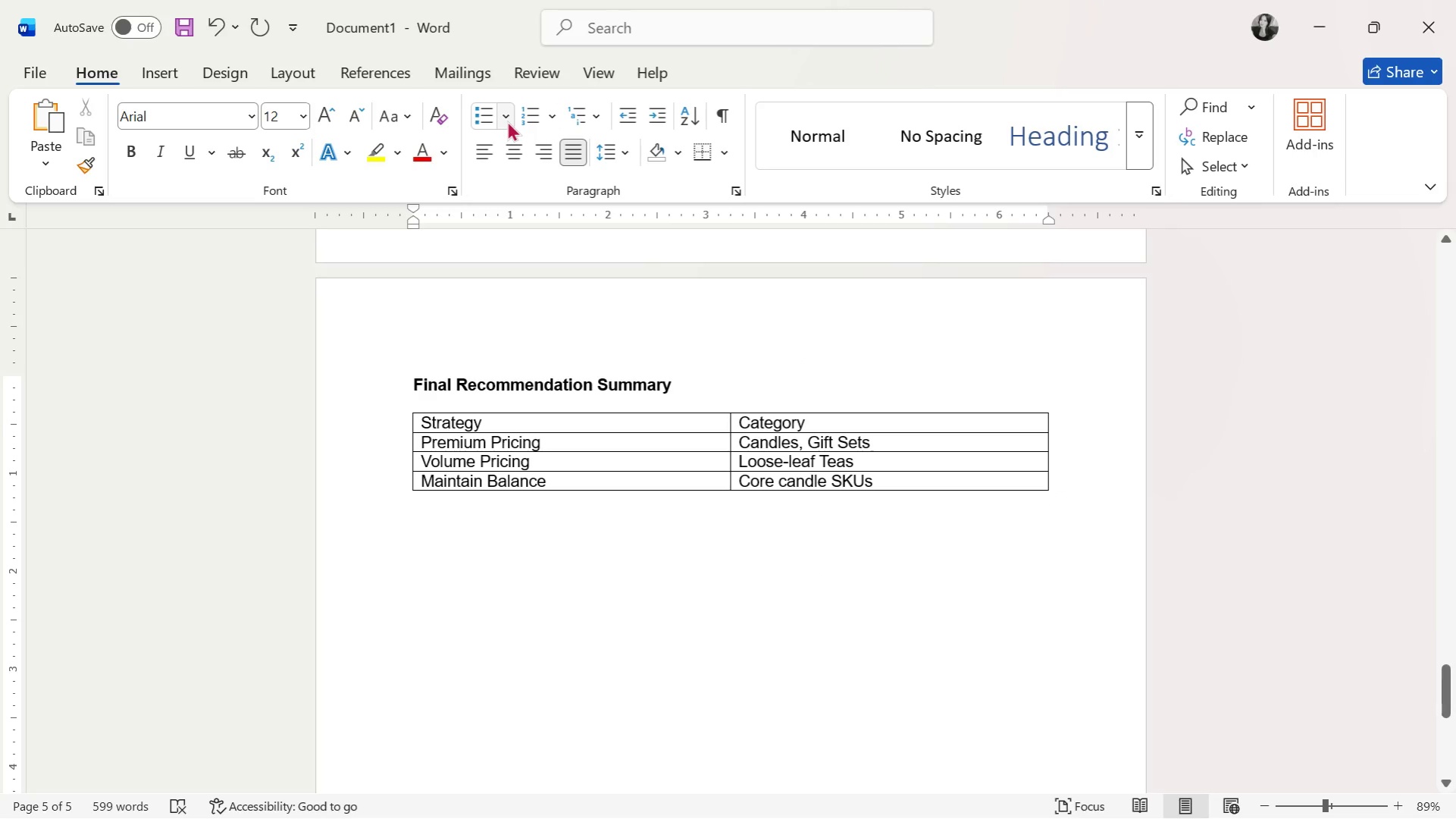 
left_click([507, 121])
 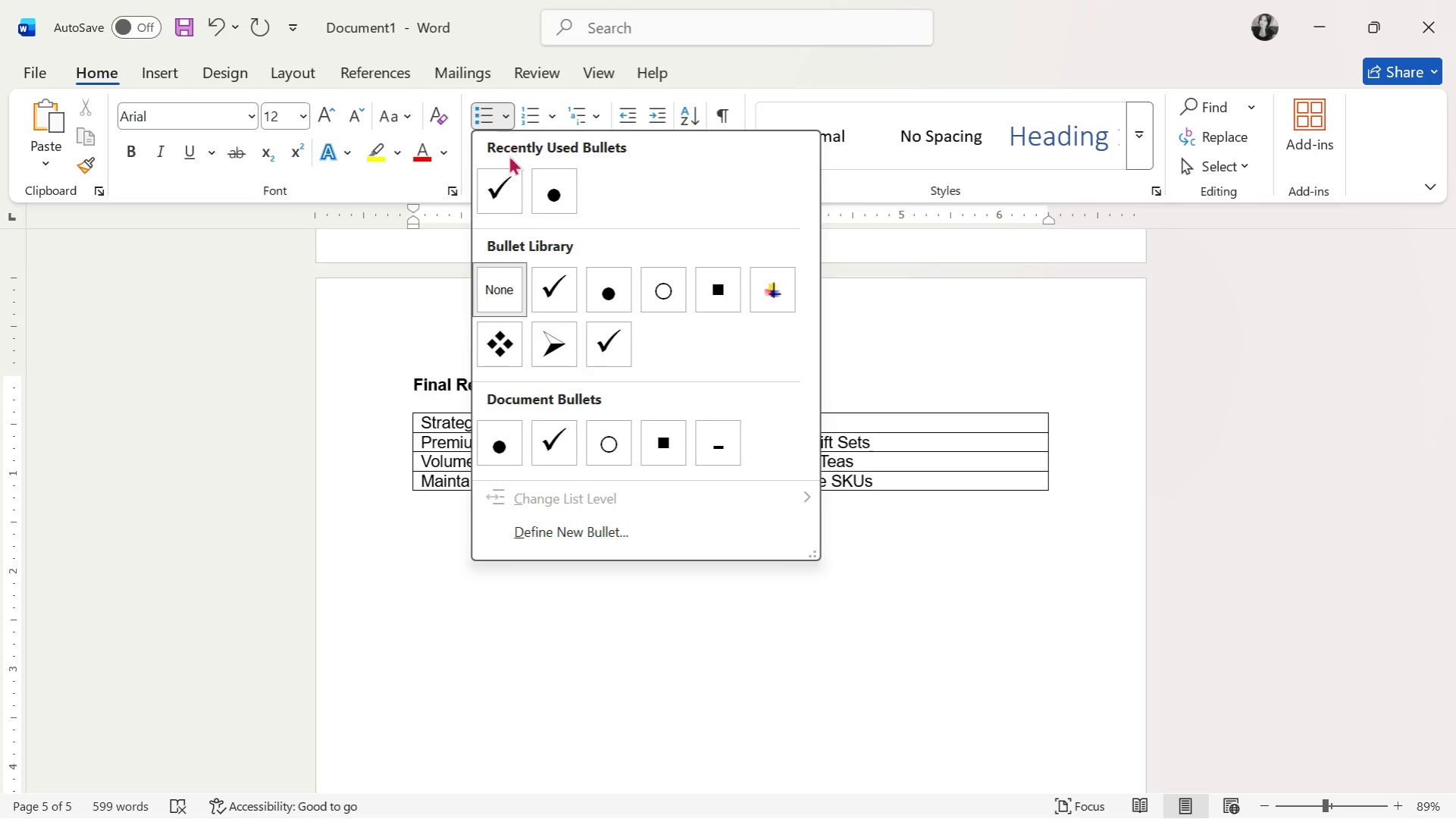 
left_click([501, 187])
 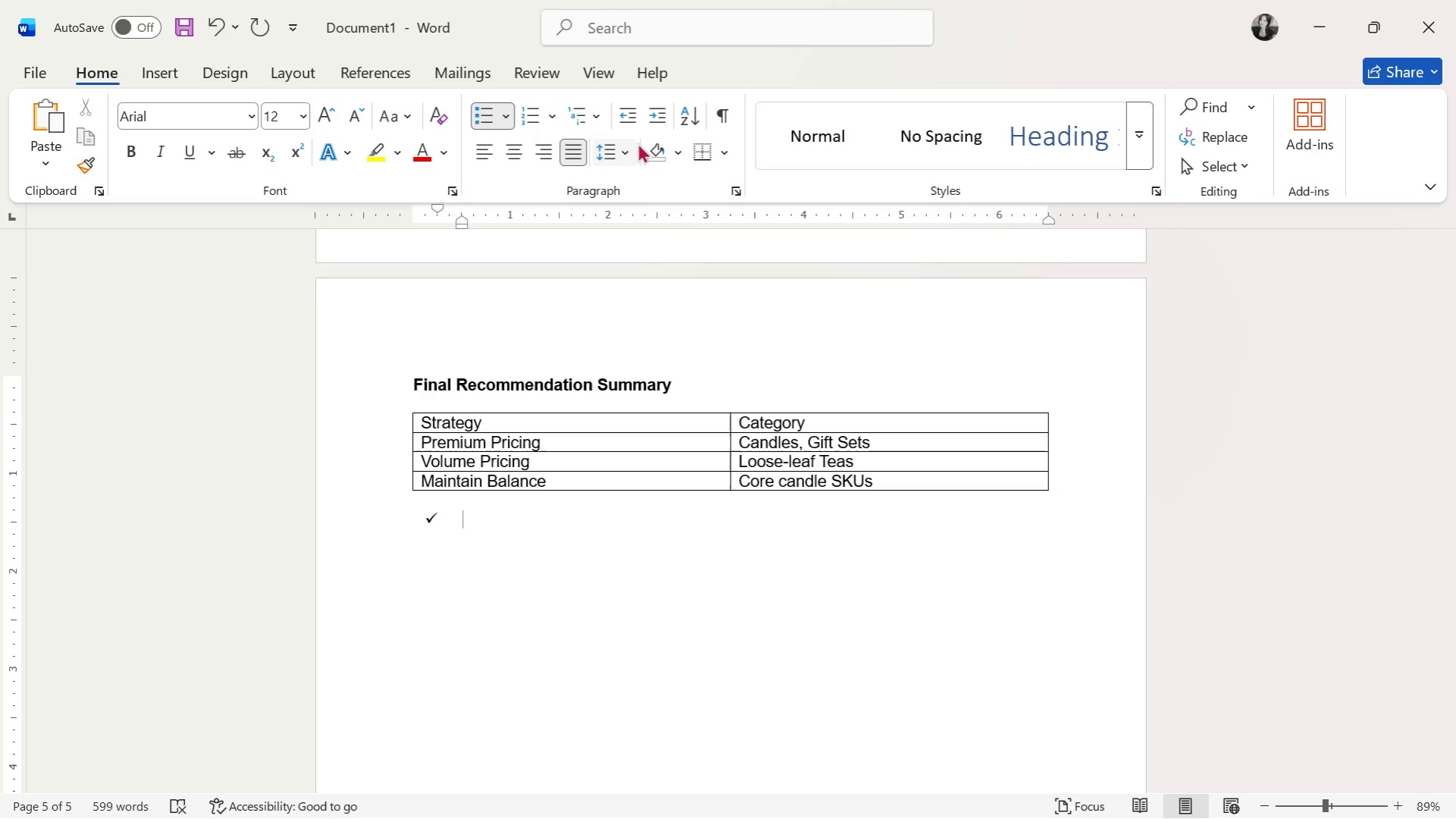 
left_click([632, 126])
 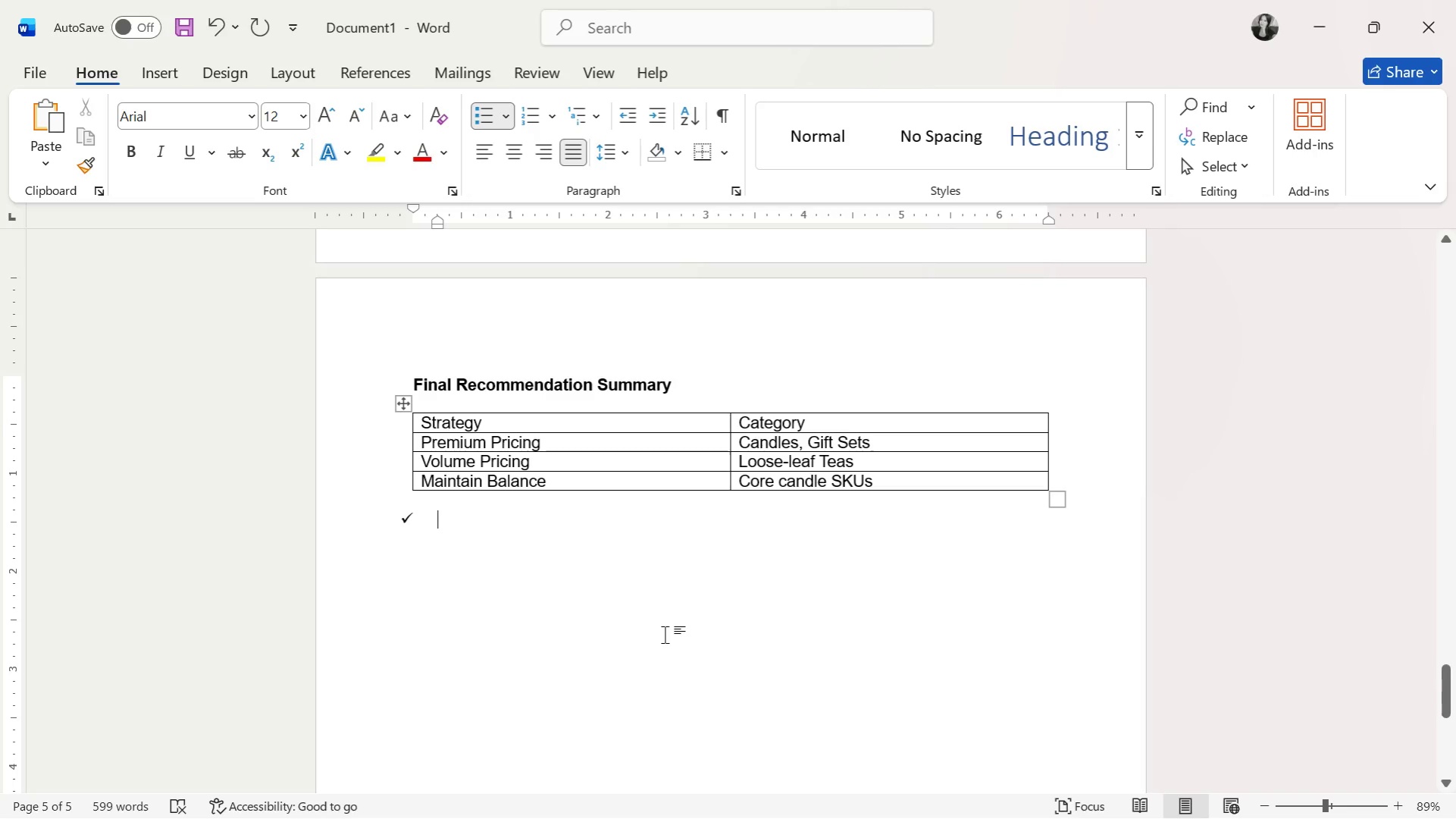 
type(Outcome)
 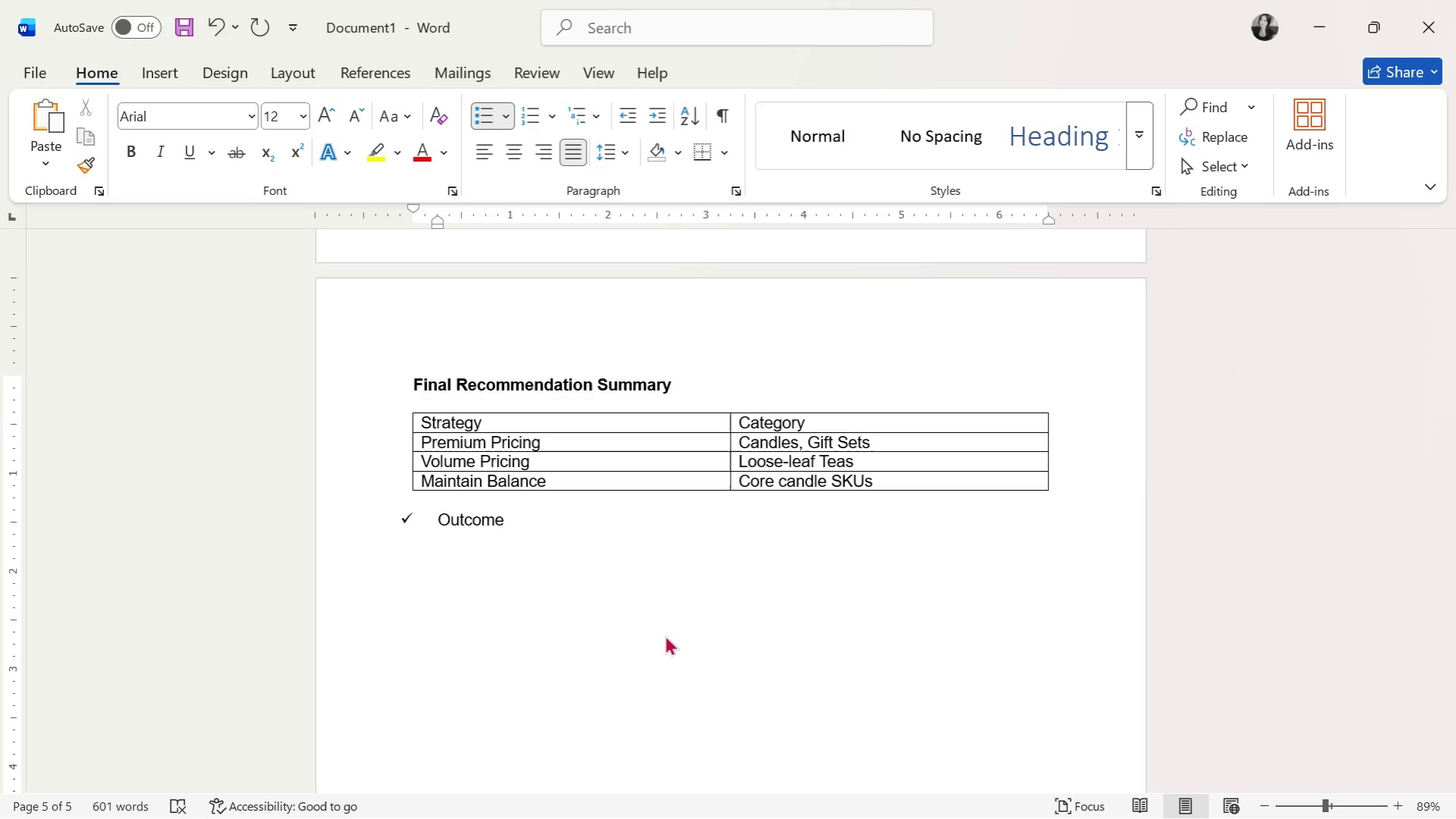 
key(Enter)
 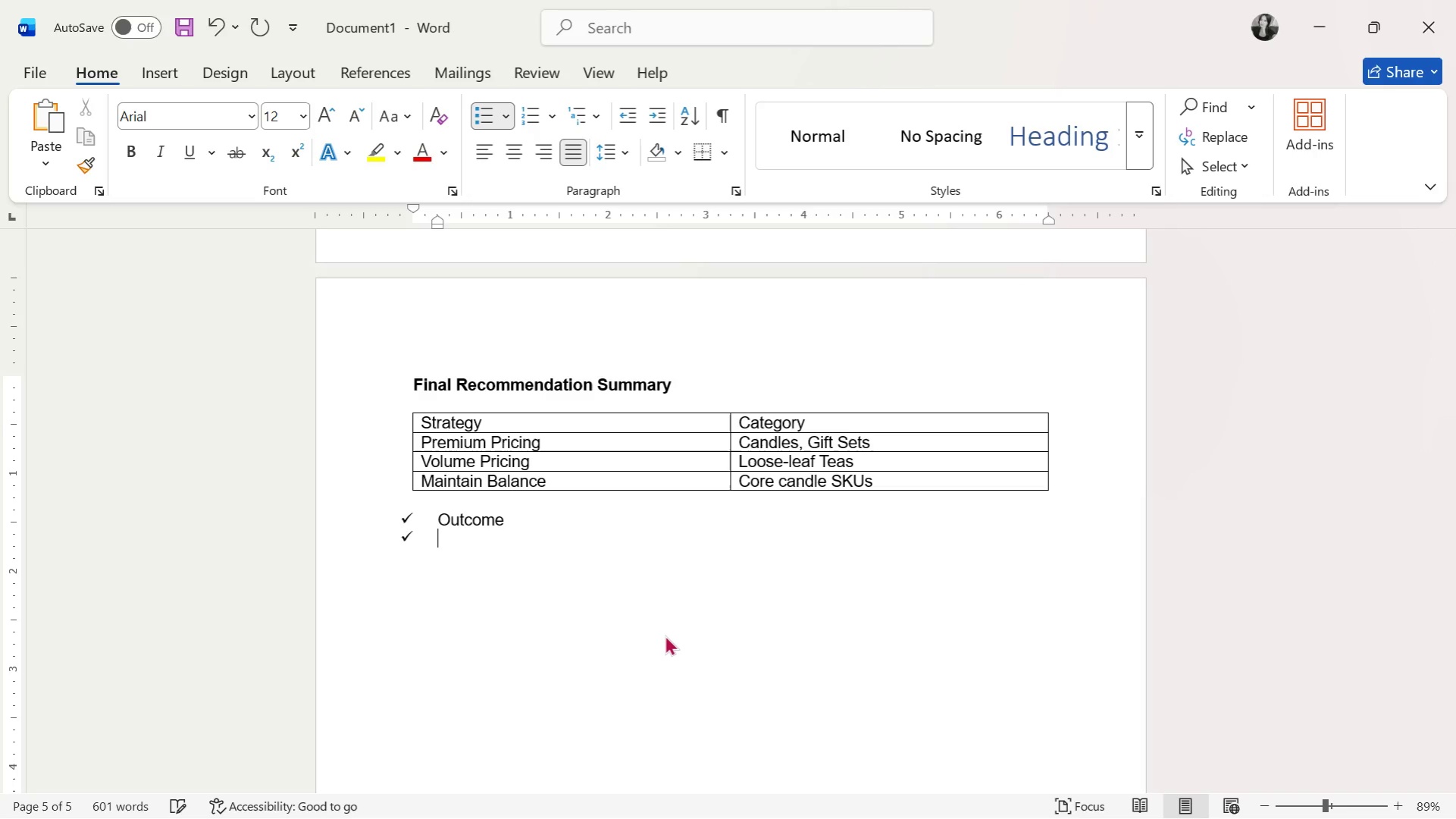 
key(Enter)
 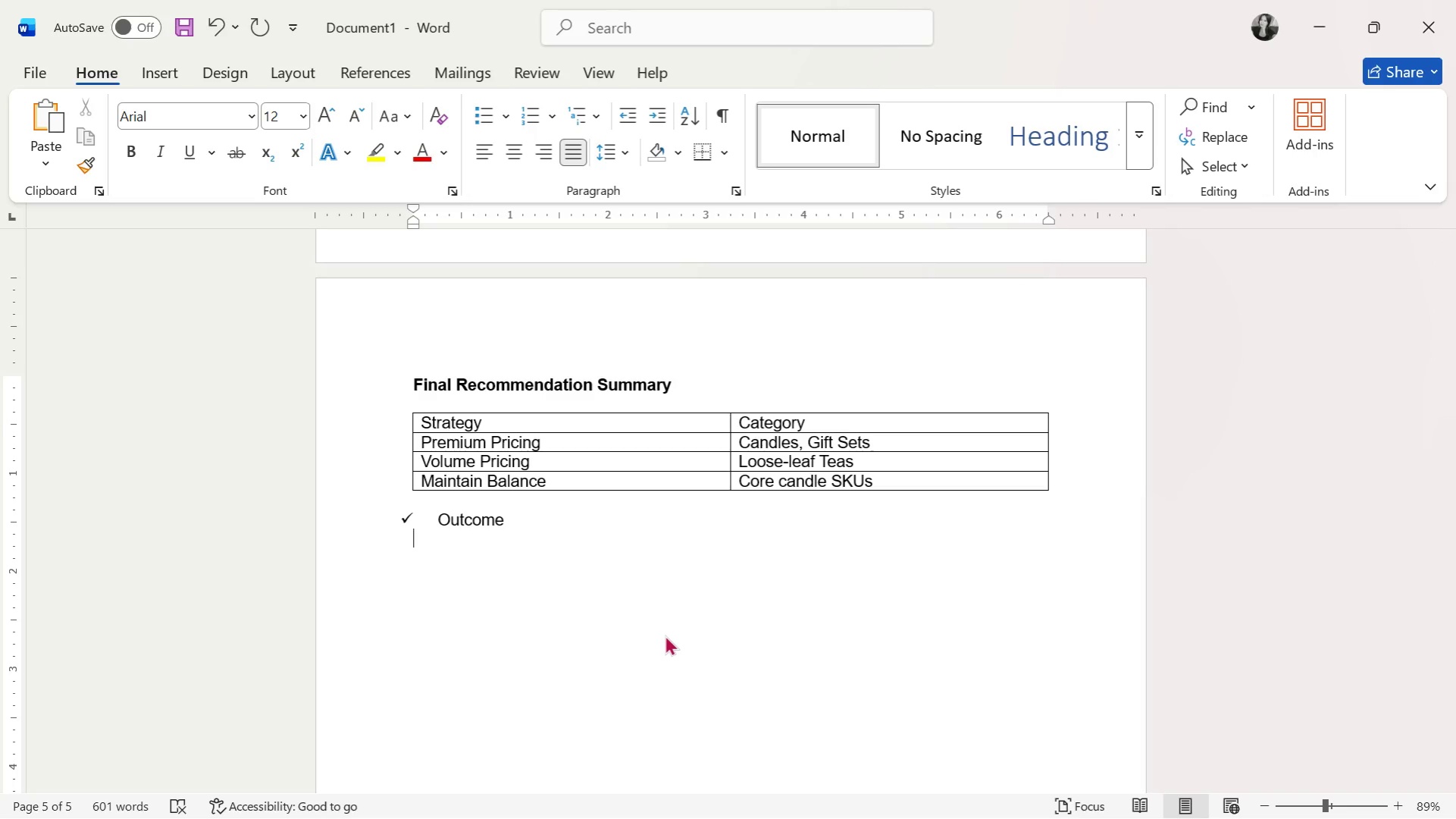 
type(Copper)
 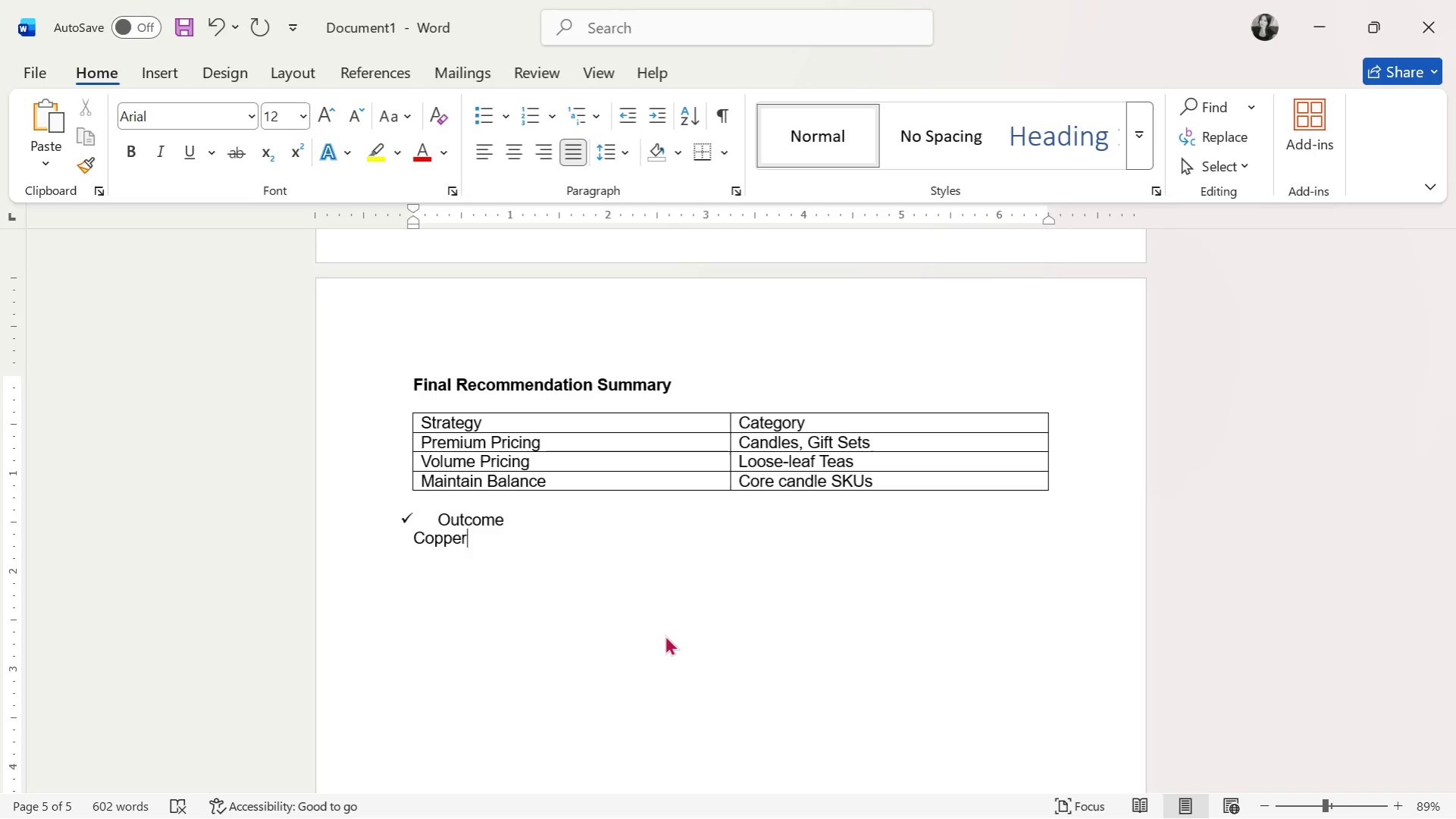 
wait(6.03)
 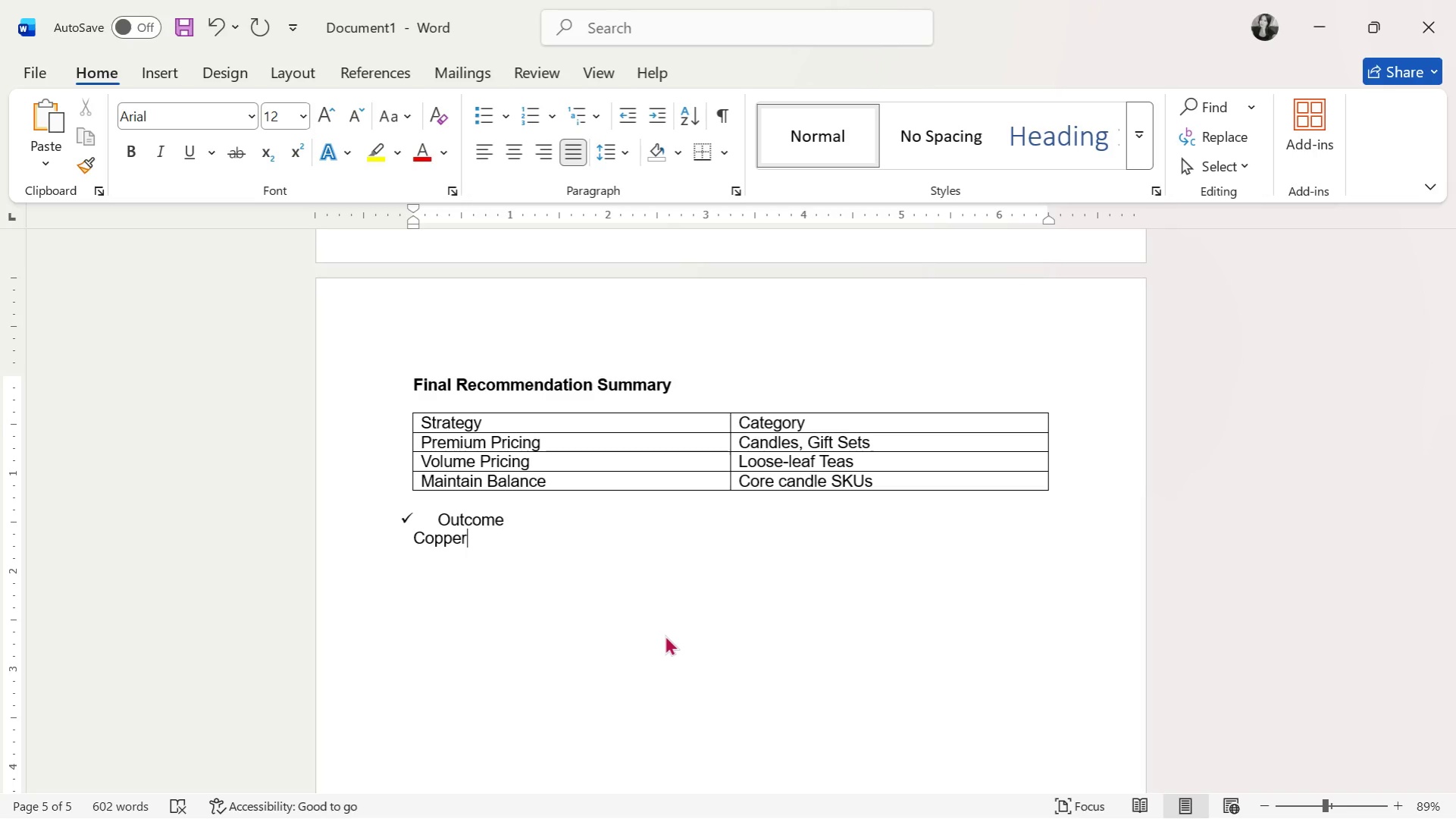 
key(ArrowUp)
 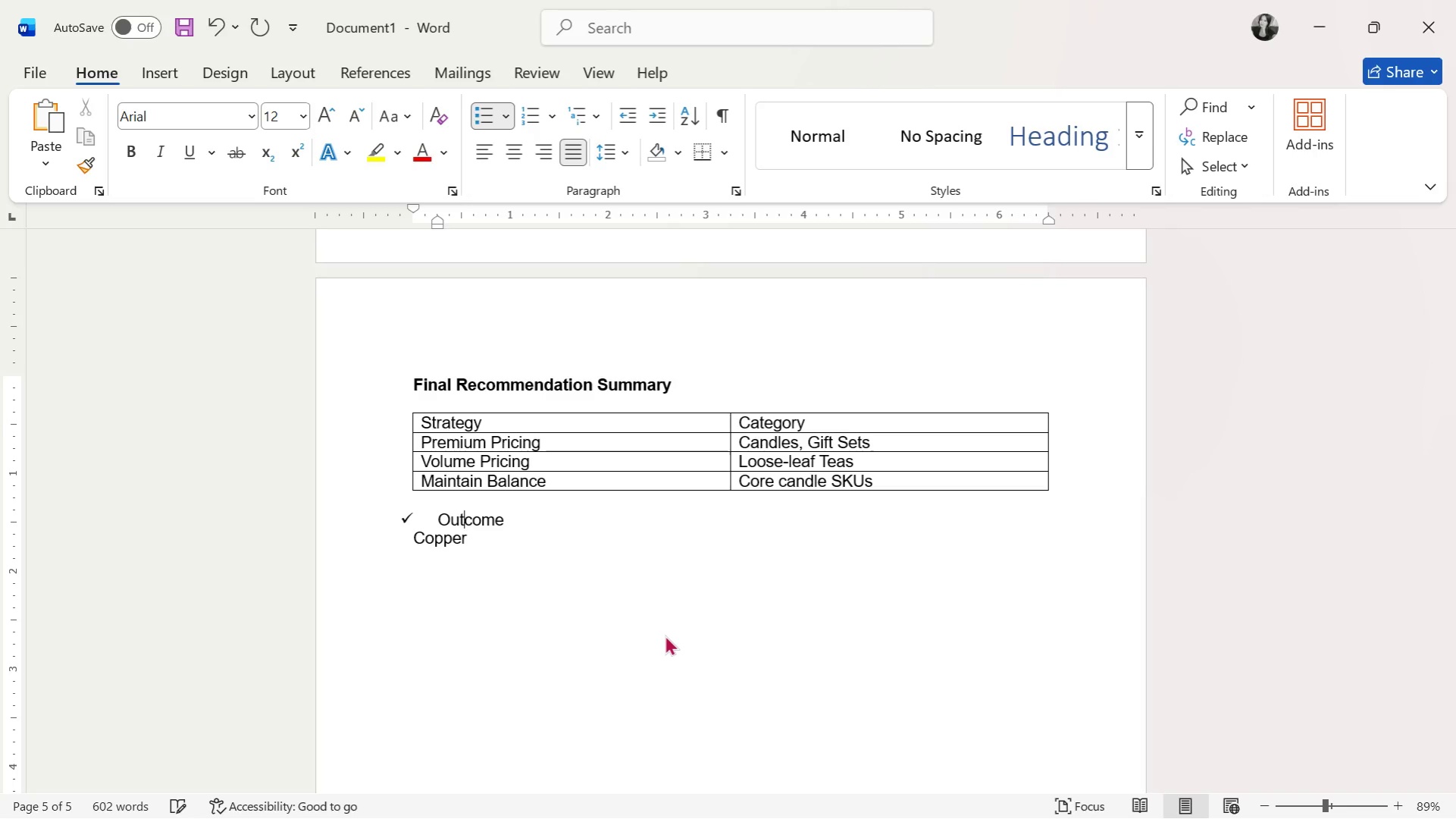 
key(ArrowRight)
 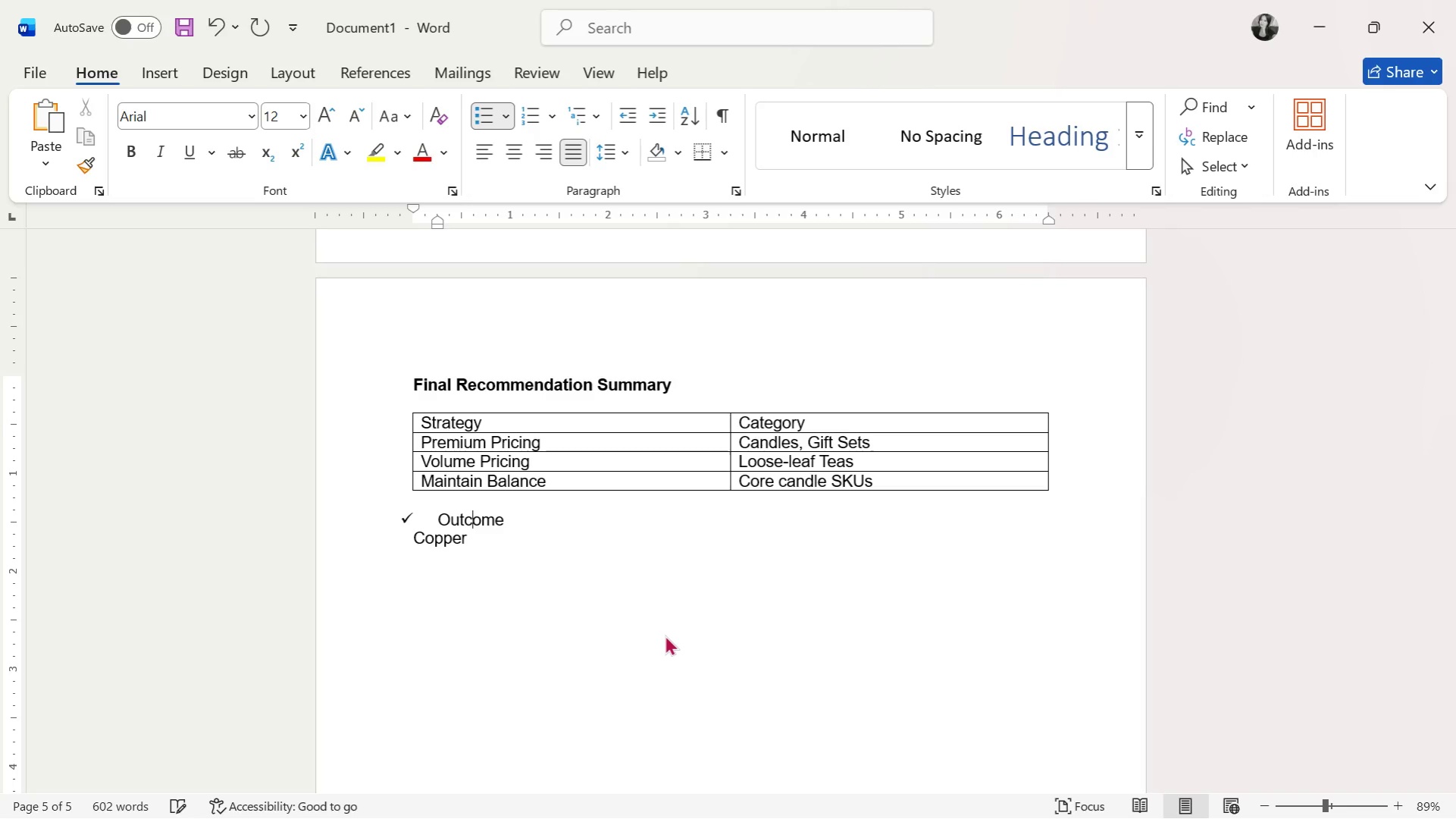 
key(ArrowRight)
 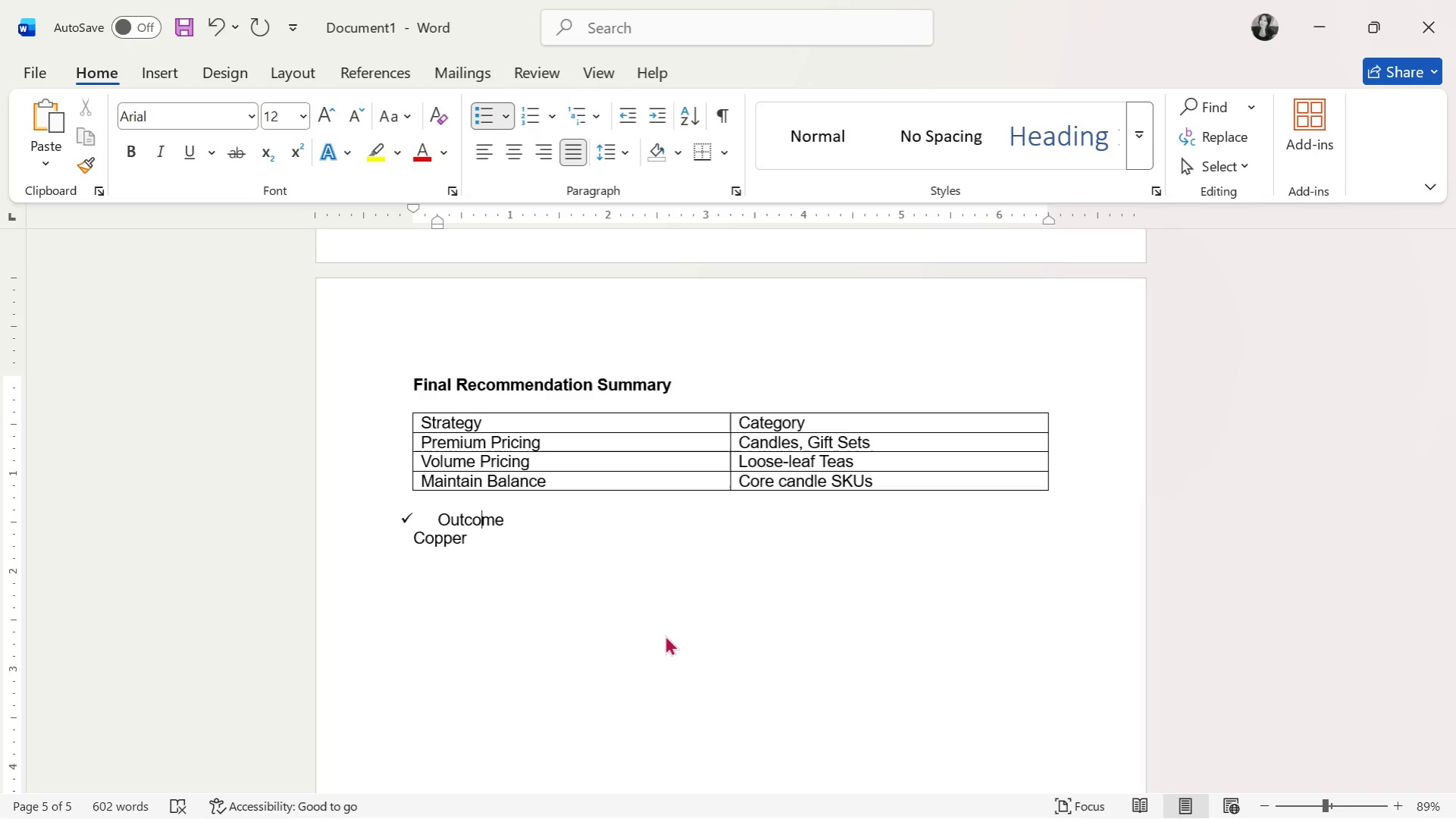 
key(ArrowRight)
 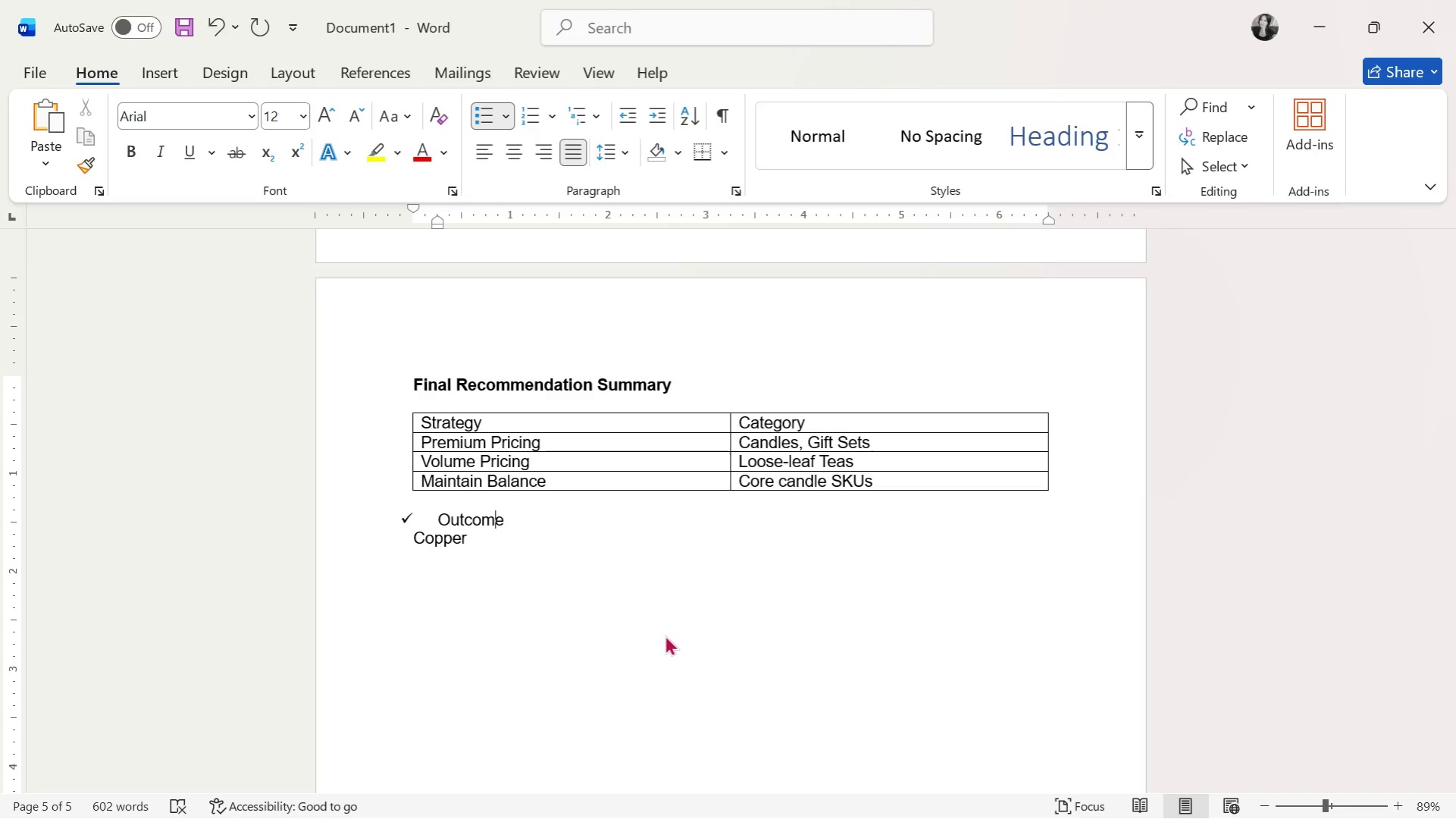 
key(ArrowRight)
 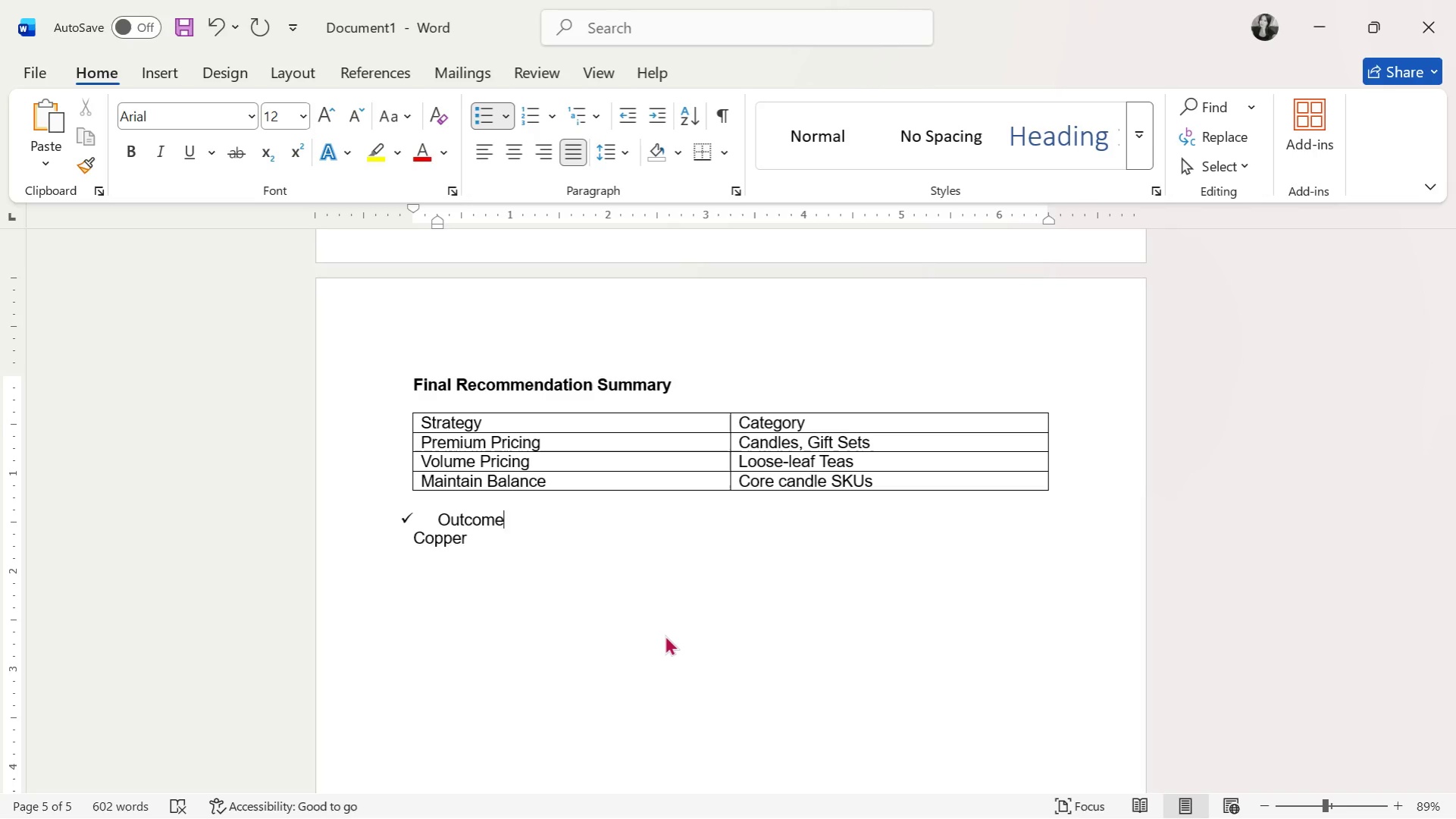 
key(Enter)
 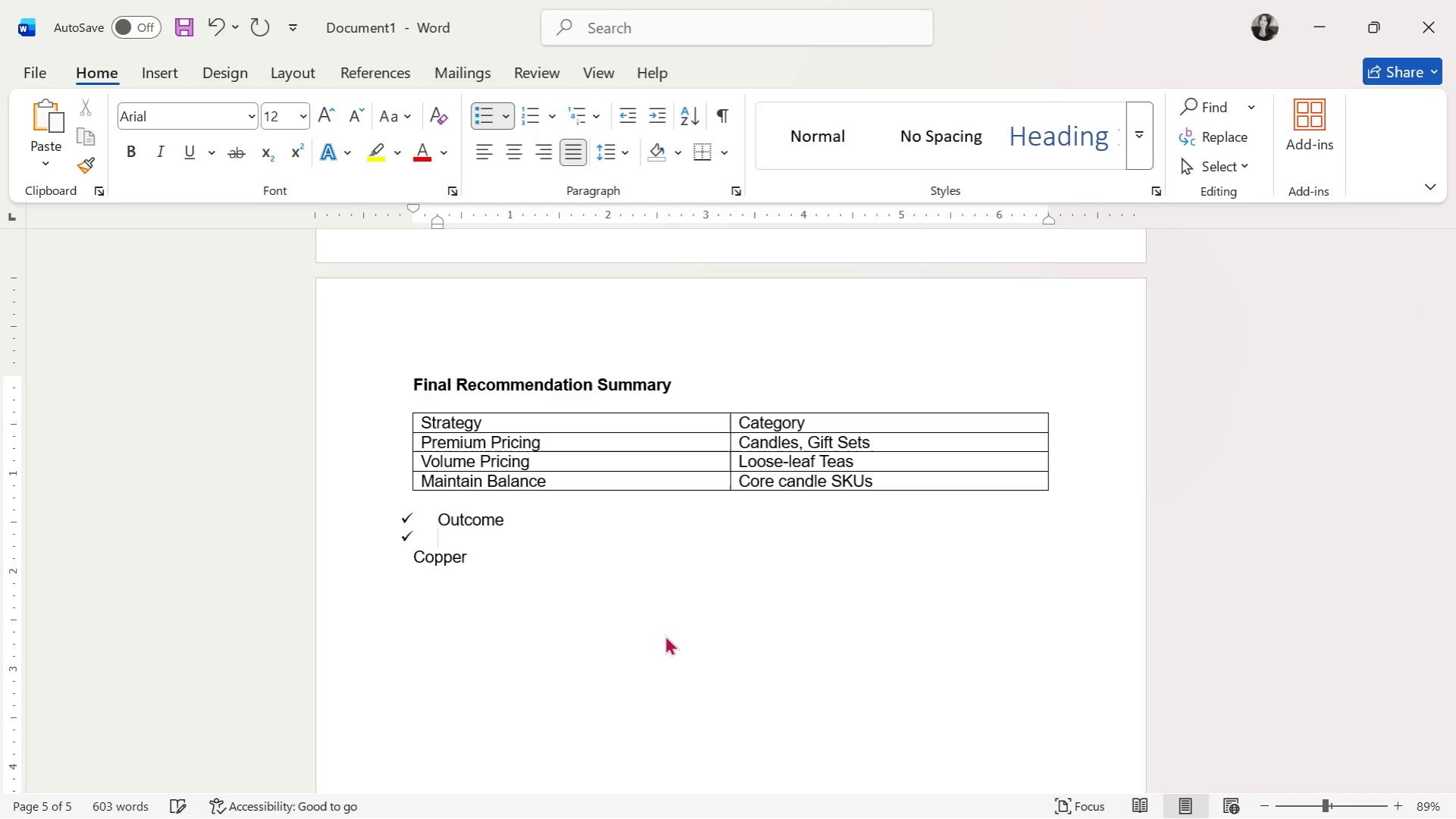 
key(Backspace)
 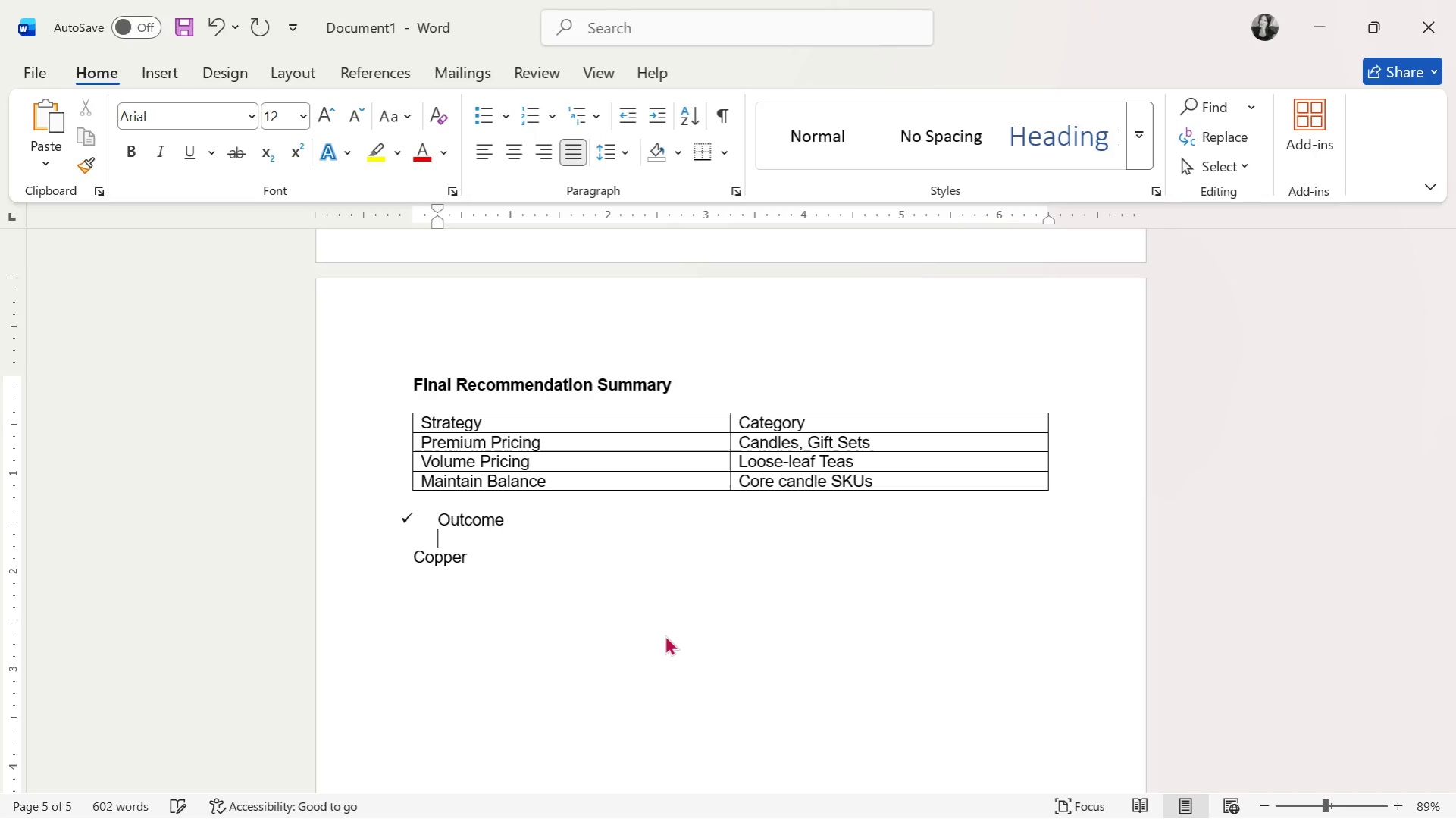 
key(ArrowDown)
 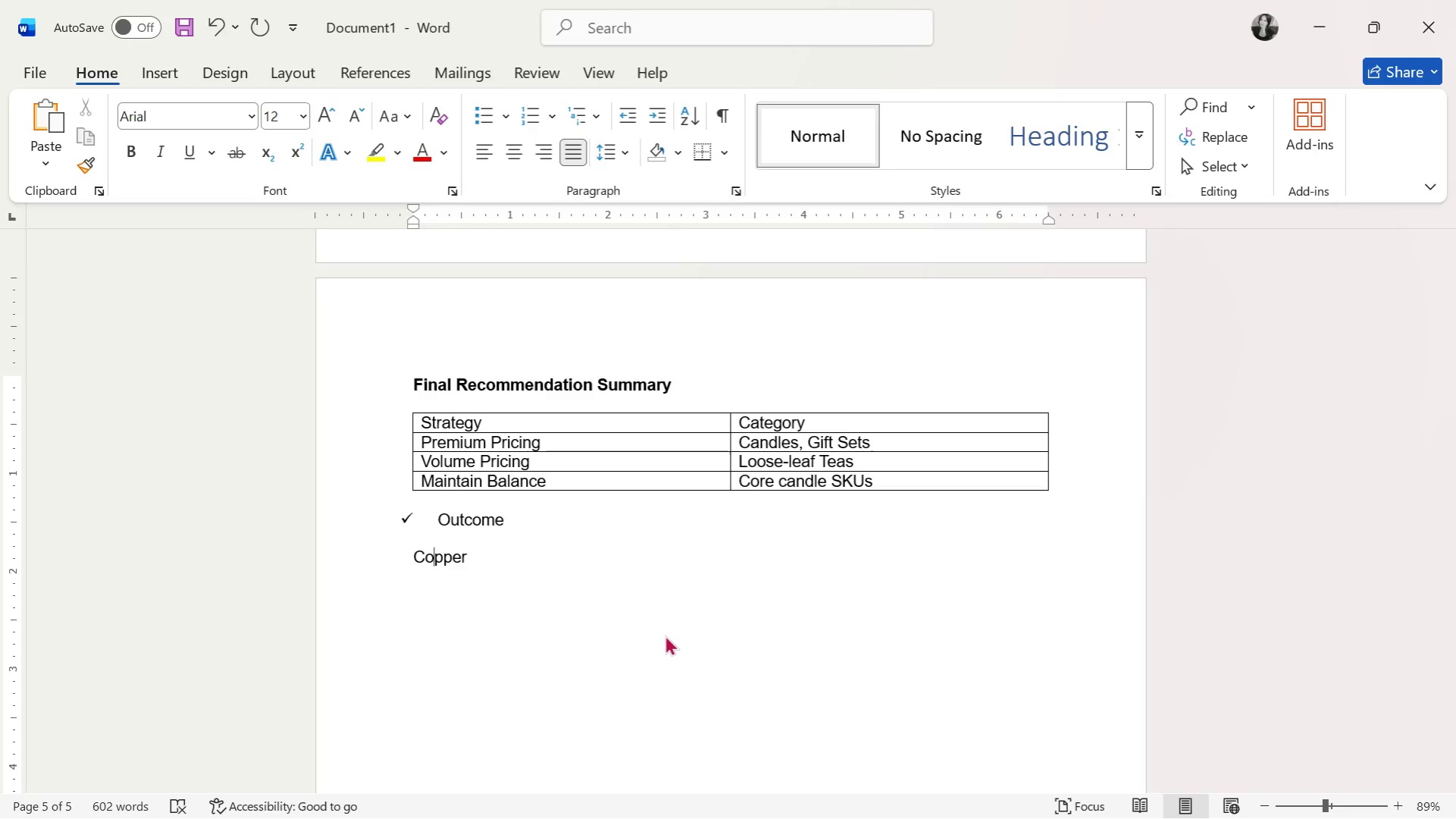 
key(ArrowRight)
 